 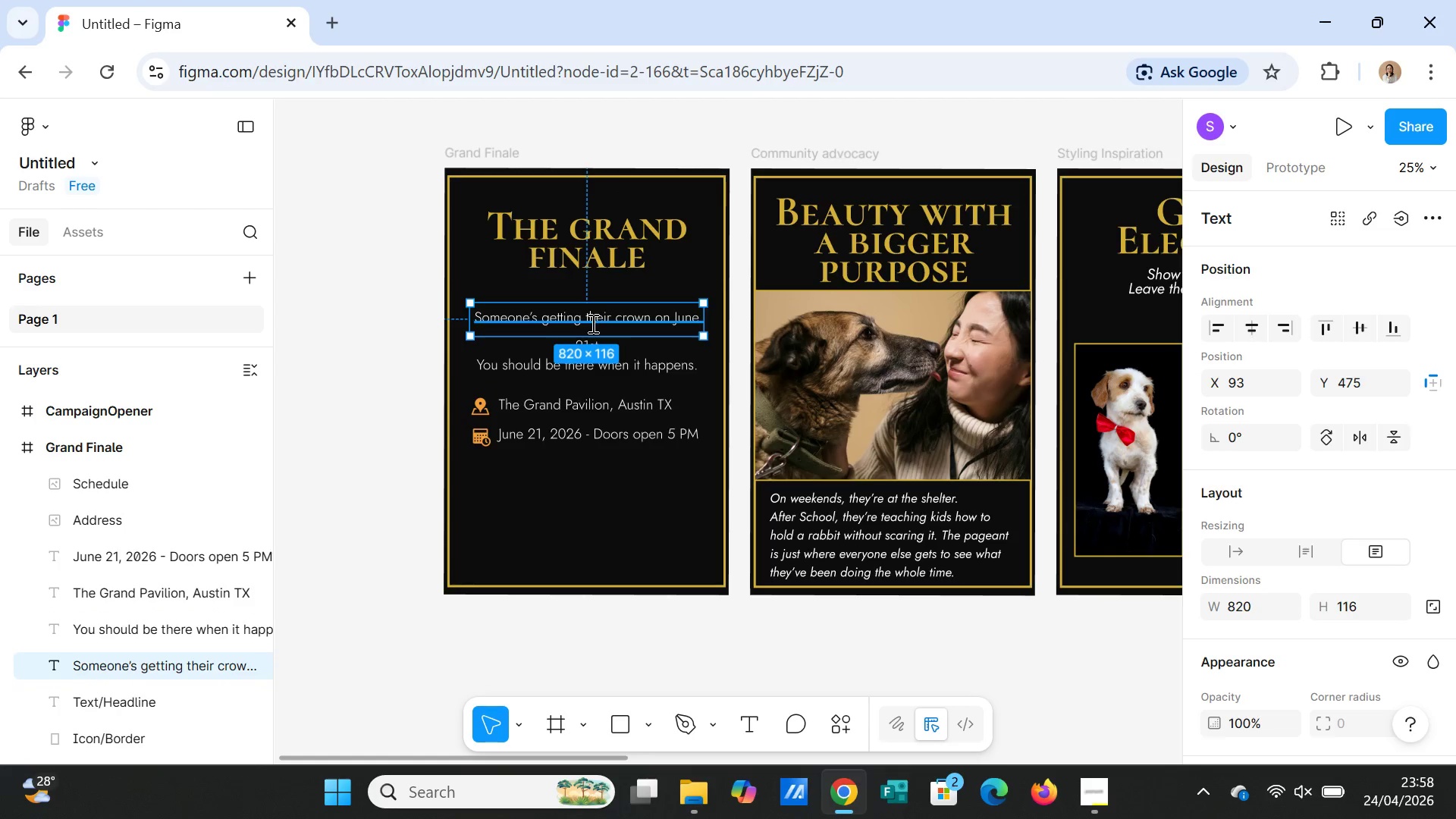 
triple_click([592, 323])
 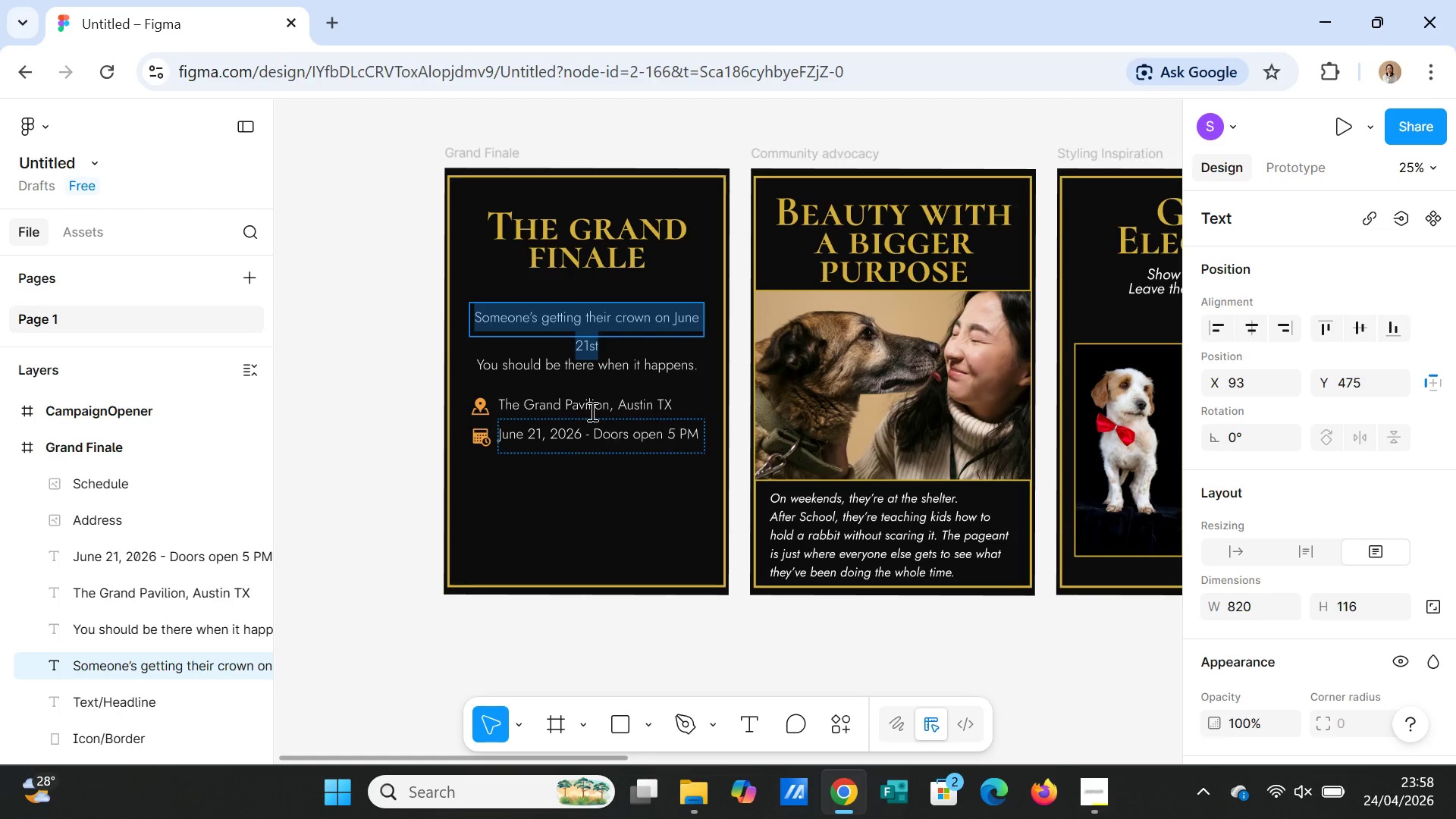 
wait(32.16)
 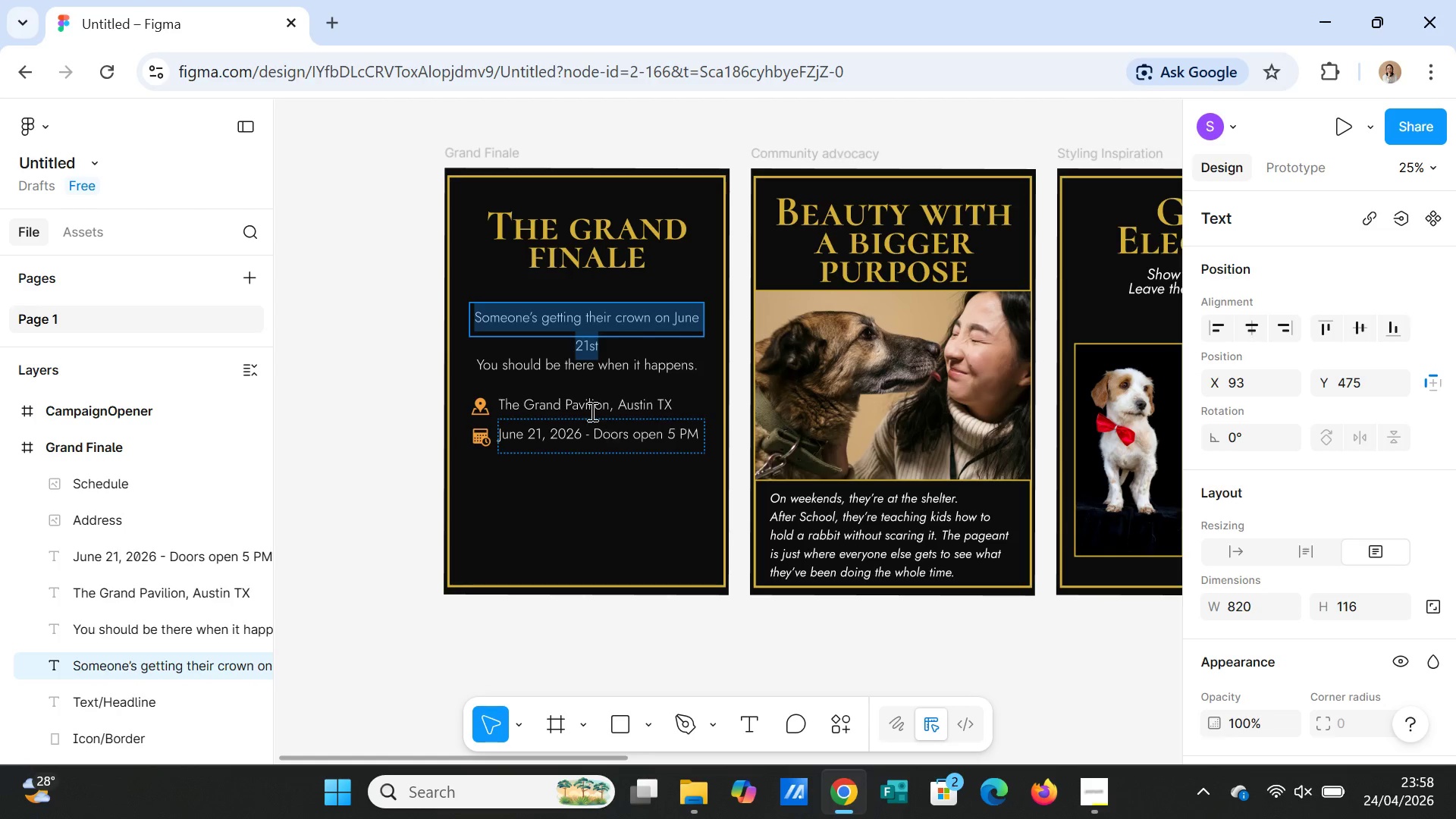 
left_click([673, 509])
 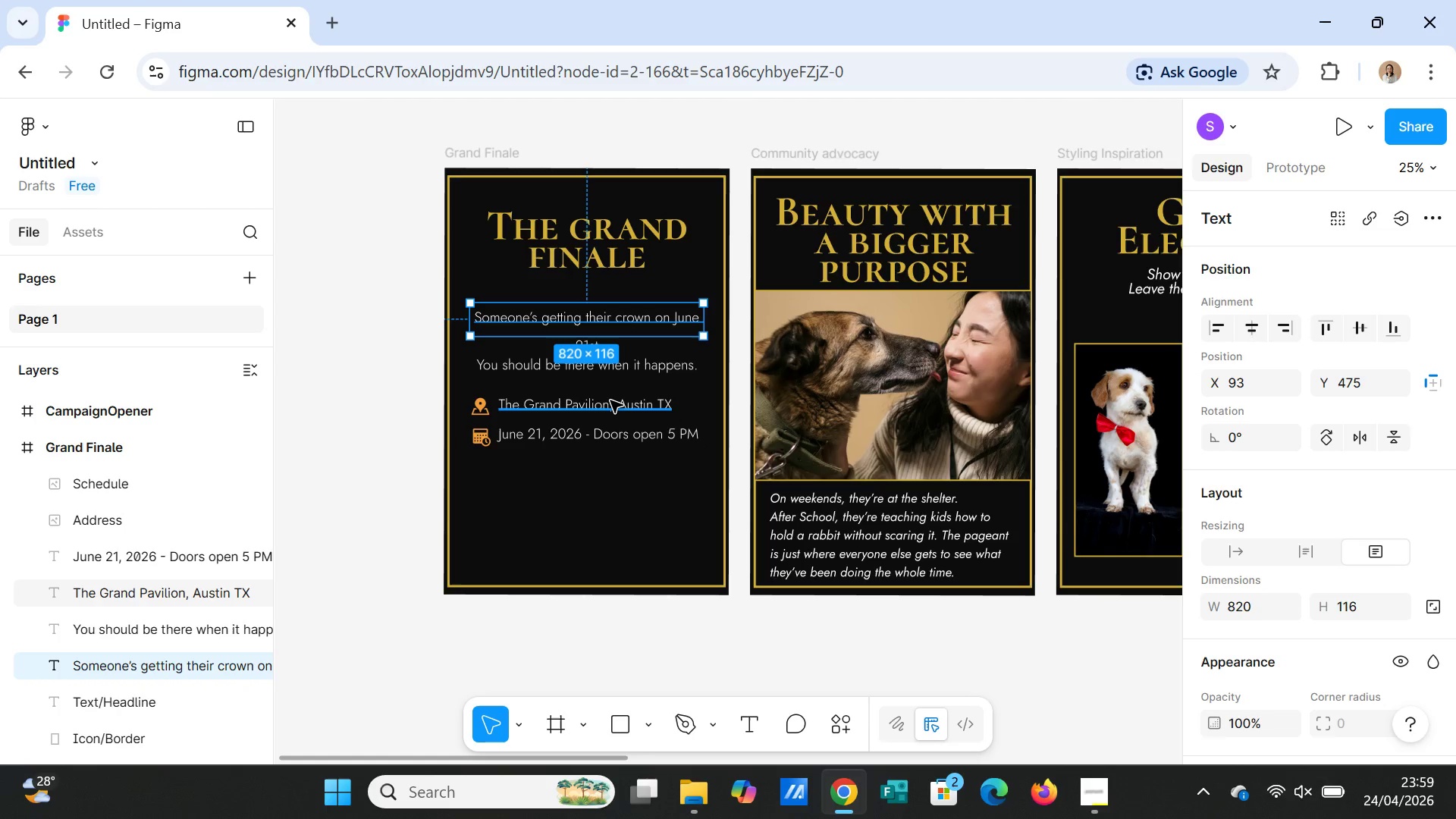 
left_click([610, 401])
 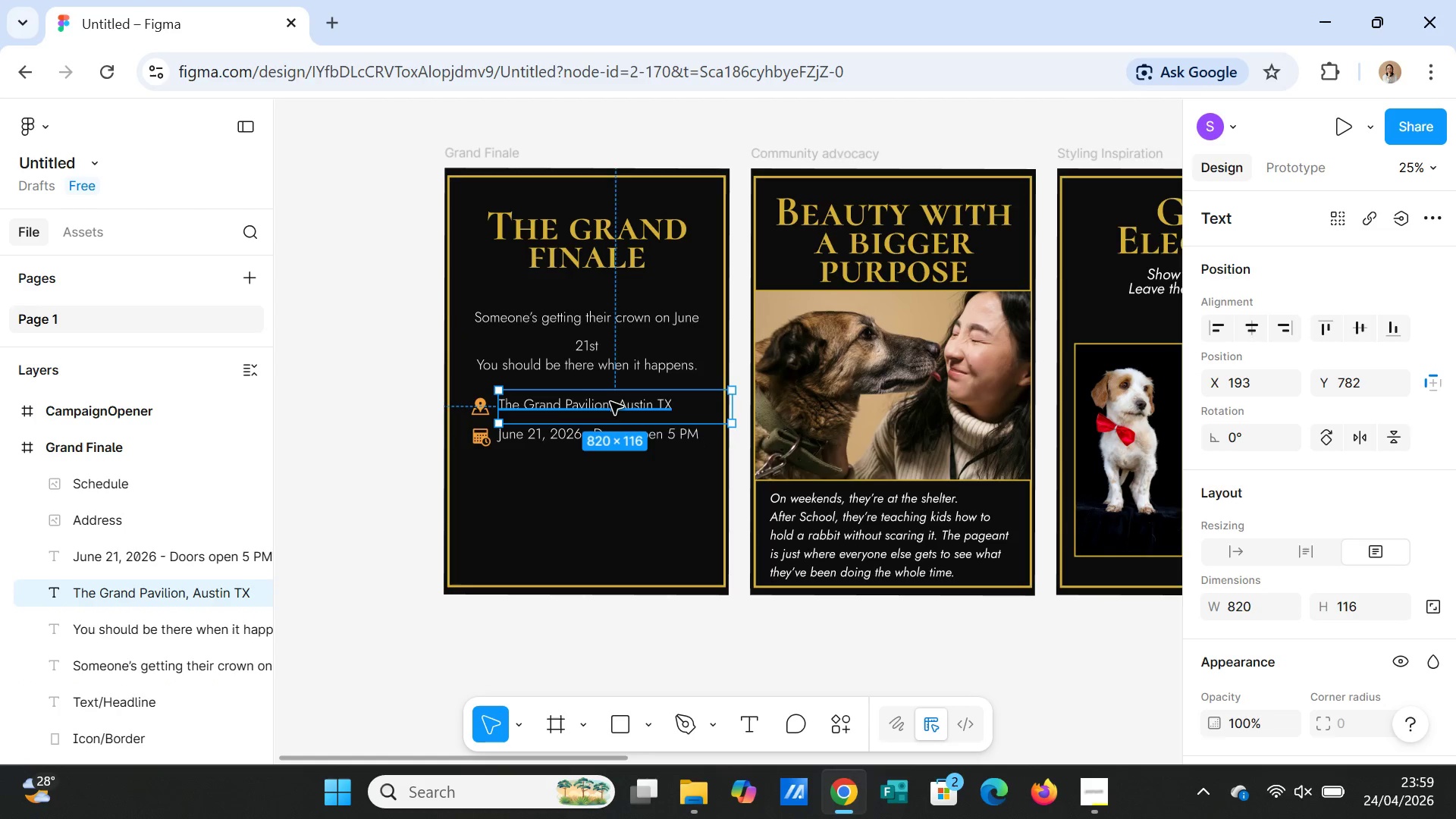 
hold_key(key=ControlLeft, duration=2.03)
left_click([482, 408])
 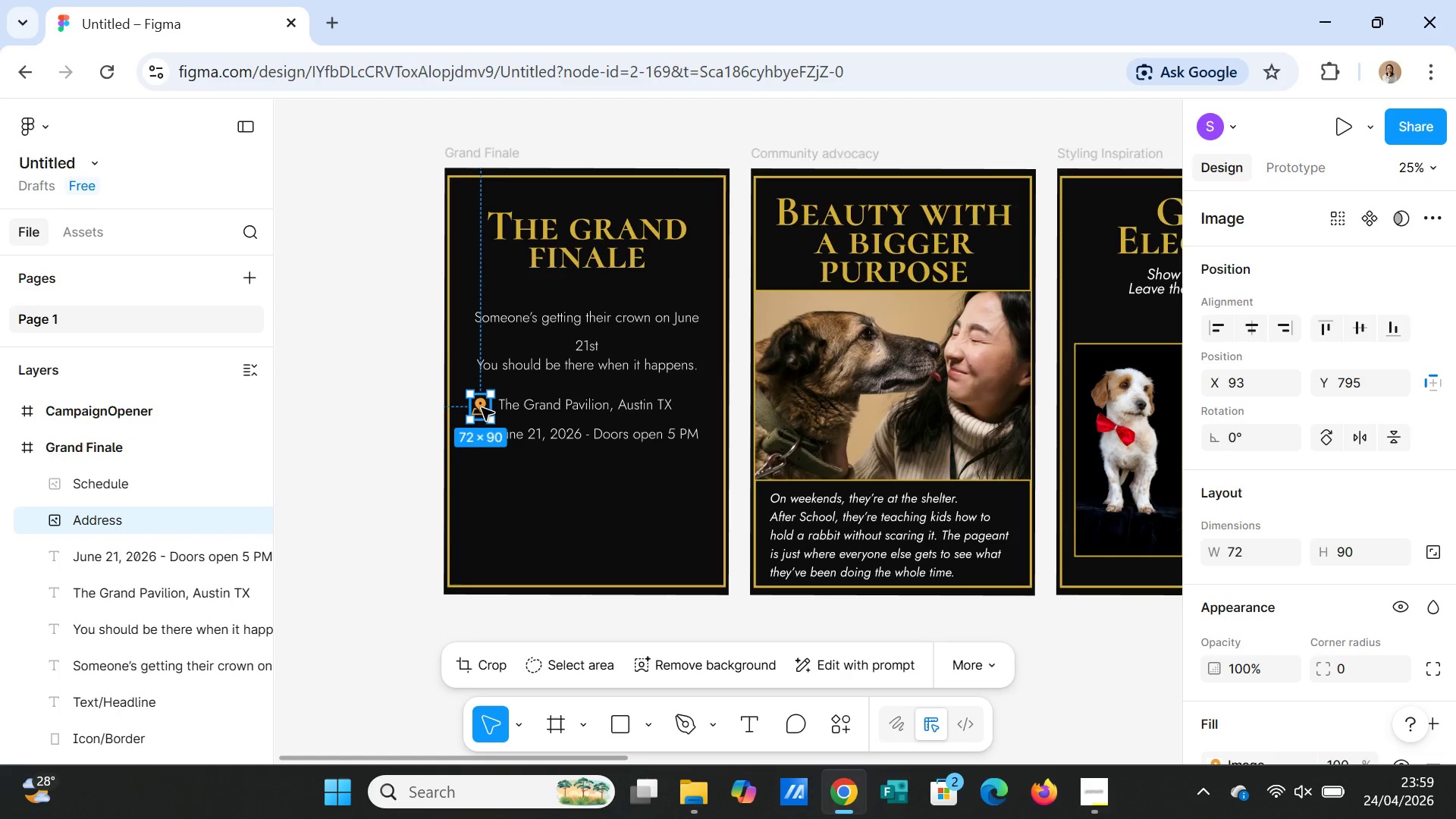 
hold_key(key=ControlLeft, duration=1.44)
left_click([524, 406])
 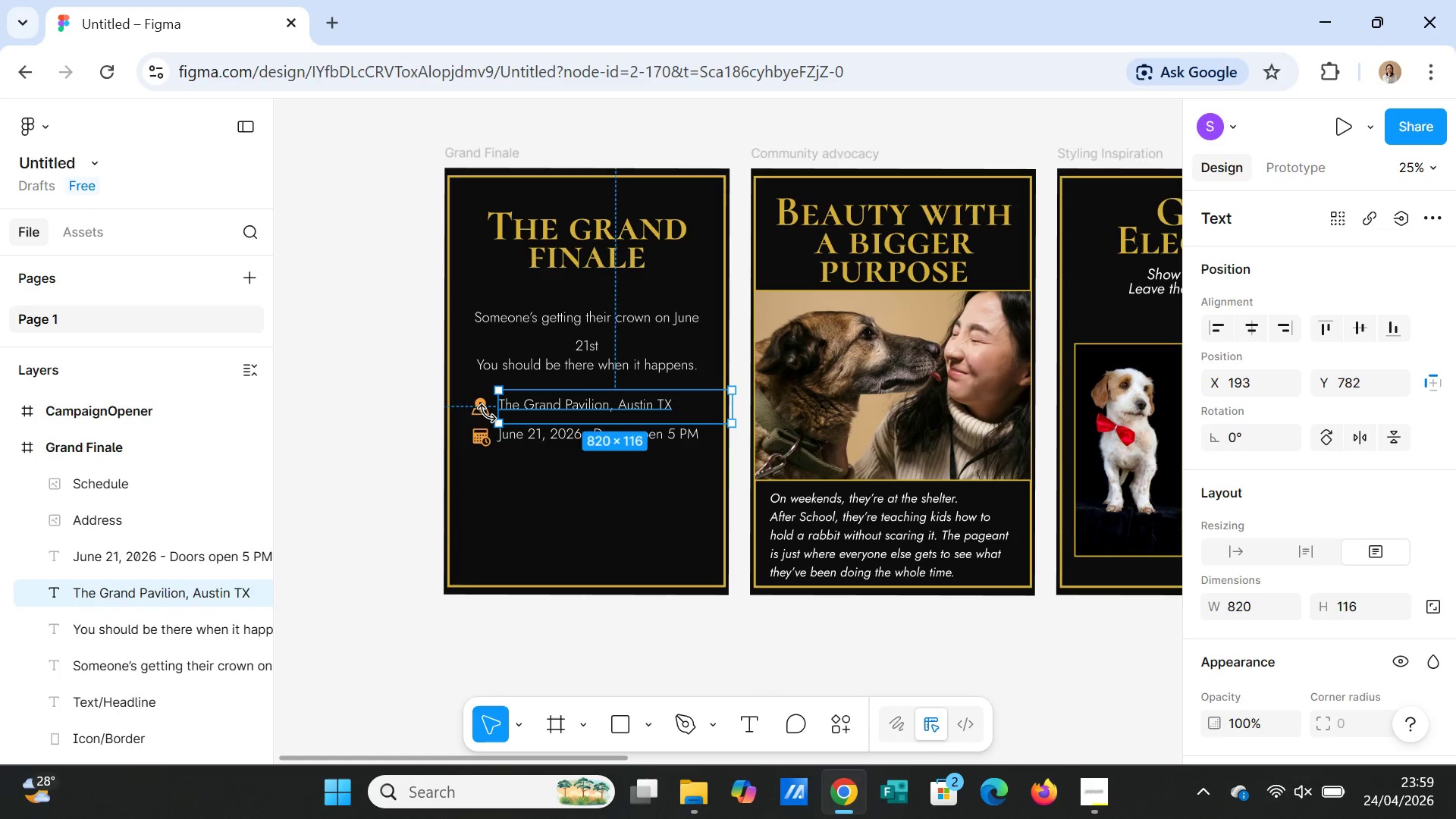 
left_click([481, 400])
 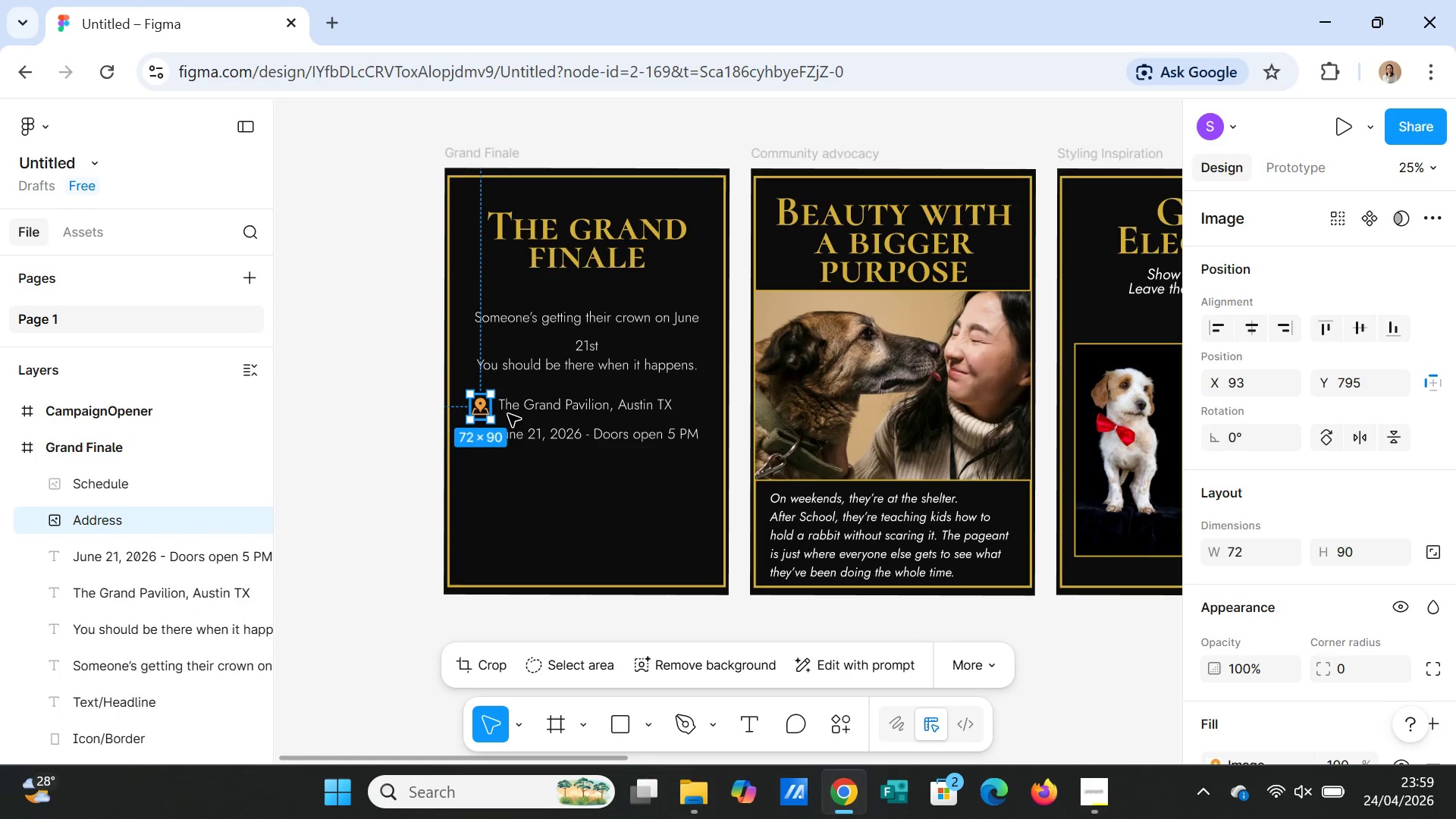 
hold_key(key=ControlLeft, duration=1.78)
left_click([538, 406])
 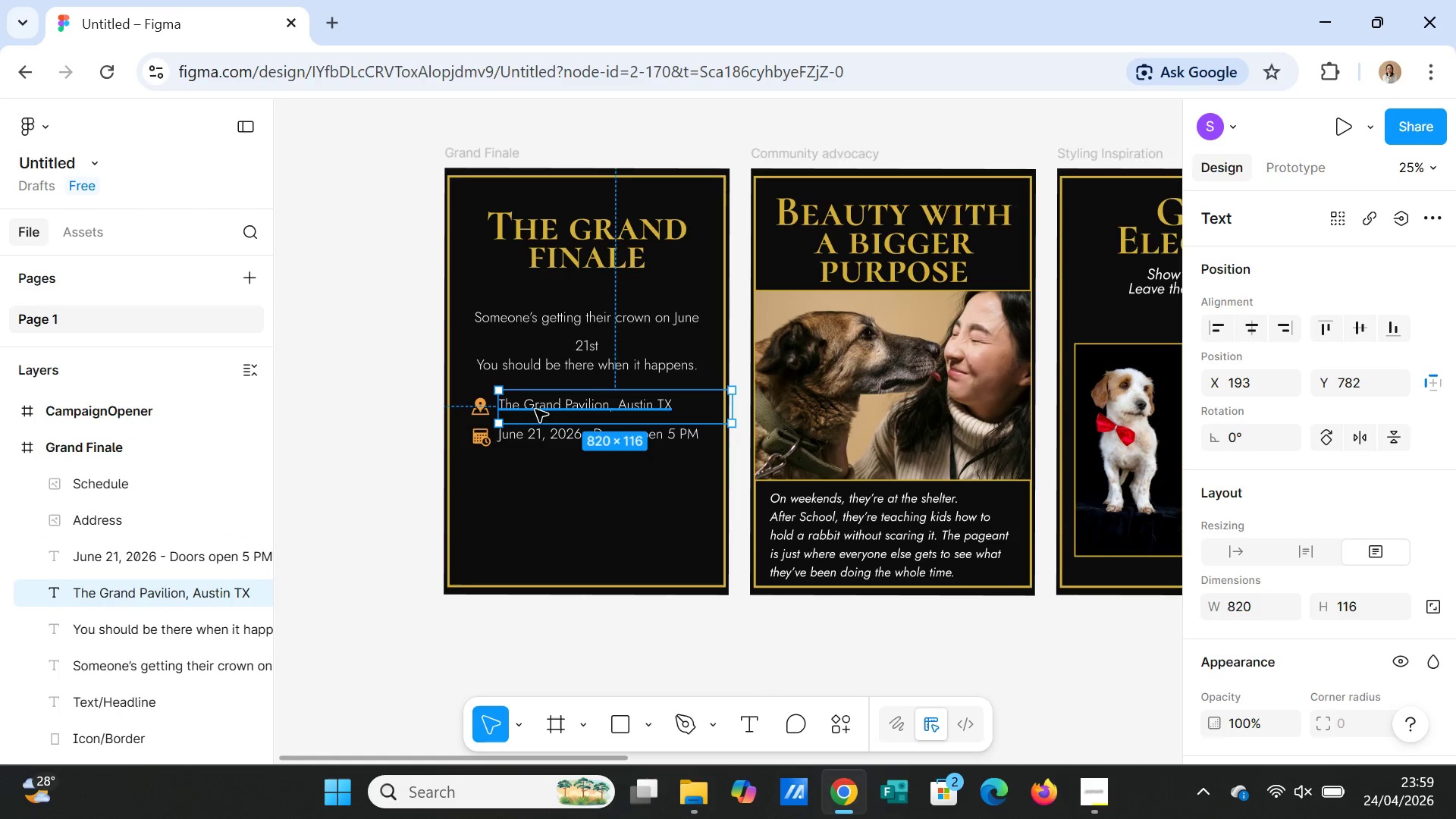 
hold_key(key=ShiftLeft, duration=1.31)
left_click([482, 412])
 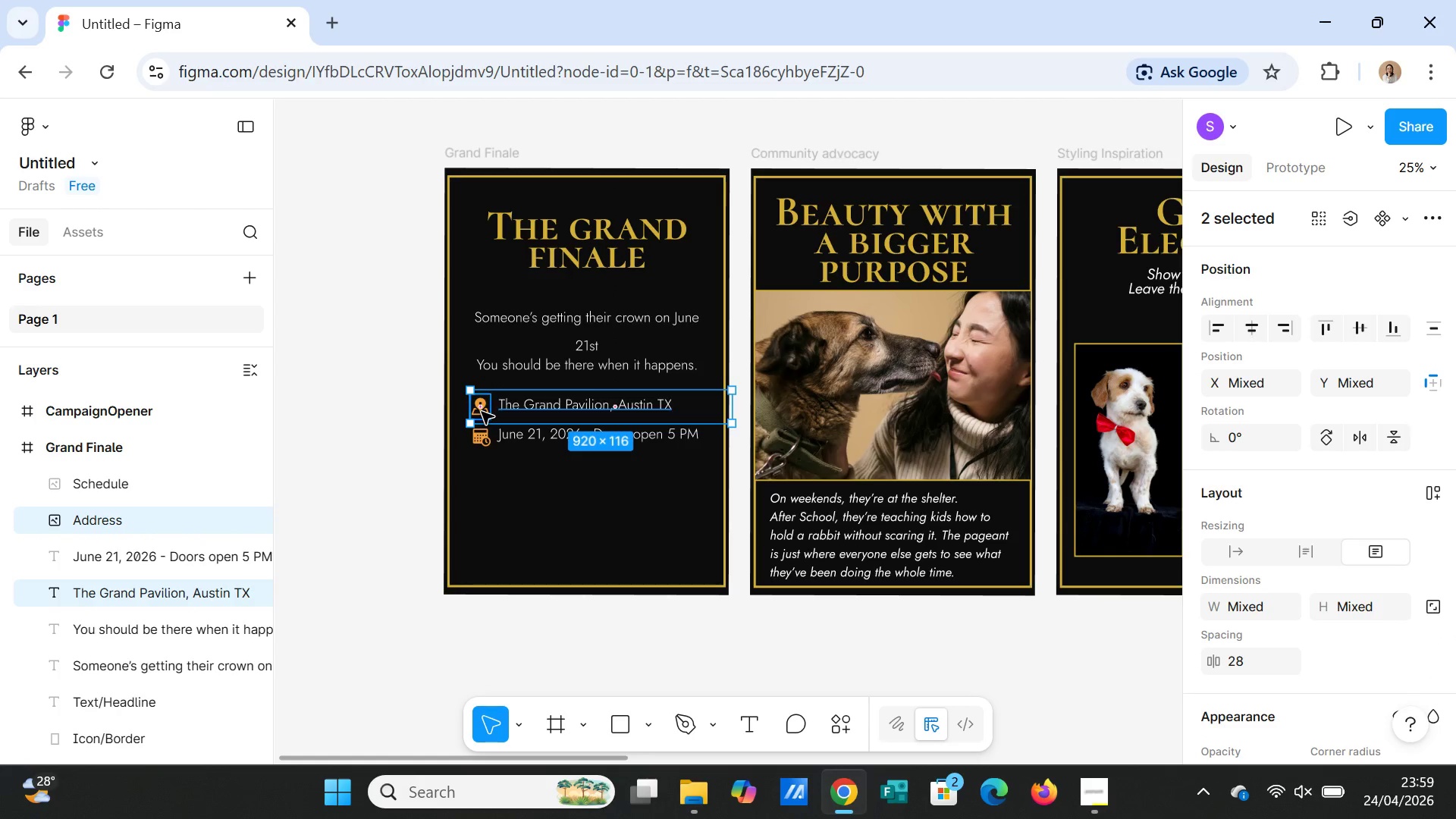 
right_click([482, 410])
 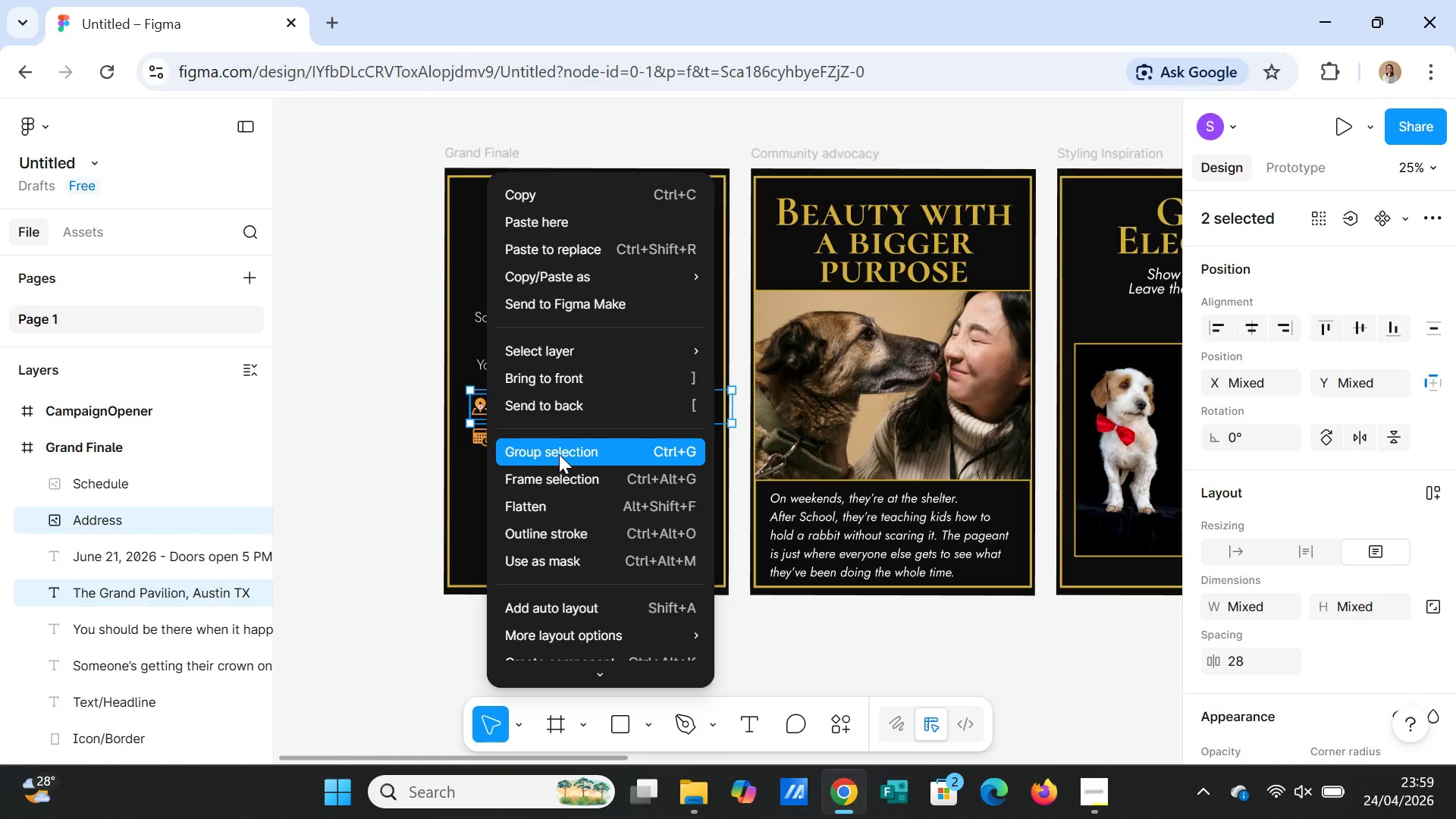 
left_click([559, 454])
 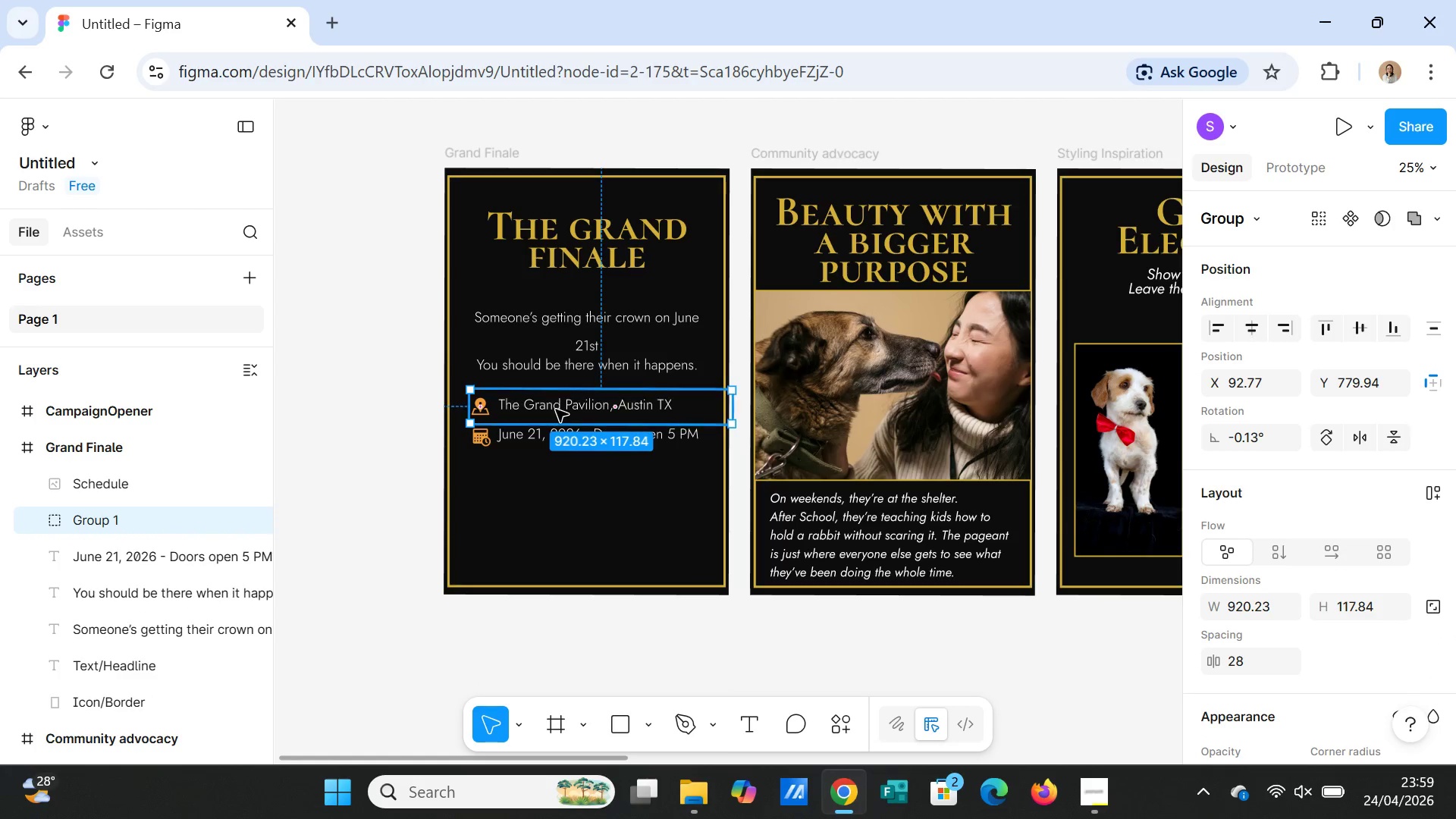 
left_click_drag(start_coordinate=[556, 410], to_coordinate=[557, 475])
 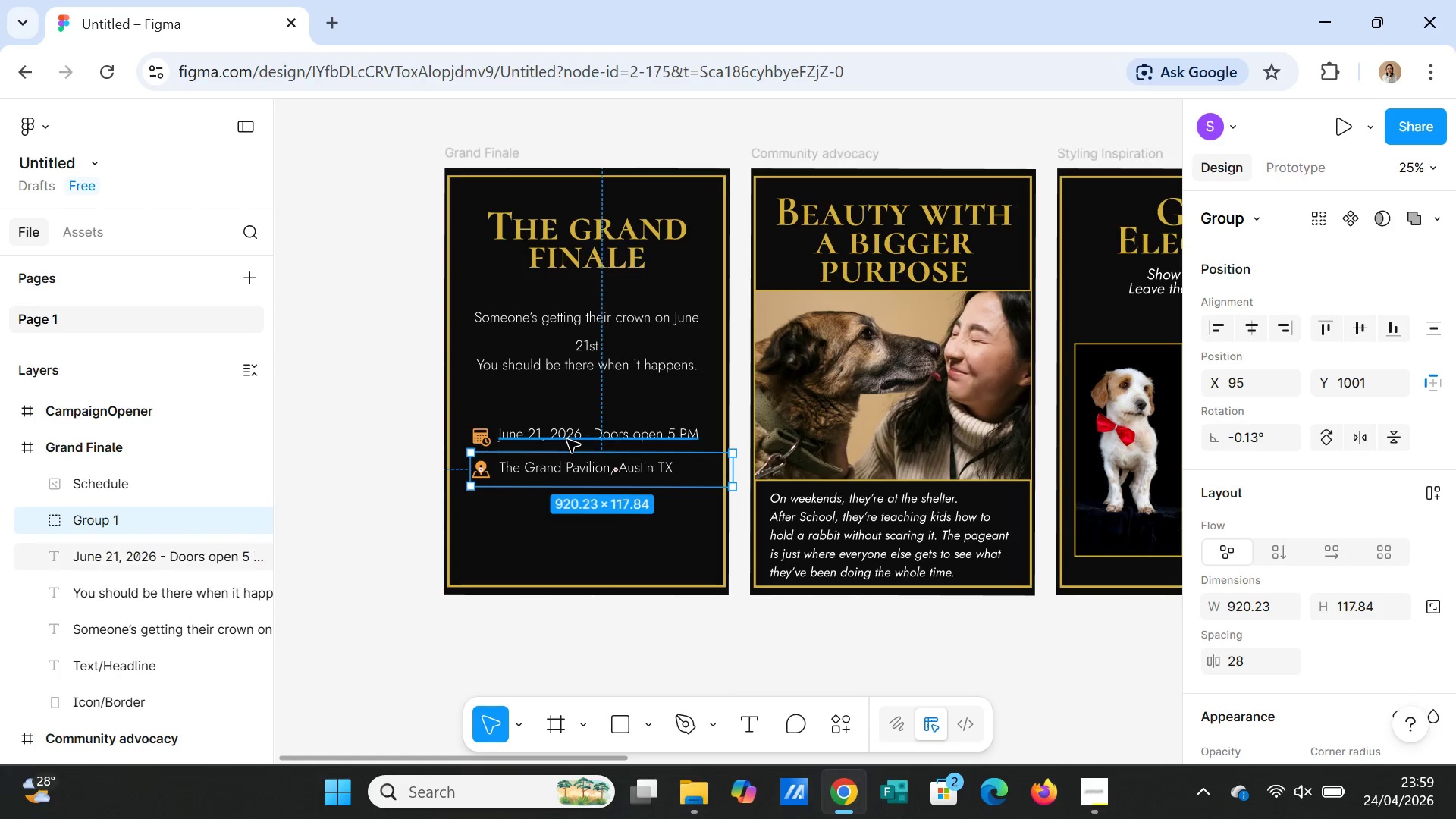 
left_click([567, 440])
 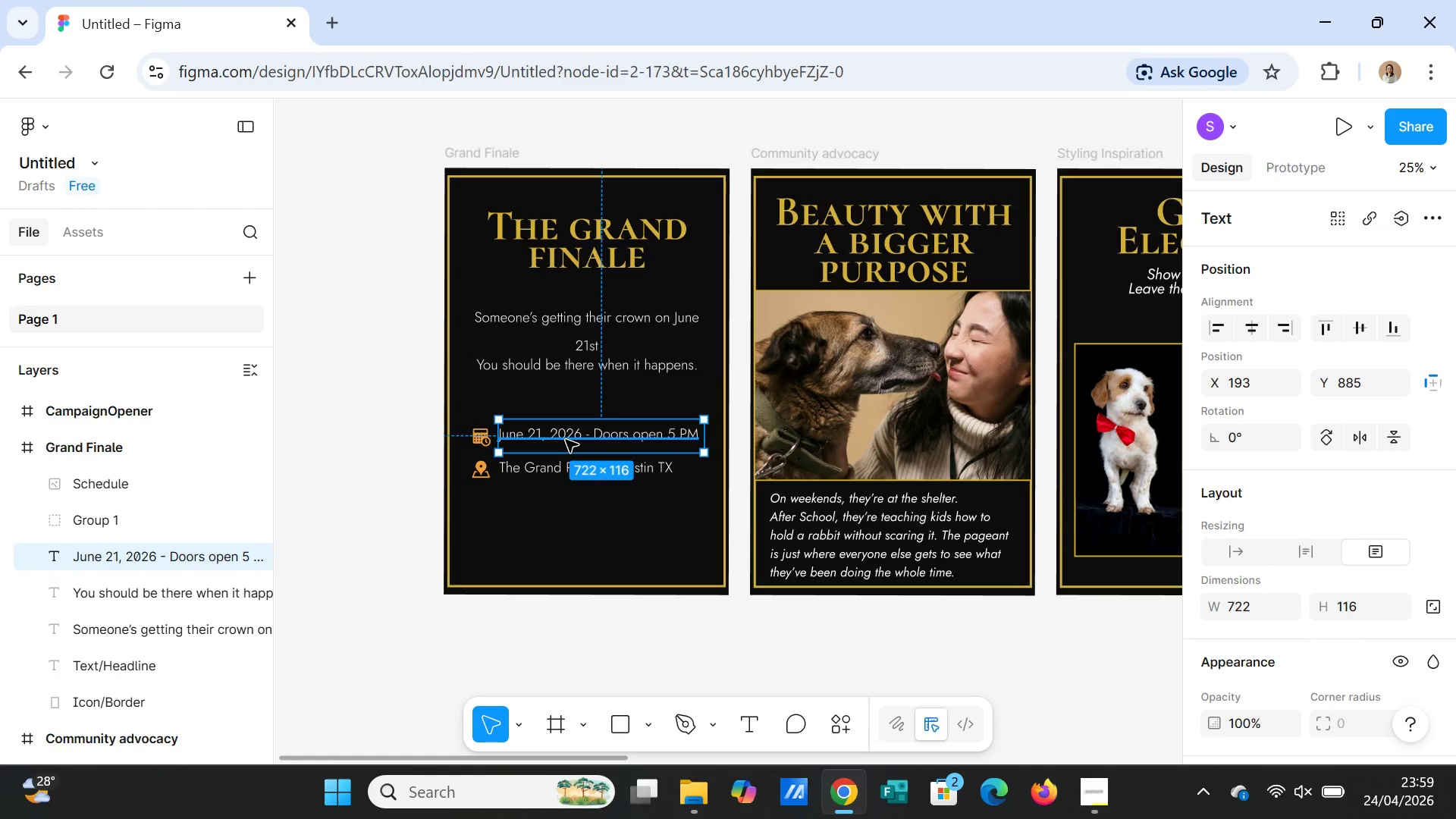 
left_click_drag(start_coordinate=[566, 440], to_coordinate=[565, 422])
 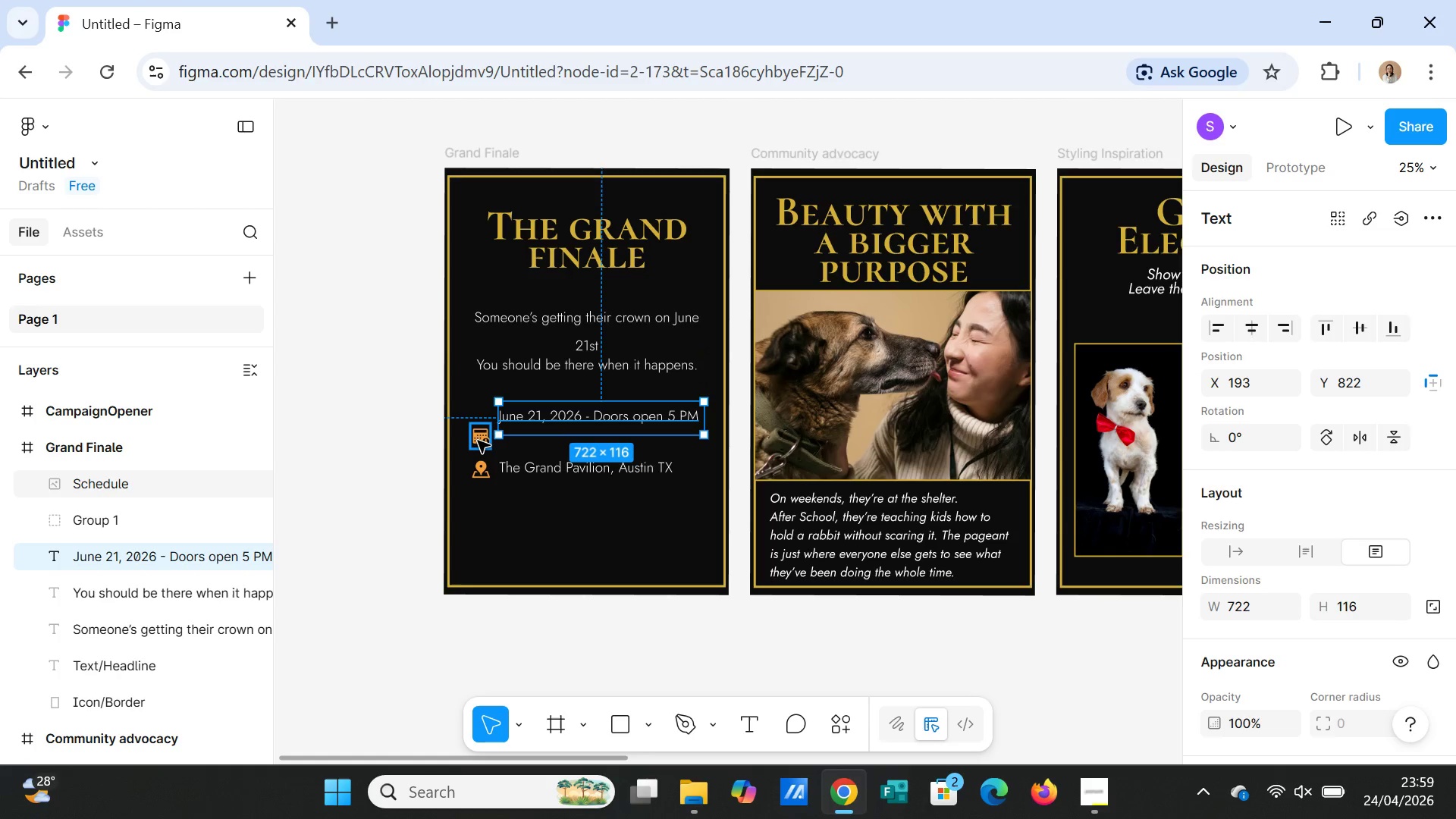 
left_click([478, 441])
 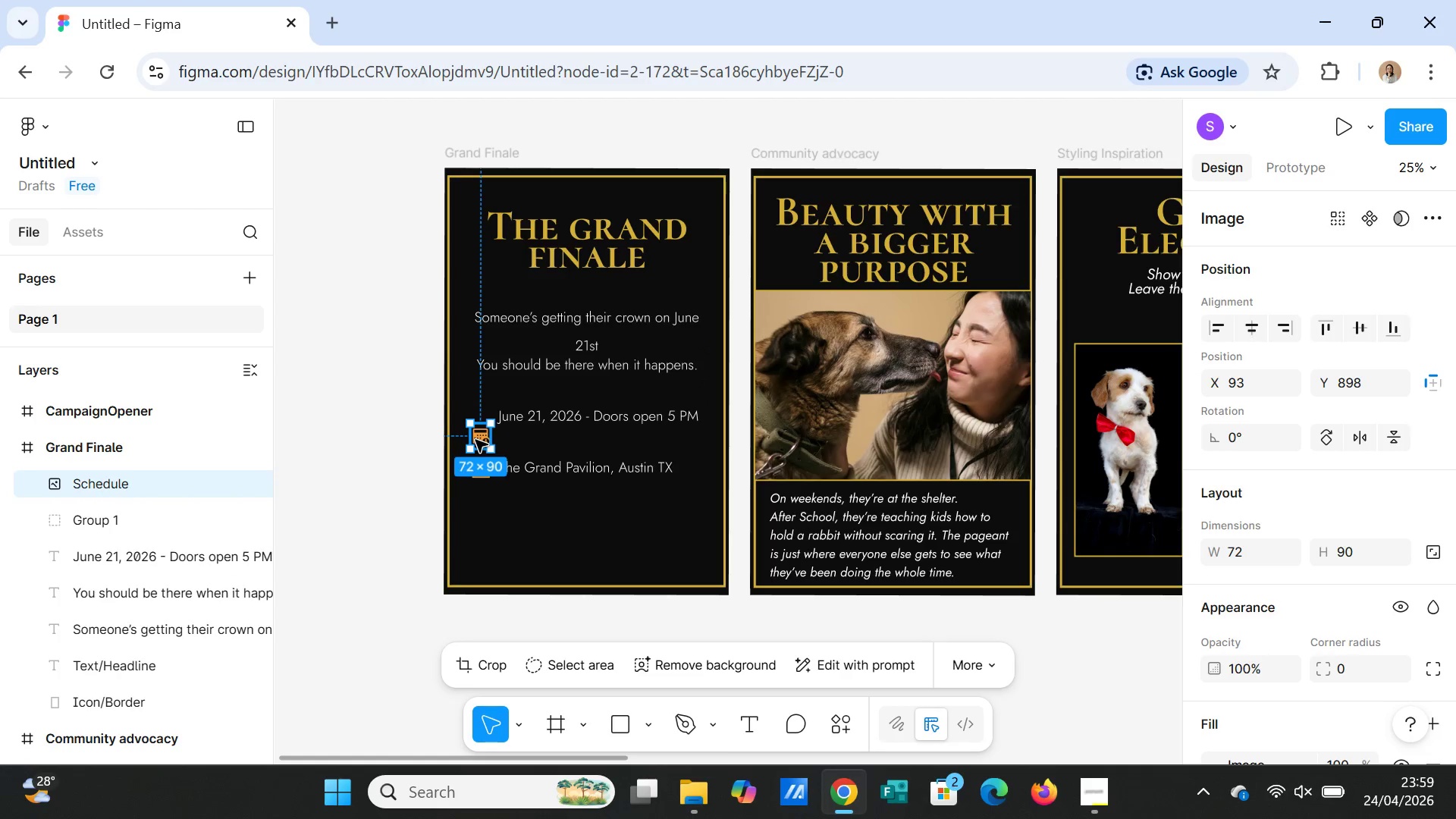 
left_click_drag(start_coordinate=[475, 440], to_coordinate=[475, 421])
 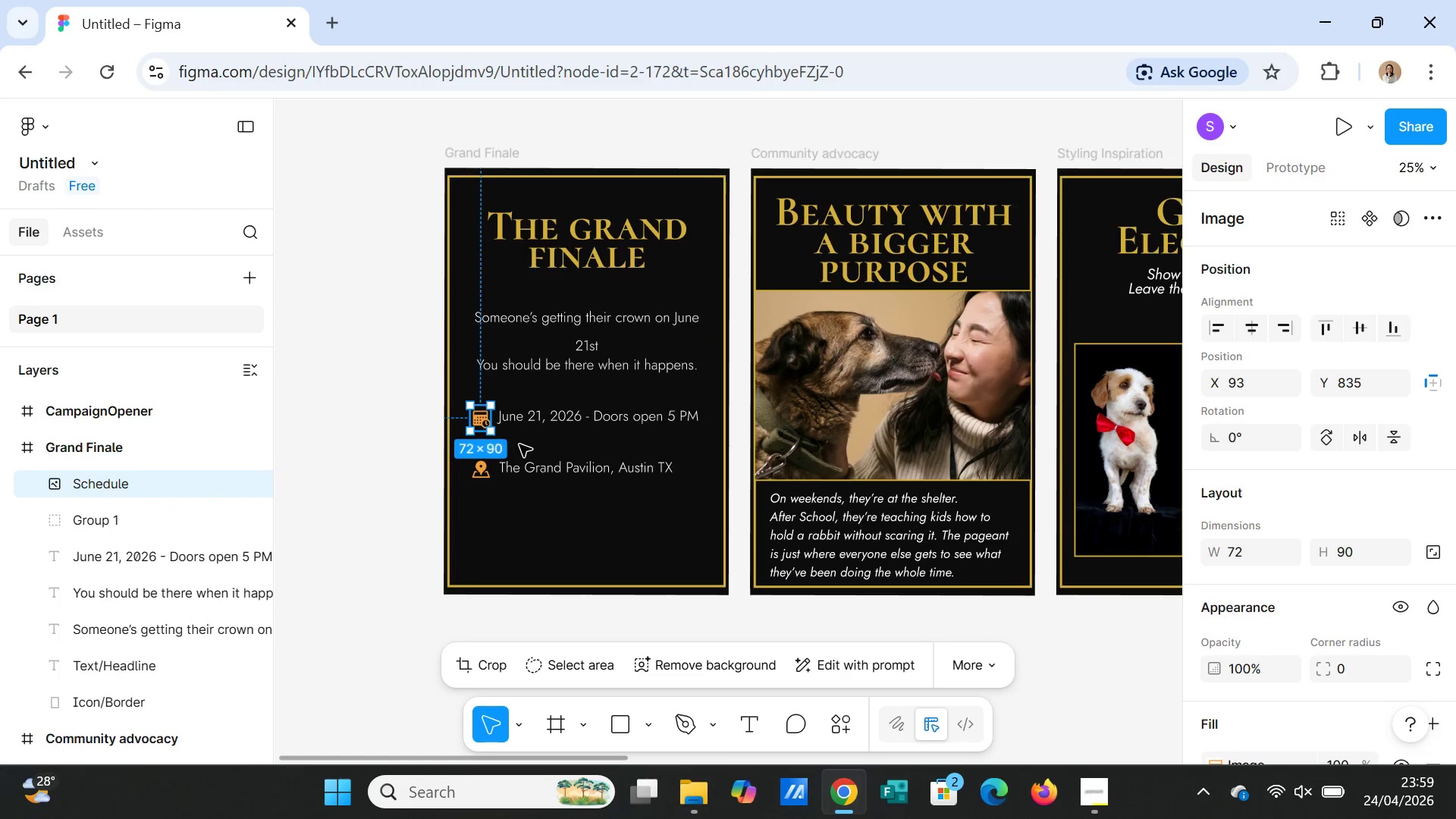 
left_click([521, 444])
 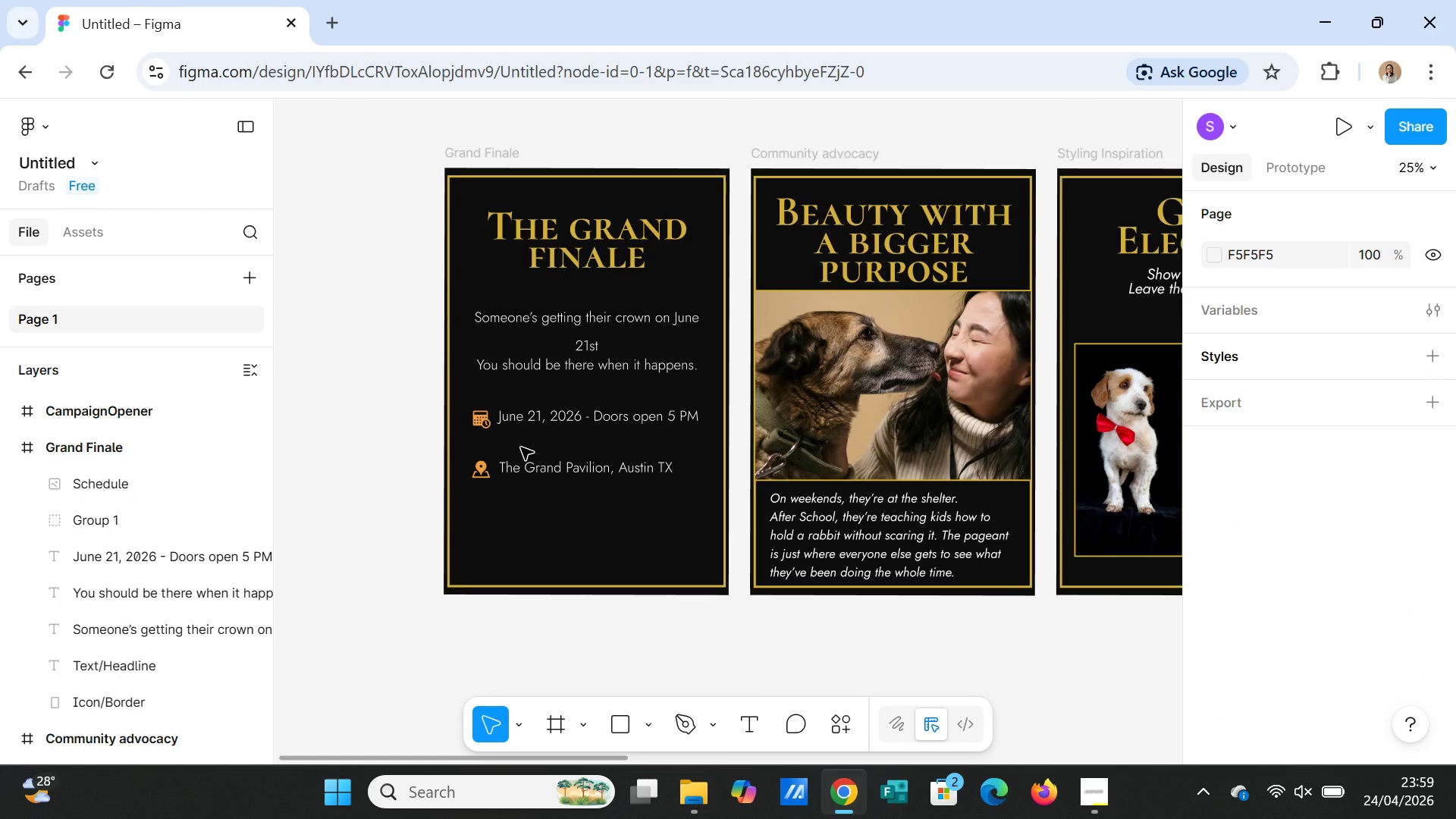 
left_click([513, 422])
 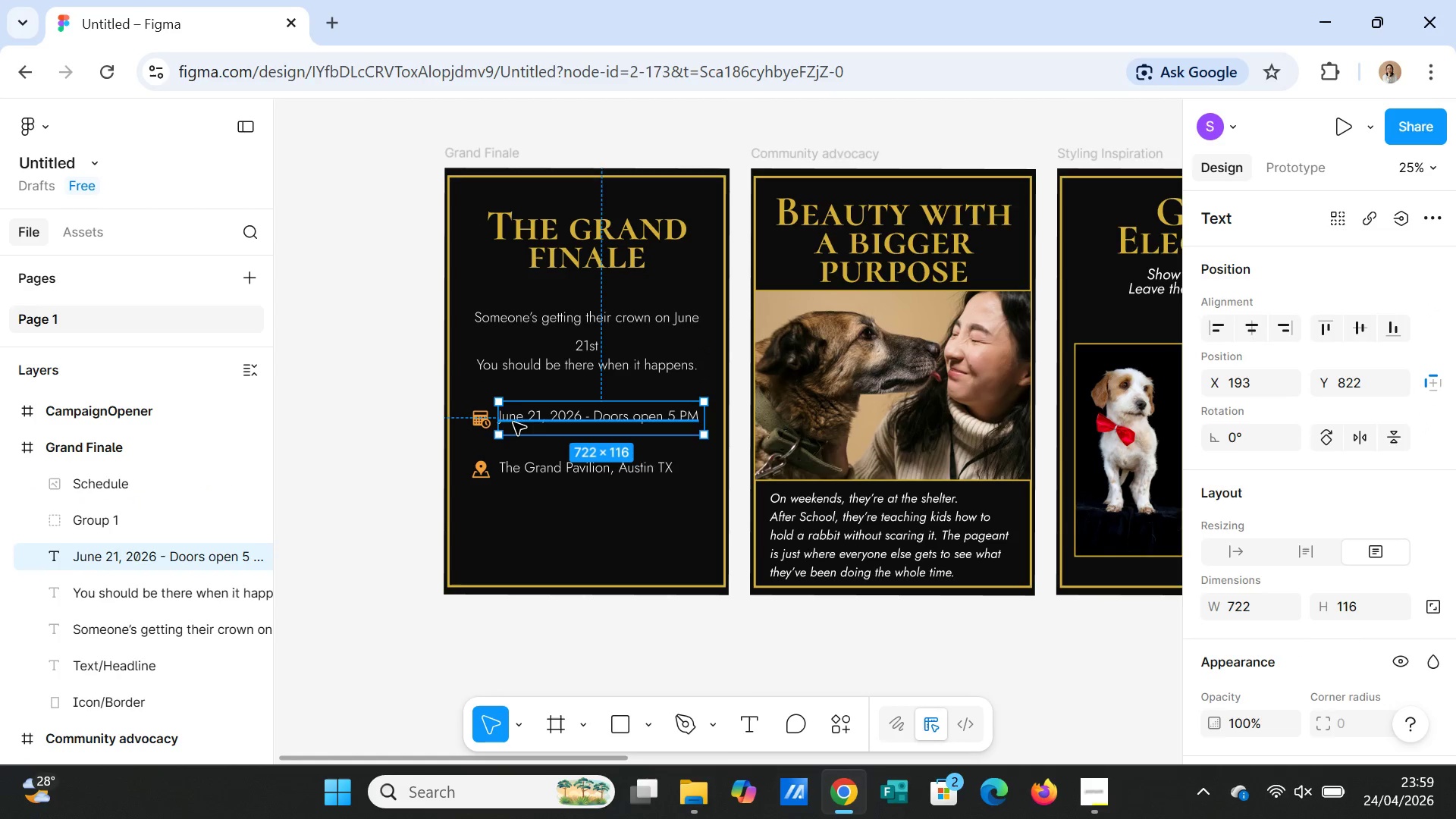 
double_click([513, 422])
 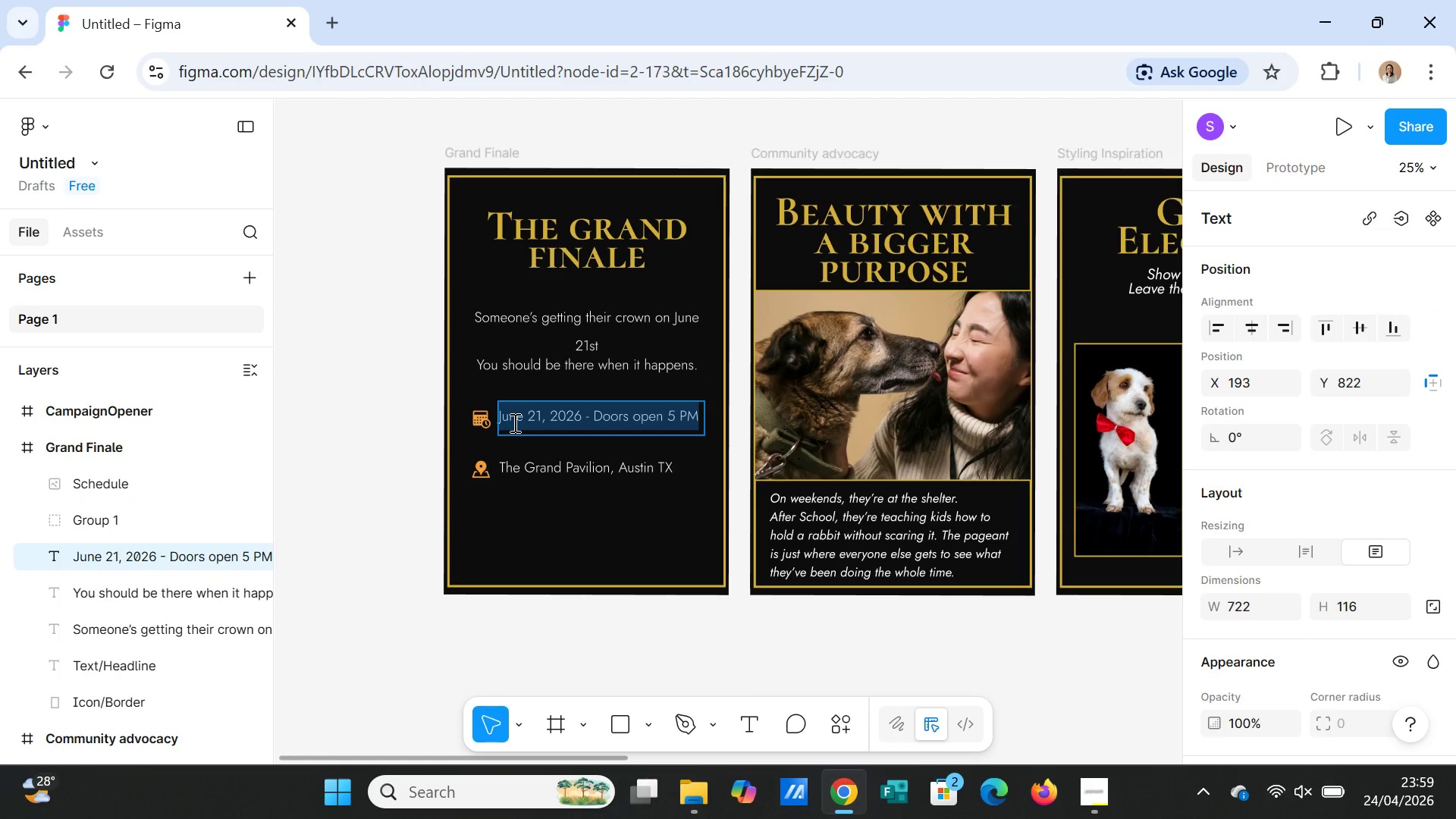 
left_click([513, 422])
 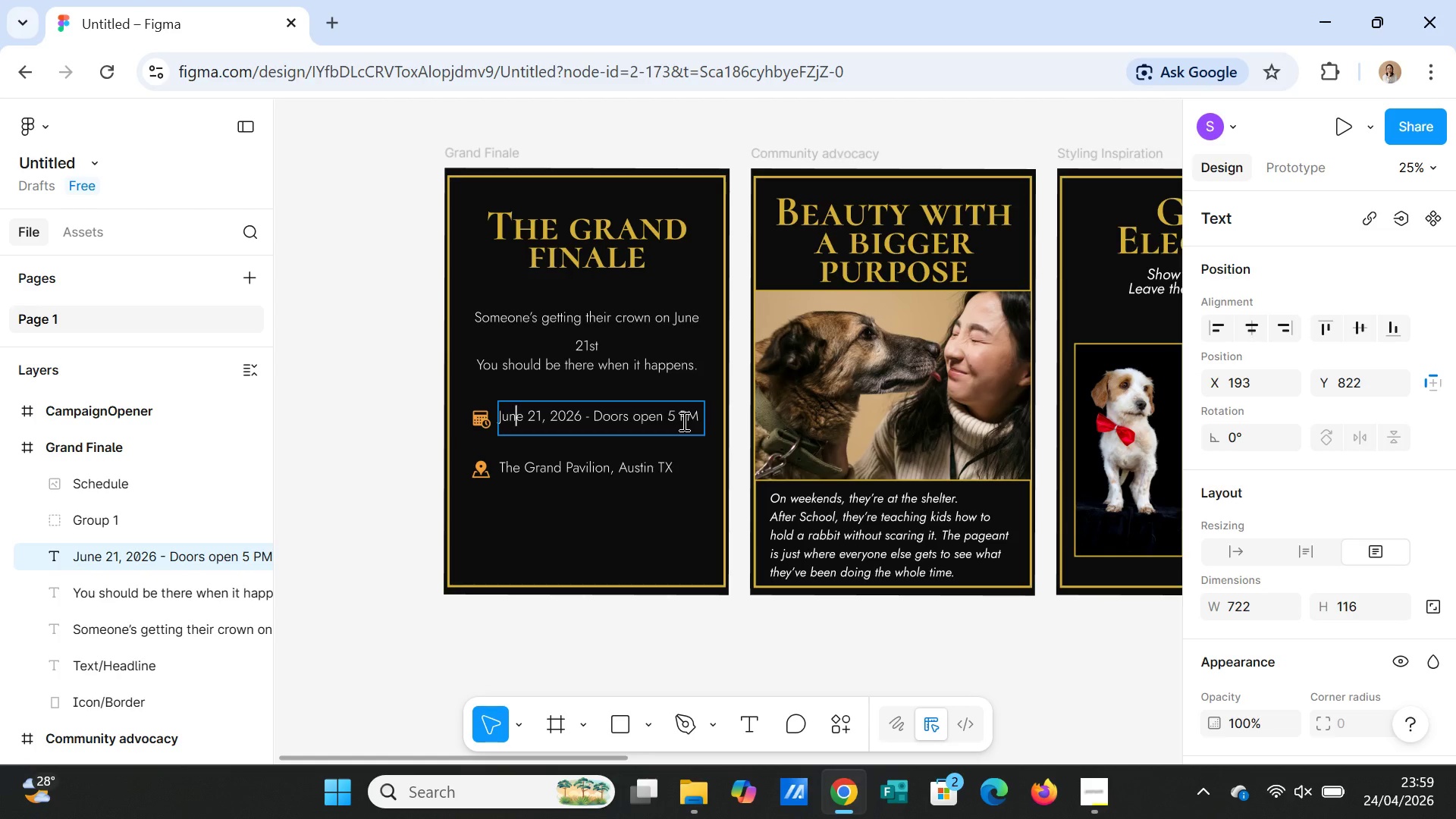 
key(ArrowLeft)
 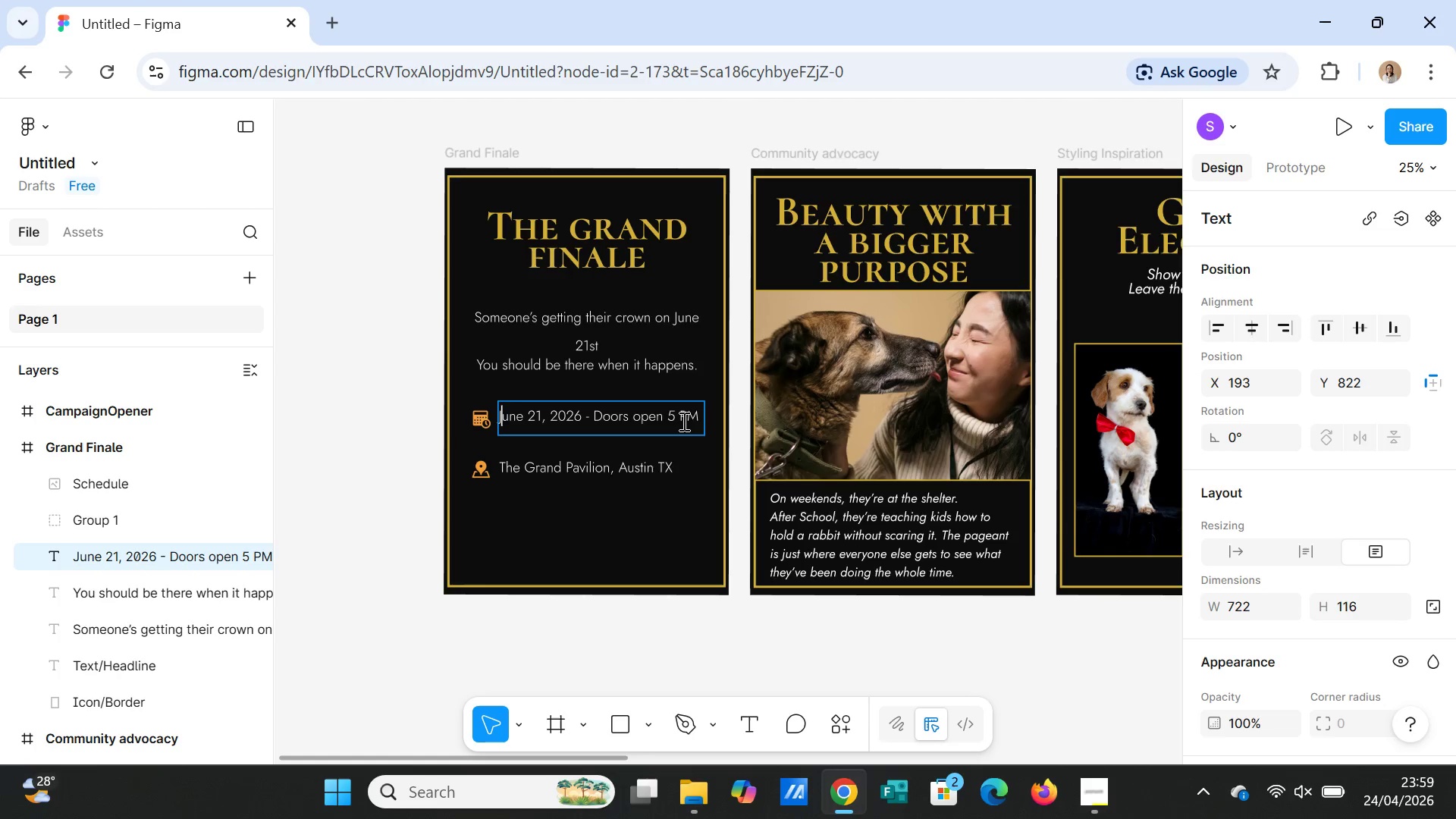 
key(ArrowLeft)
 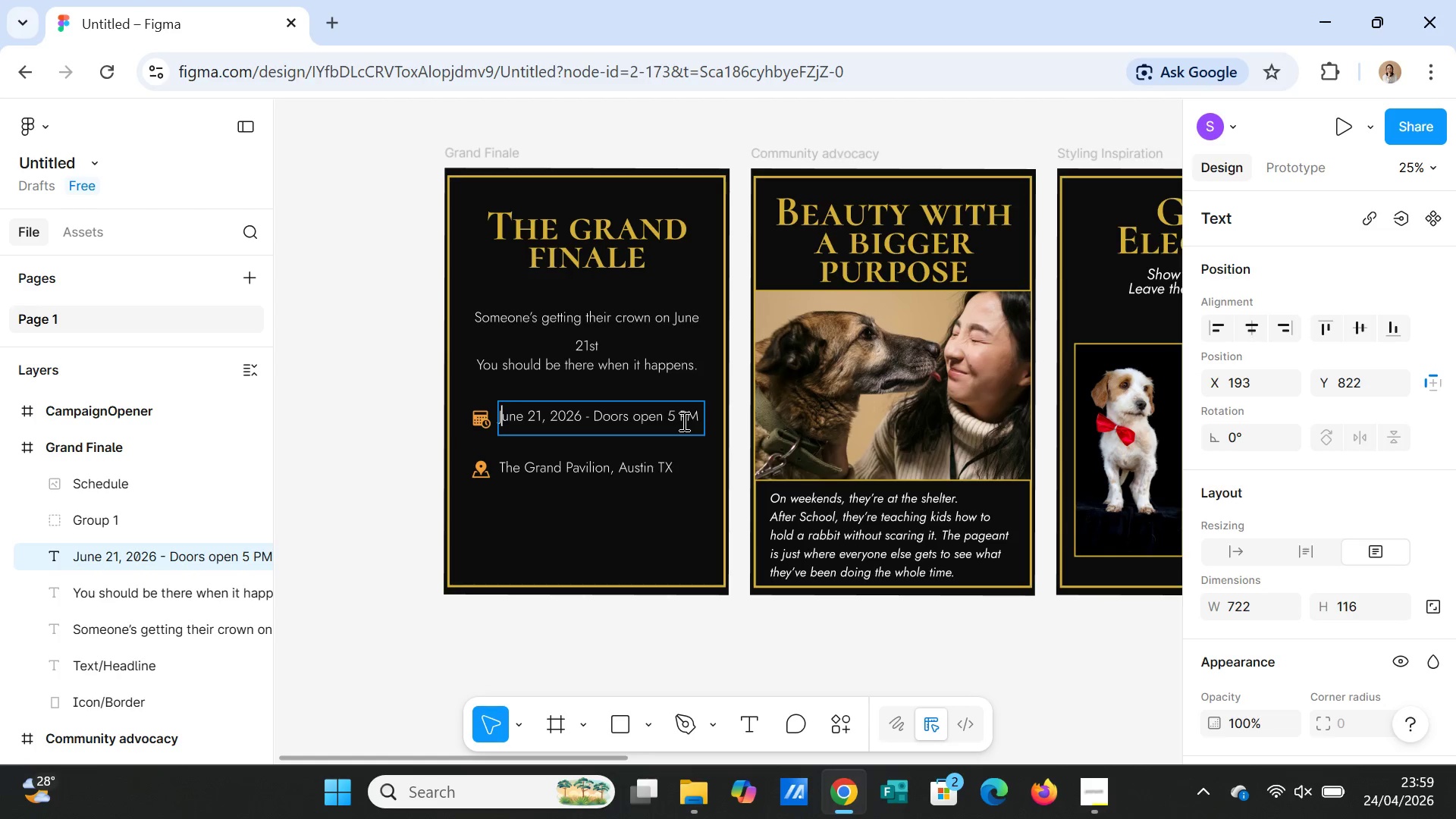 
key(ArrowLeft)
 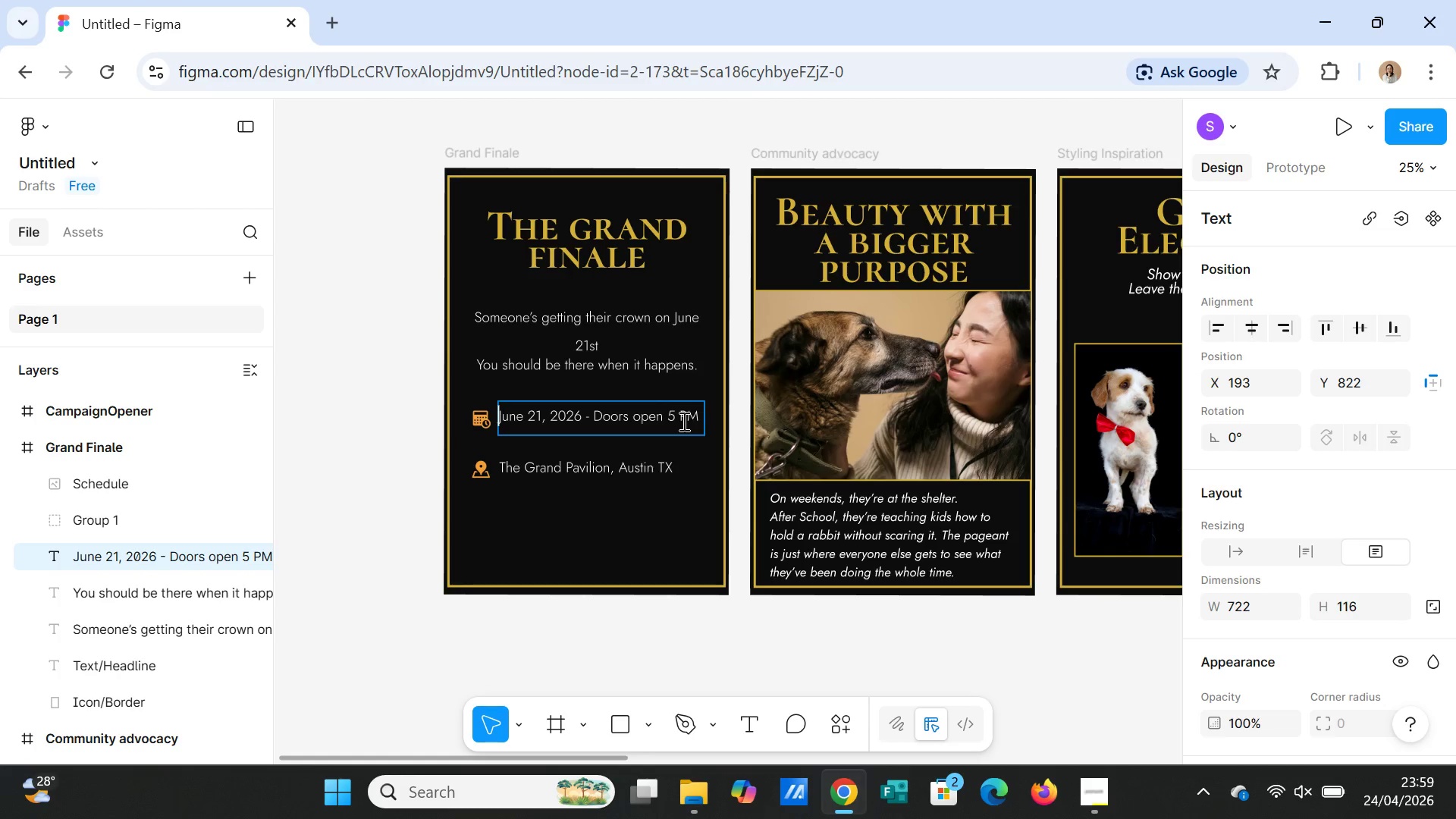 
key(ArrowLeft)
 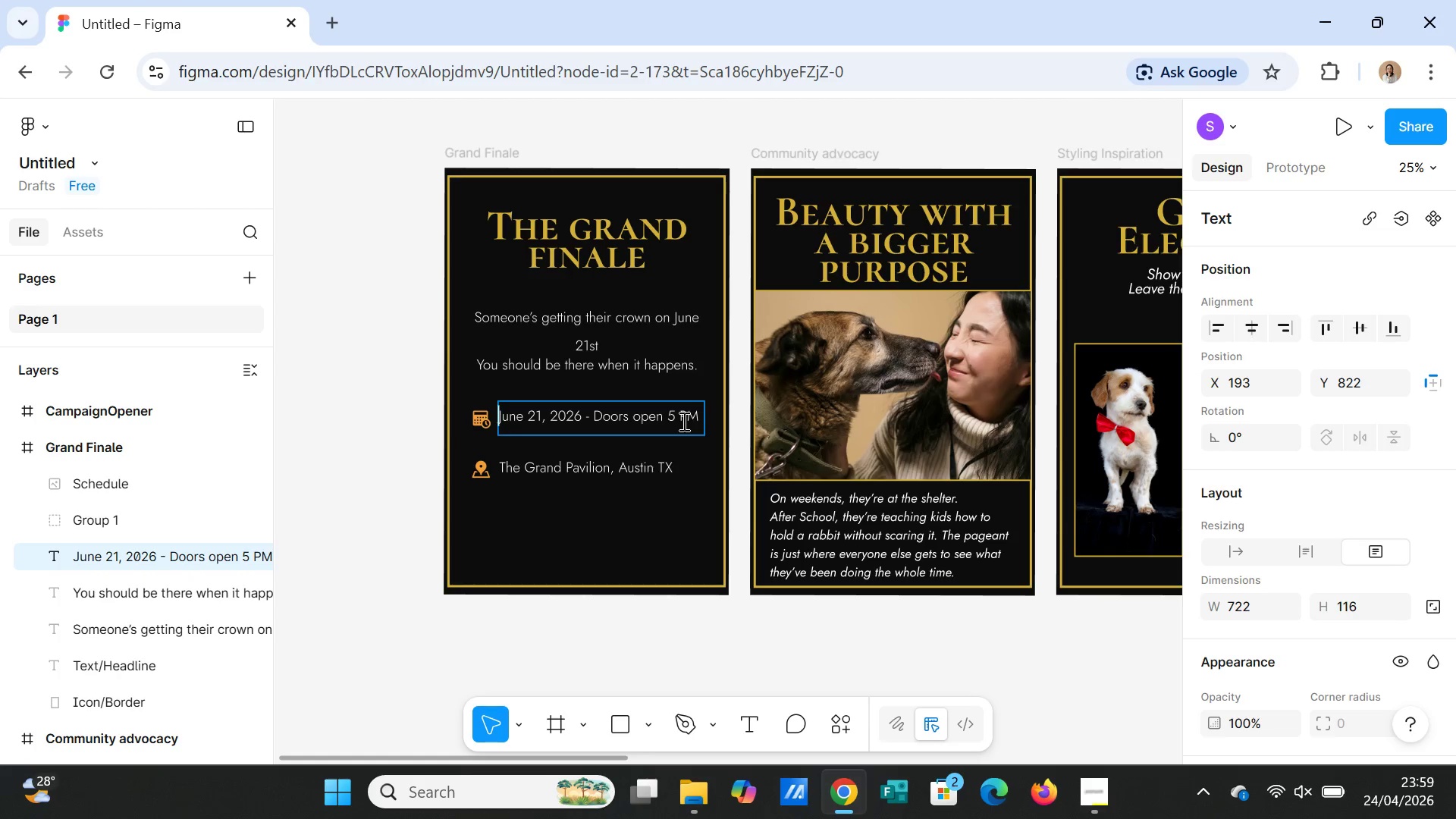 
type(Saturday)
 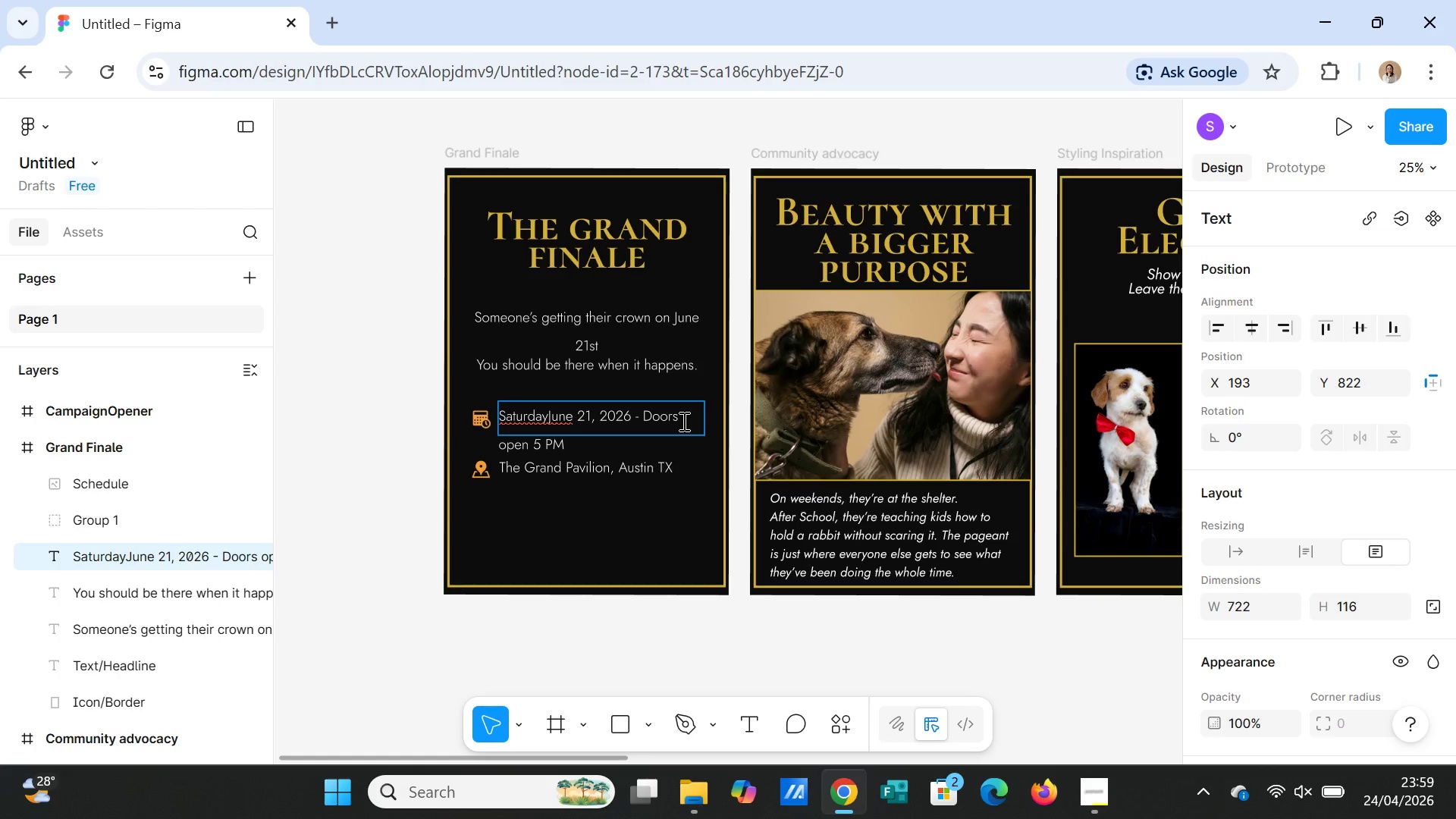 
wait(12.67)
 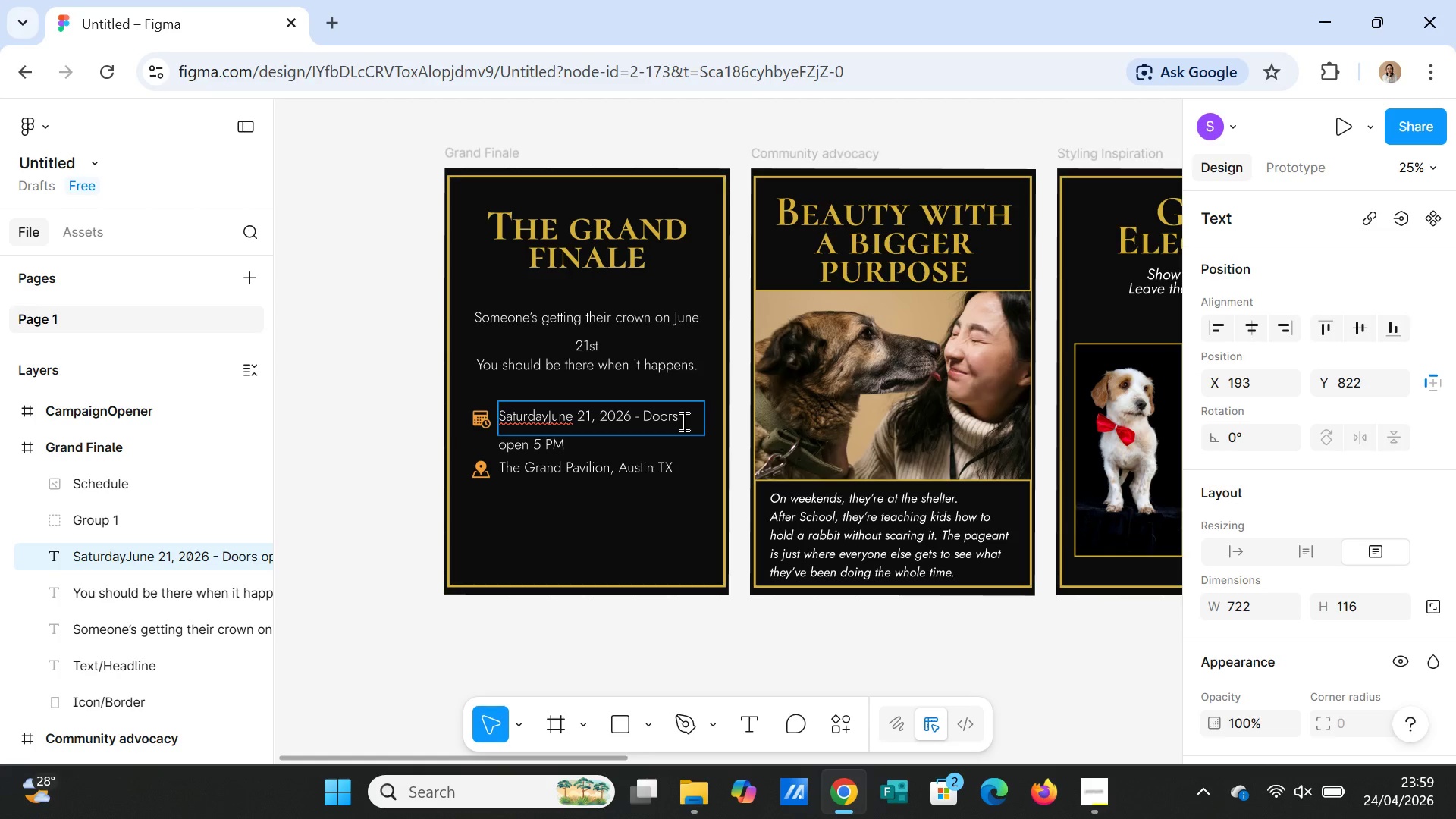 
key(Enter)
 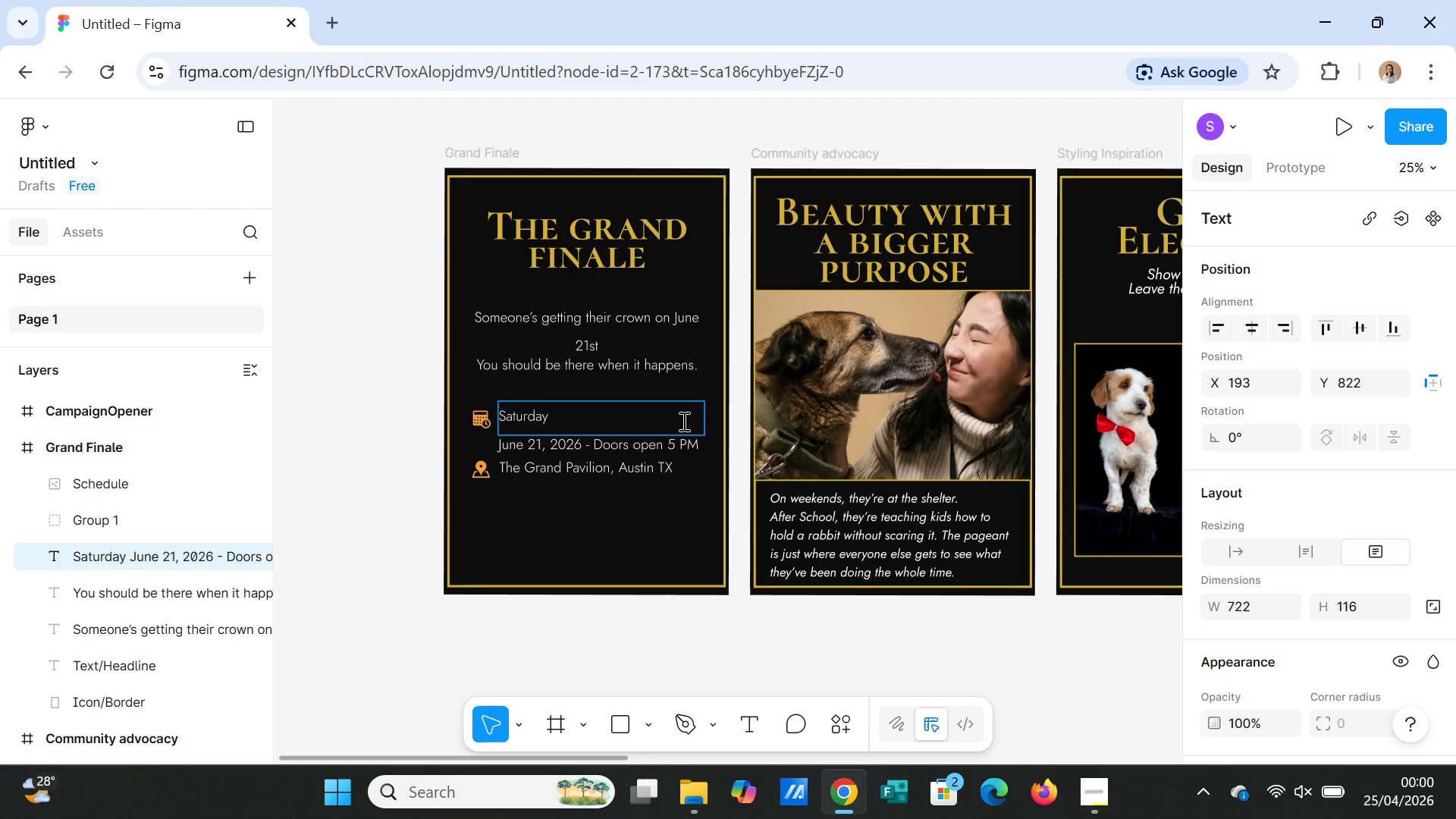 
wait(13.88)
 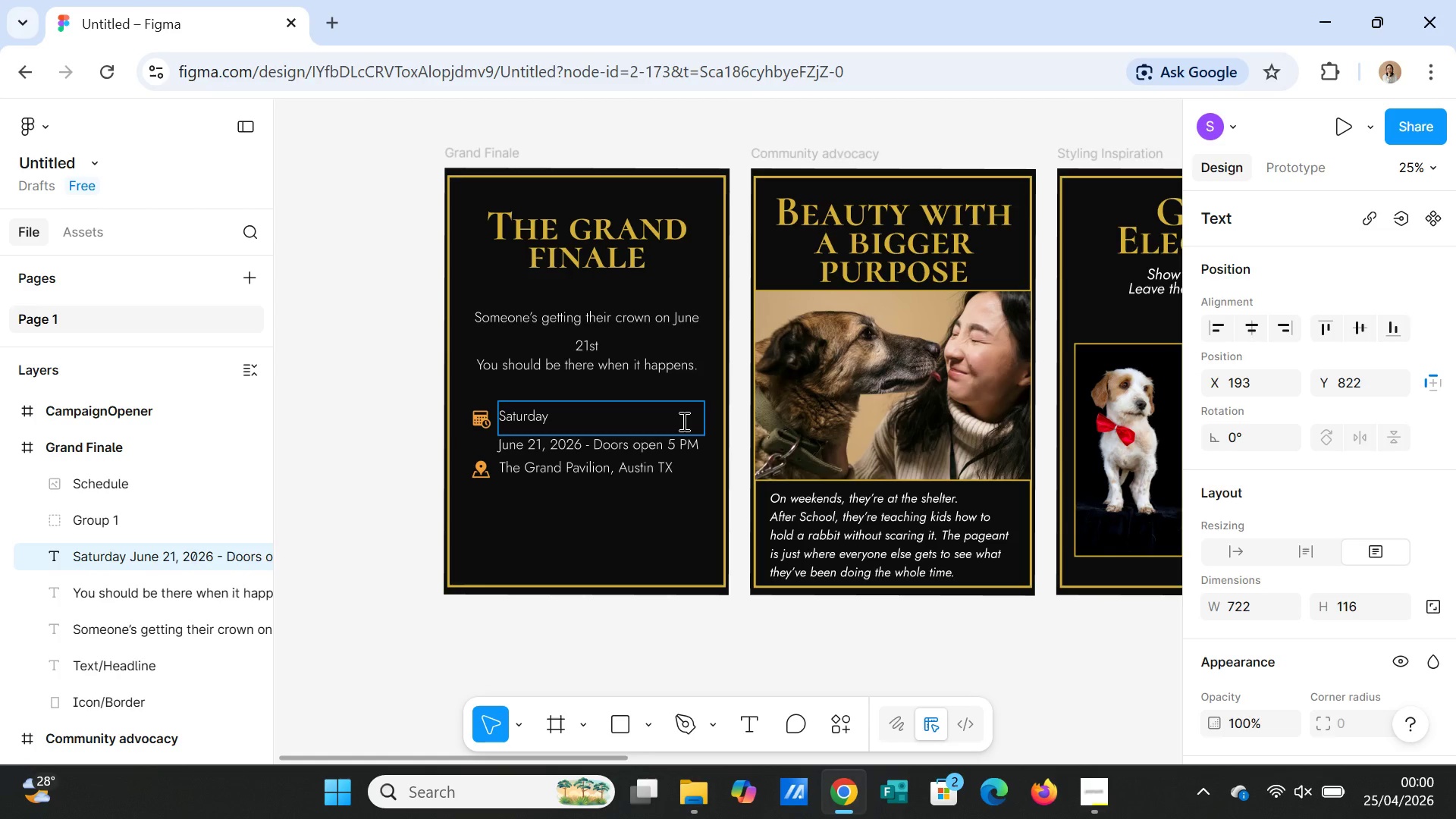 
double_click([598, 447])
 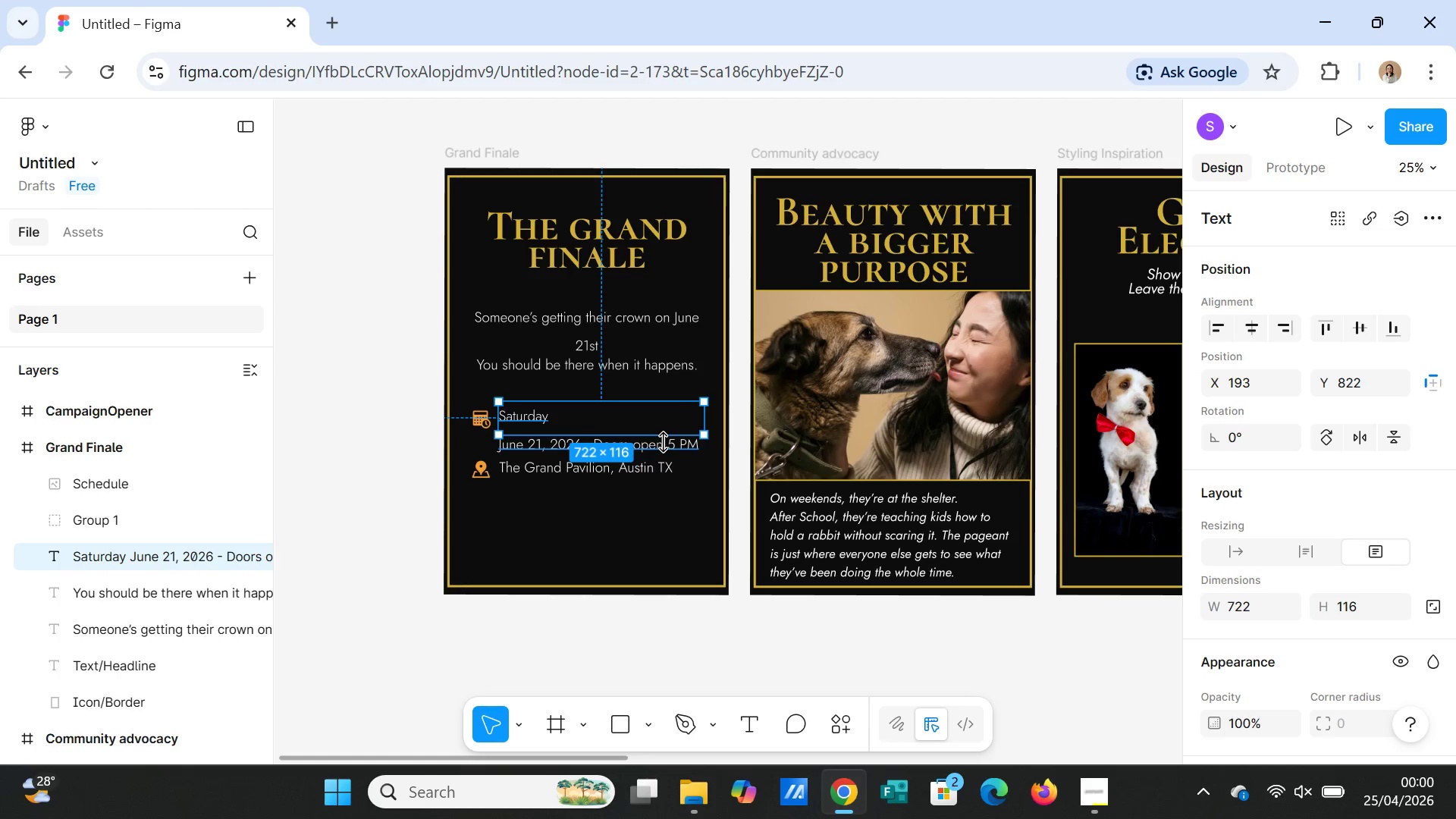 
double_click([663, 442])
 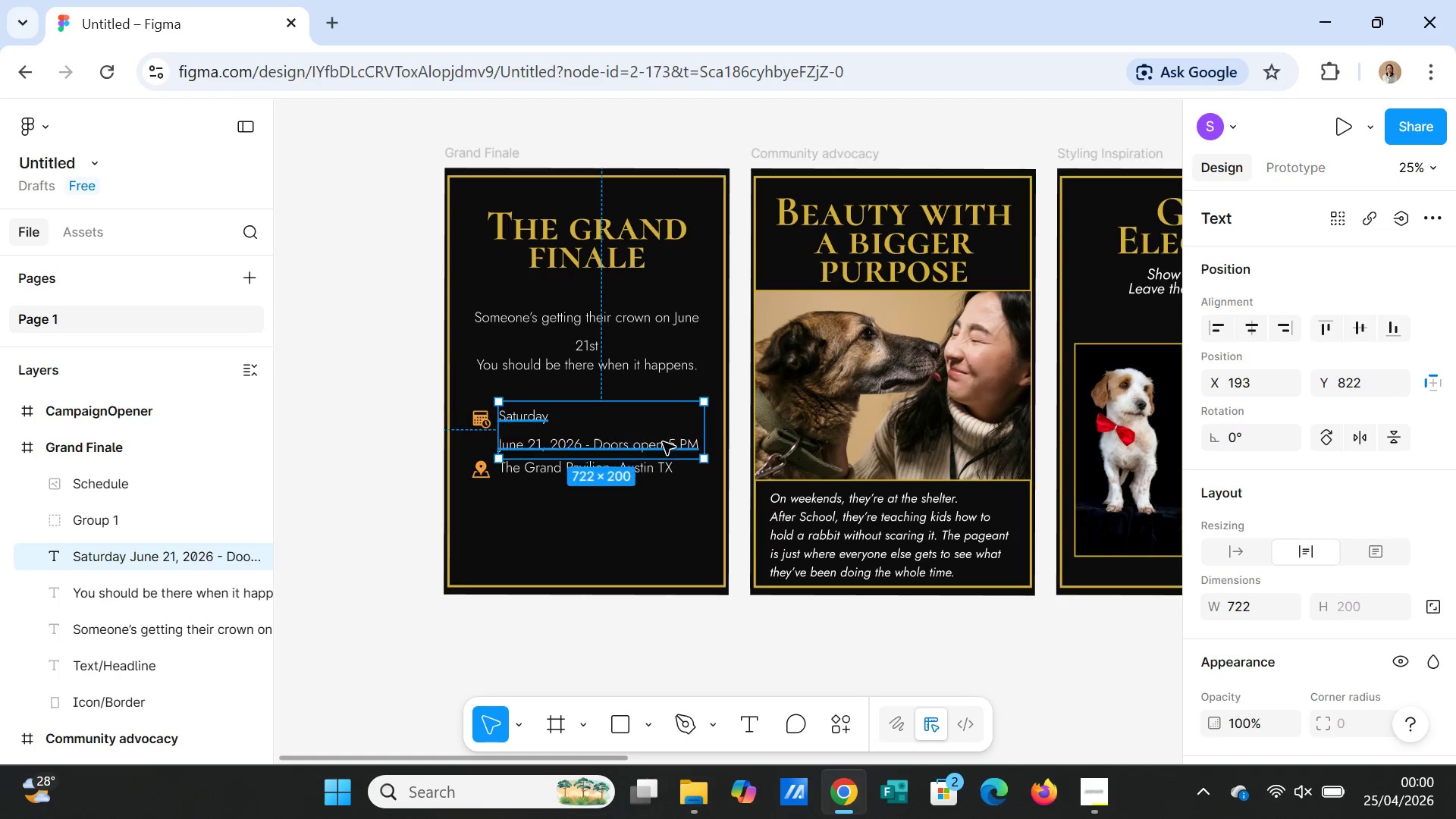 
triple_click([663, 442])
 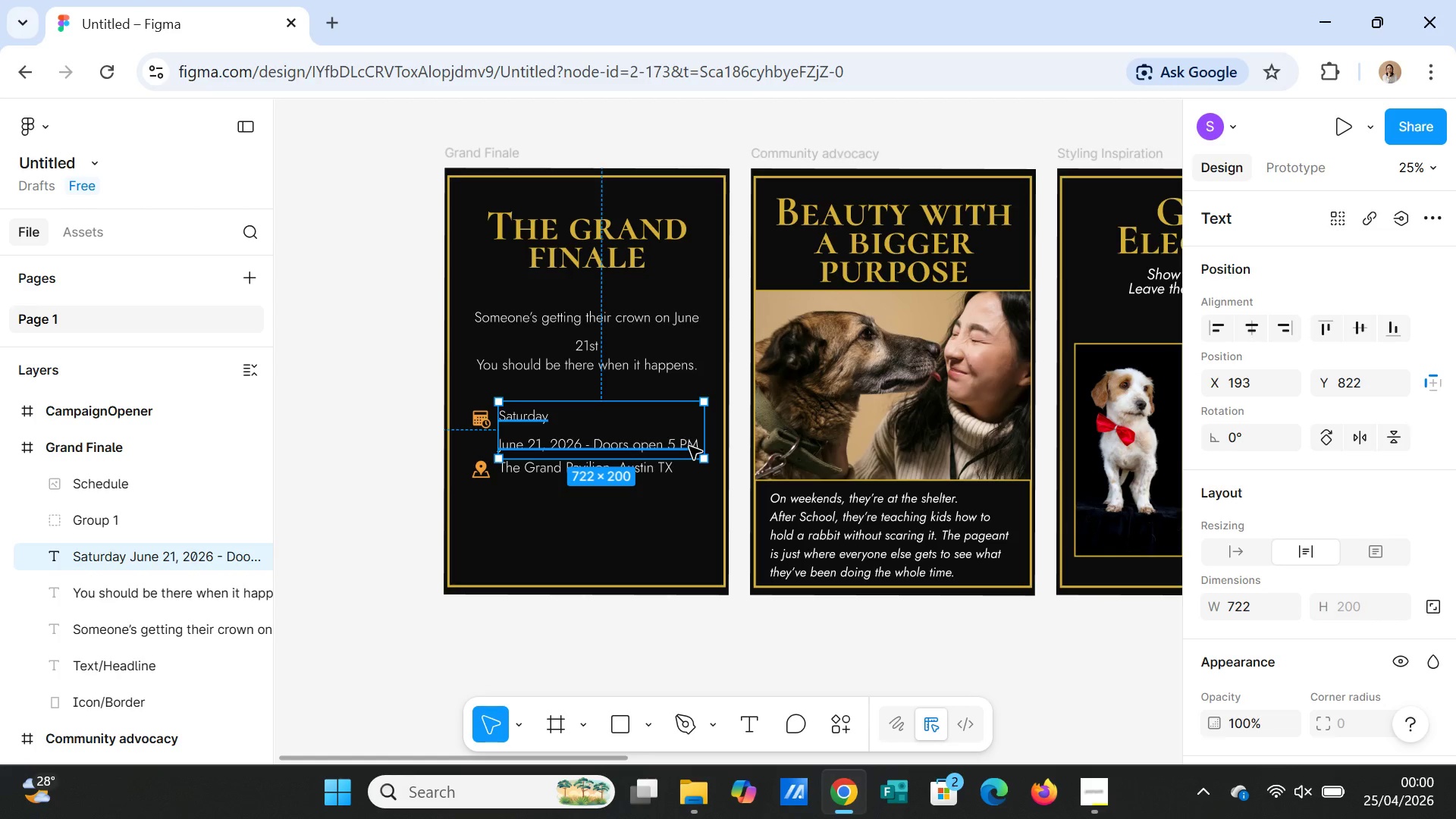 
double_click([689, 447])
 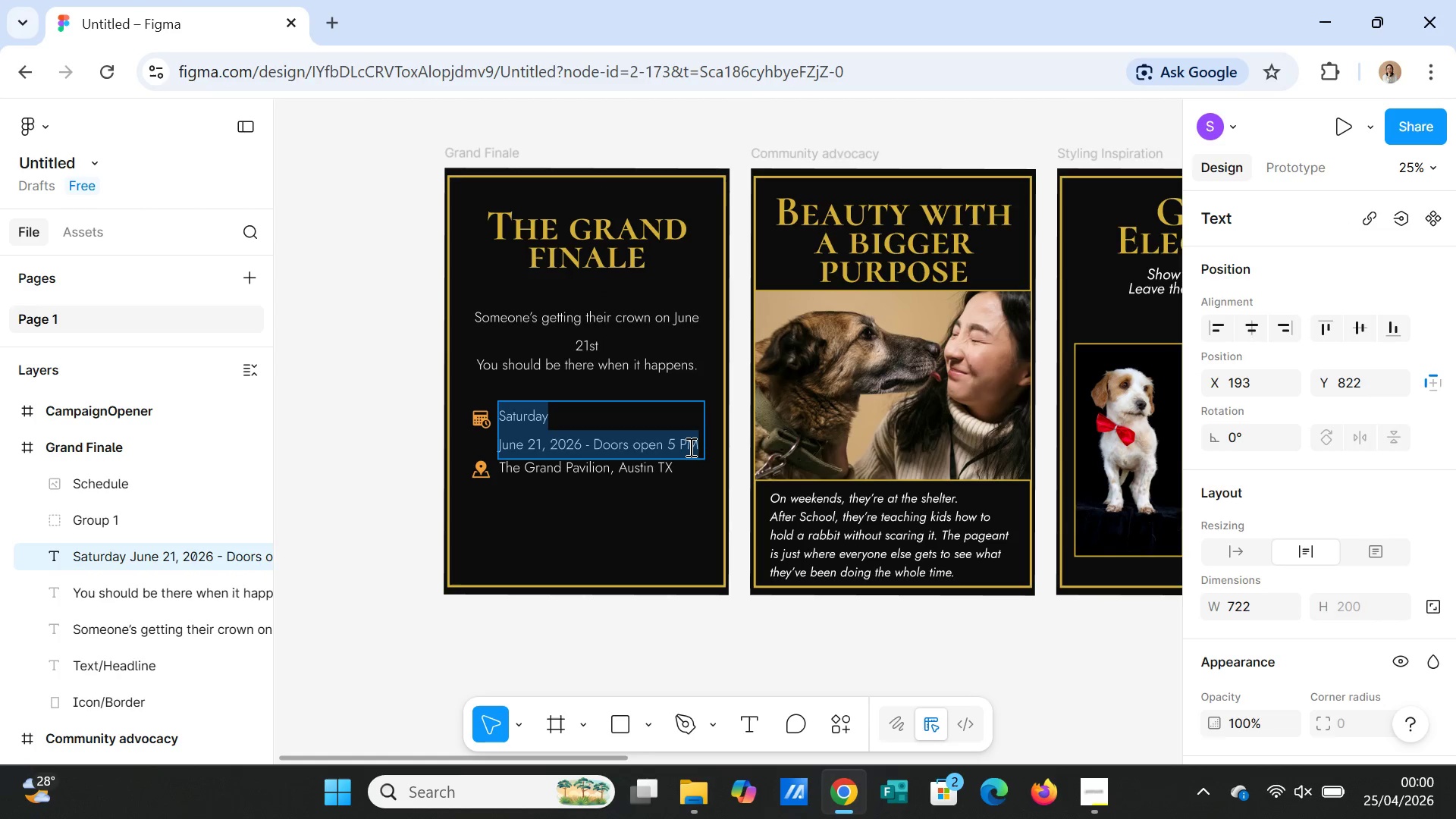 
triple_click([689, 447])
 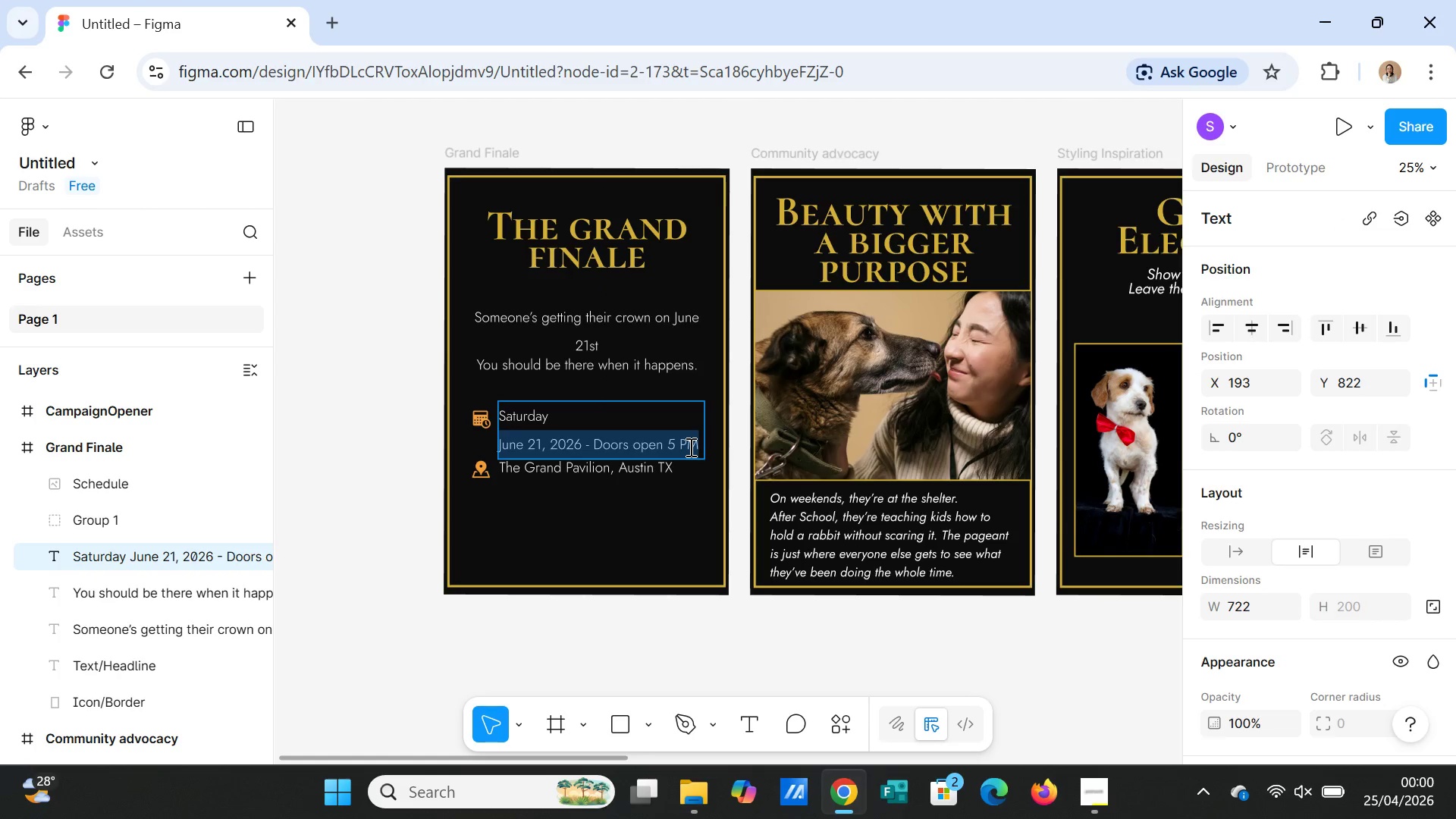 
left_click([689, 447])
 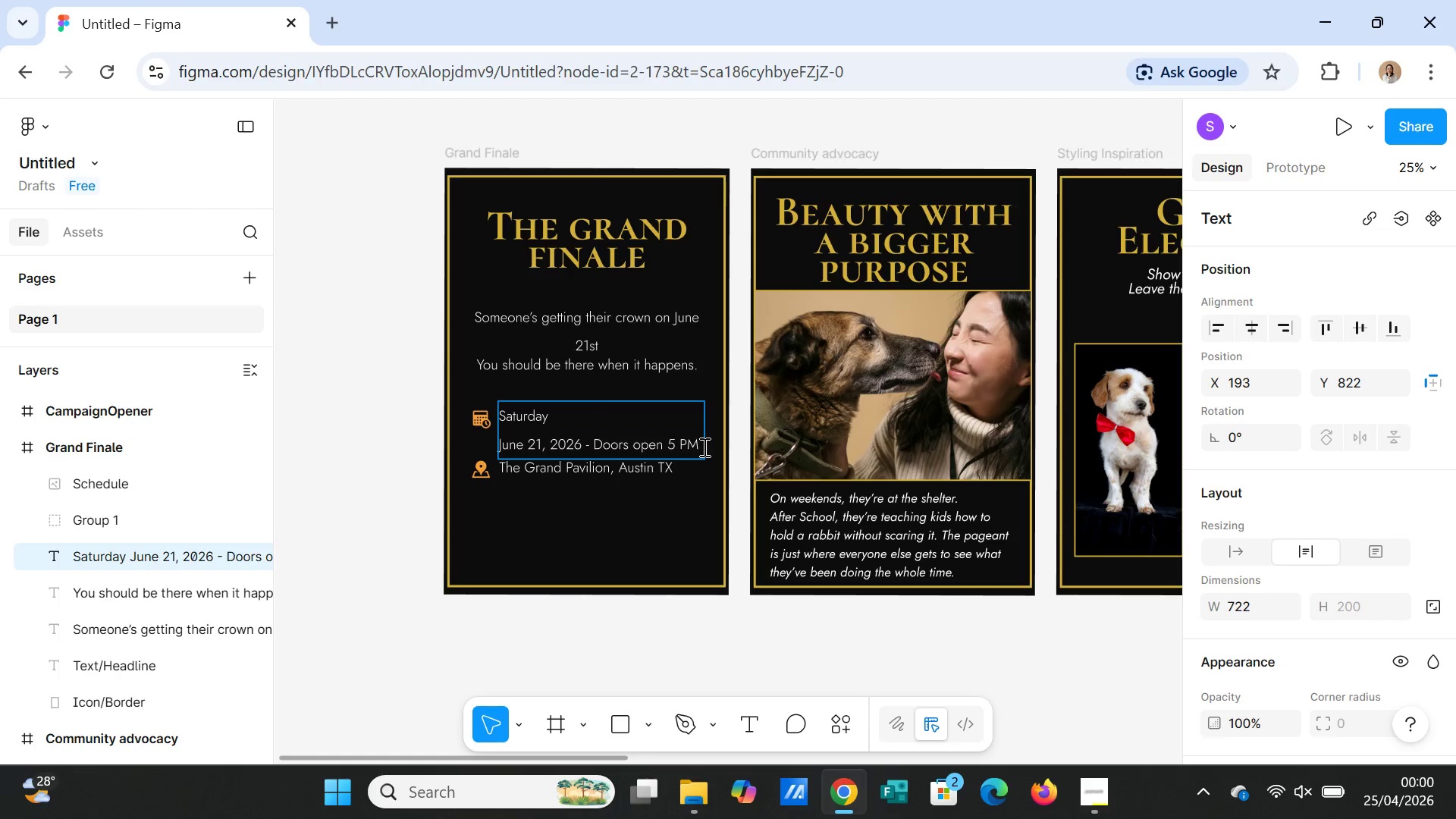 
left_click_drag(start_coordinate=[703, 447], to_coordinate=[585, 450])
 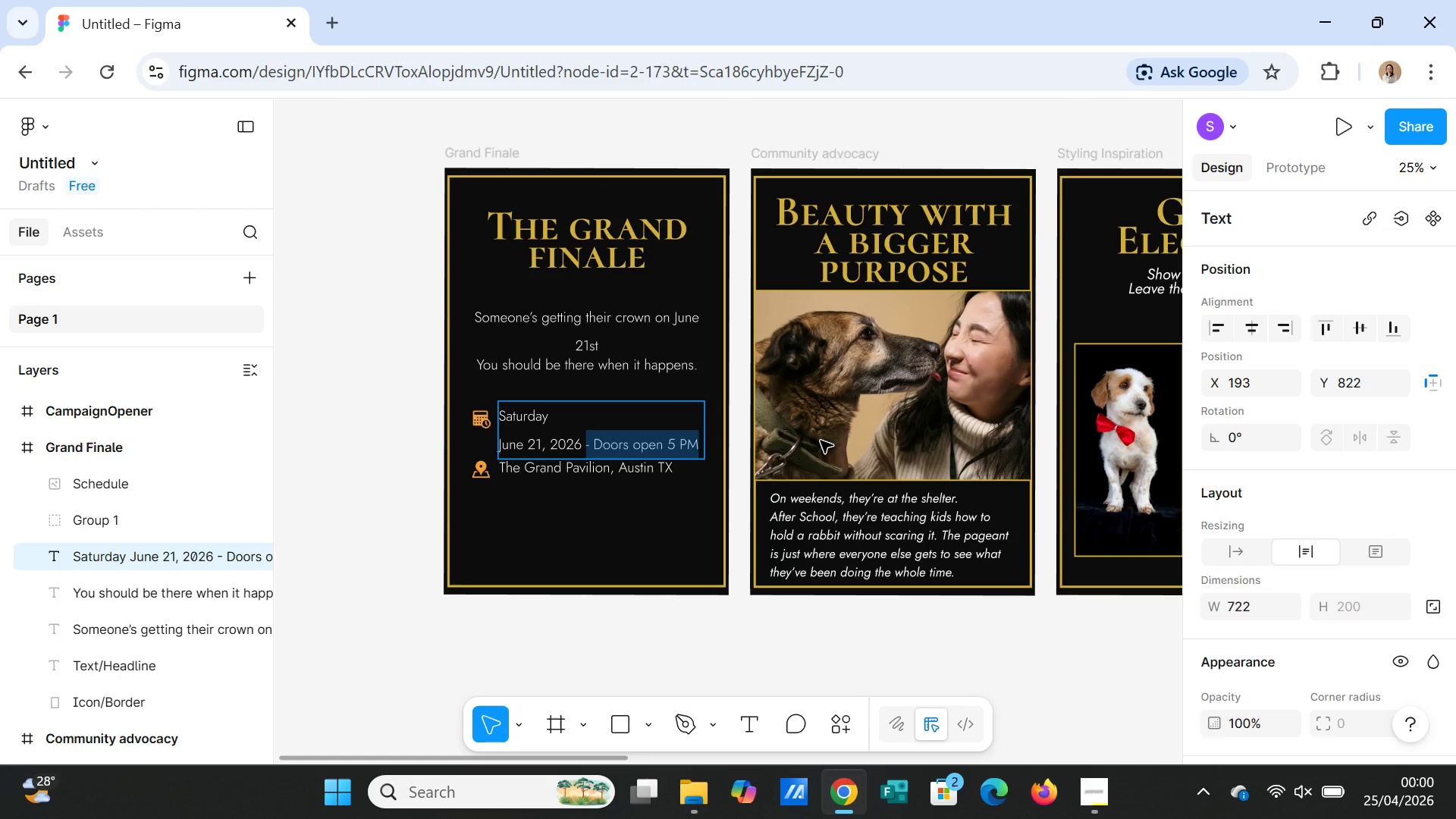 
key(Backspace)
 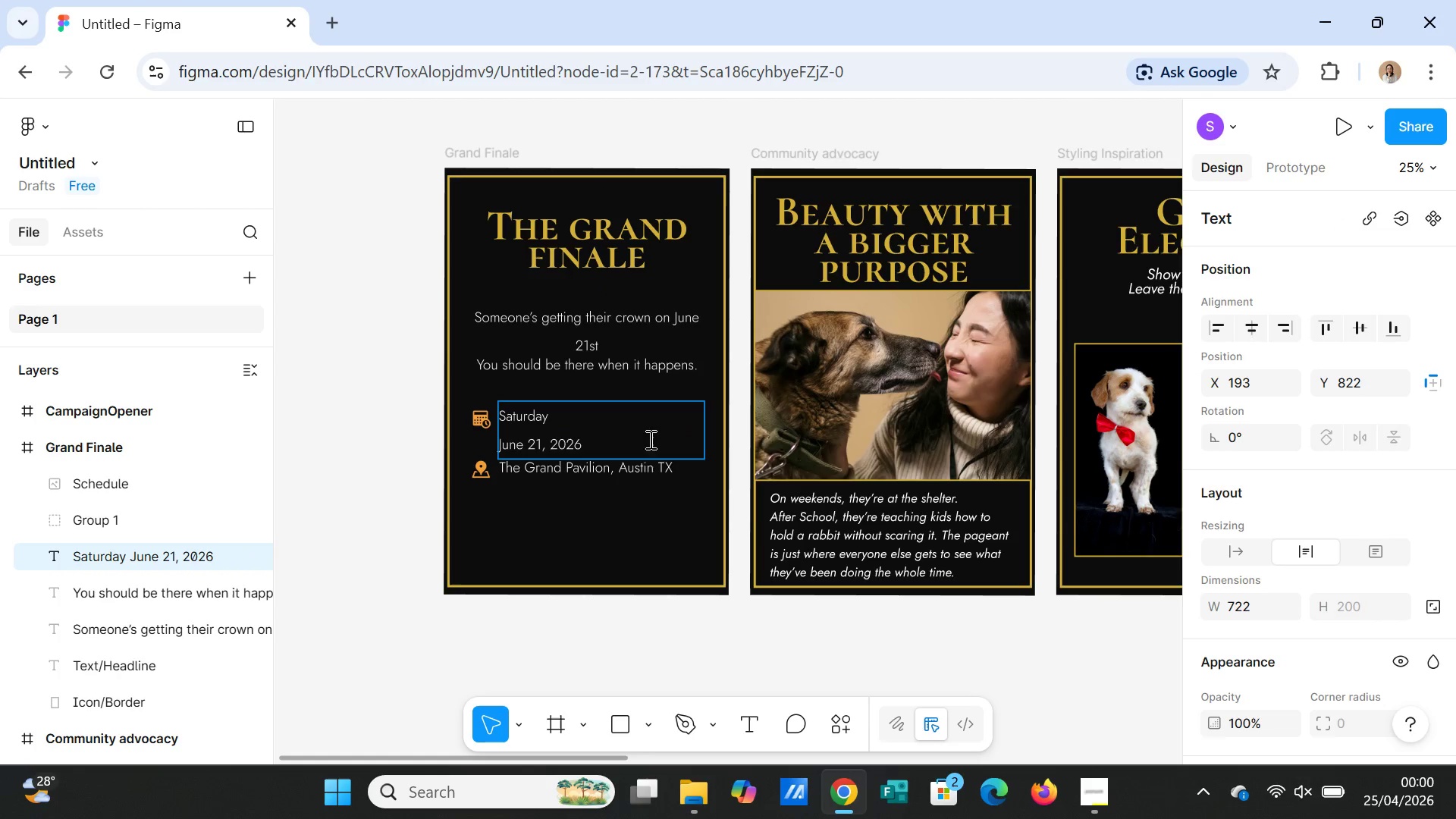 
left_click([705, 474])
 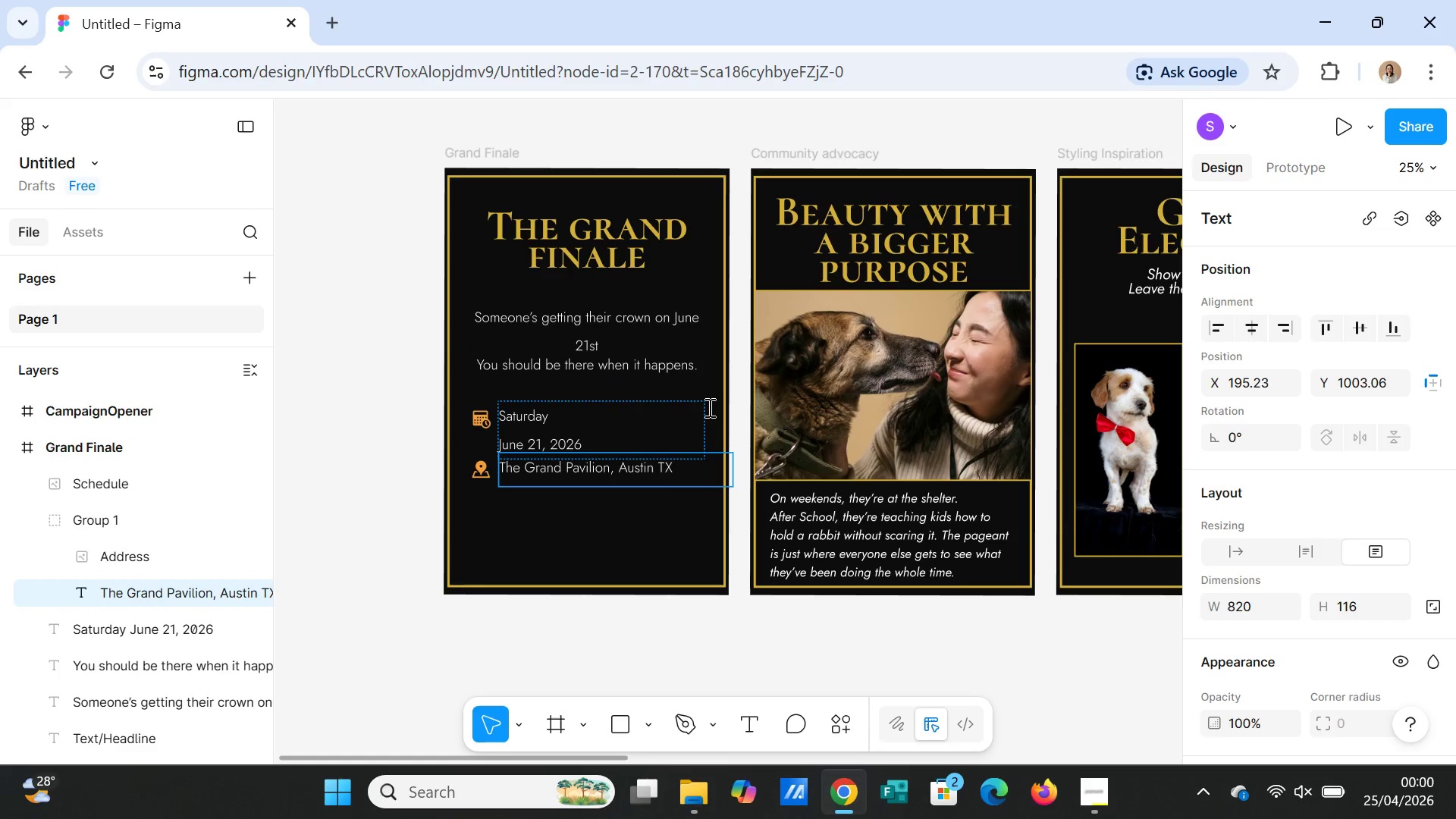 
left_click([680, 536])
 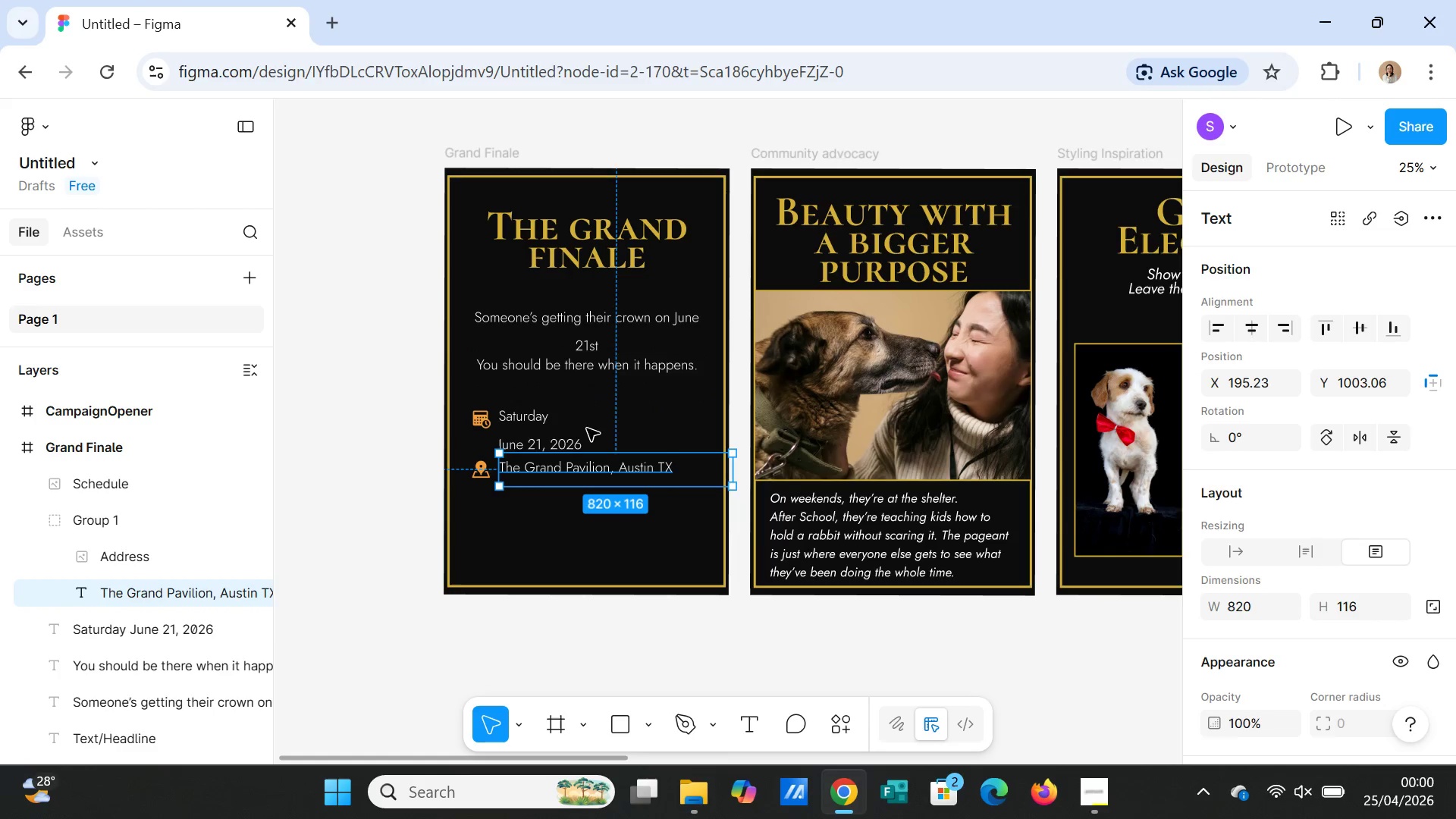 
left_click([529, 416])
 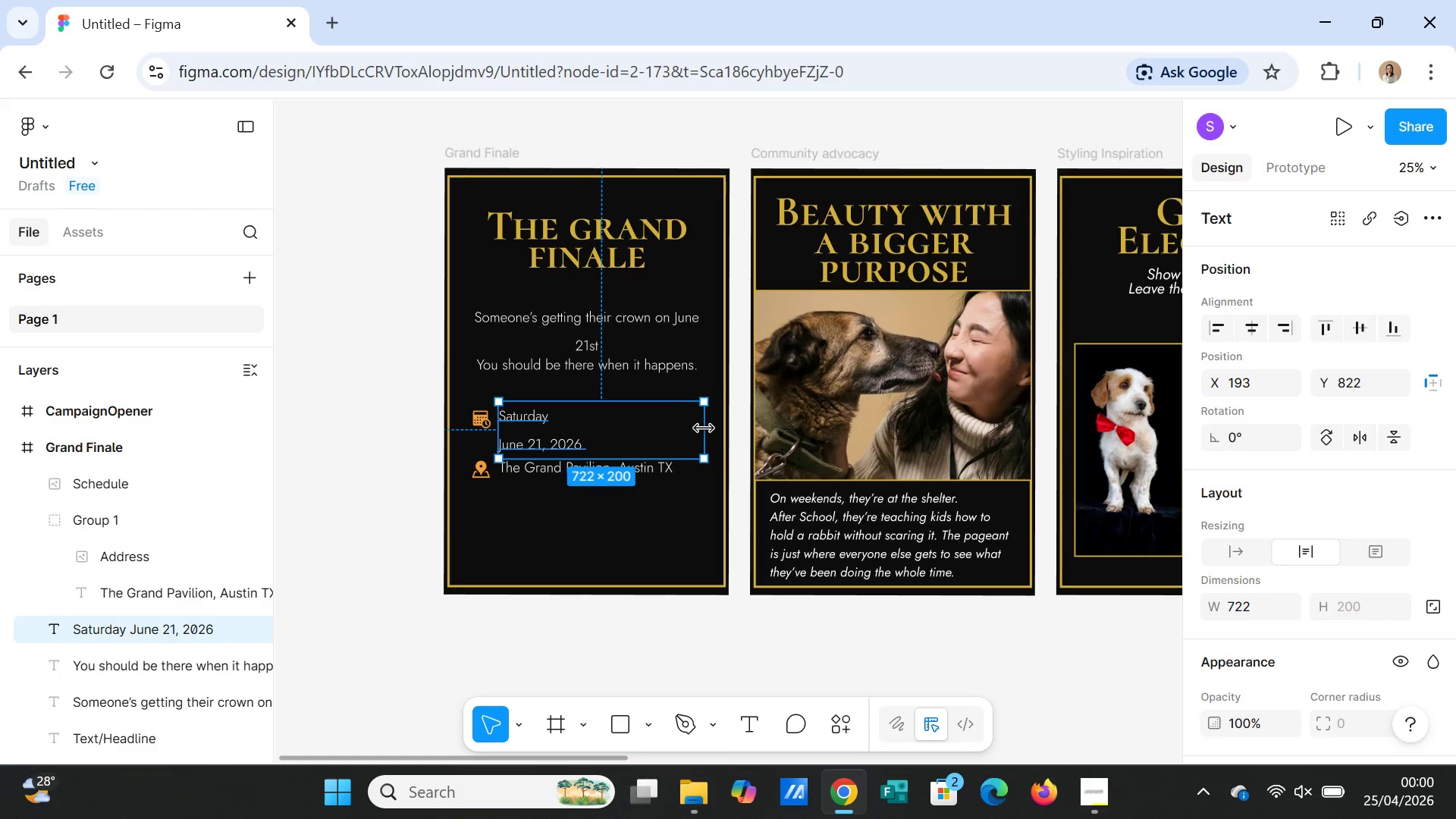 
left_click_drag(start_coordinate=[704, 428], to_coordinate=[606, 426])
 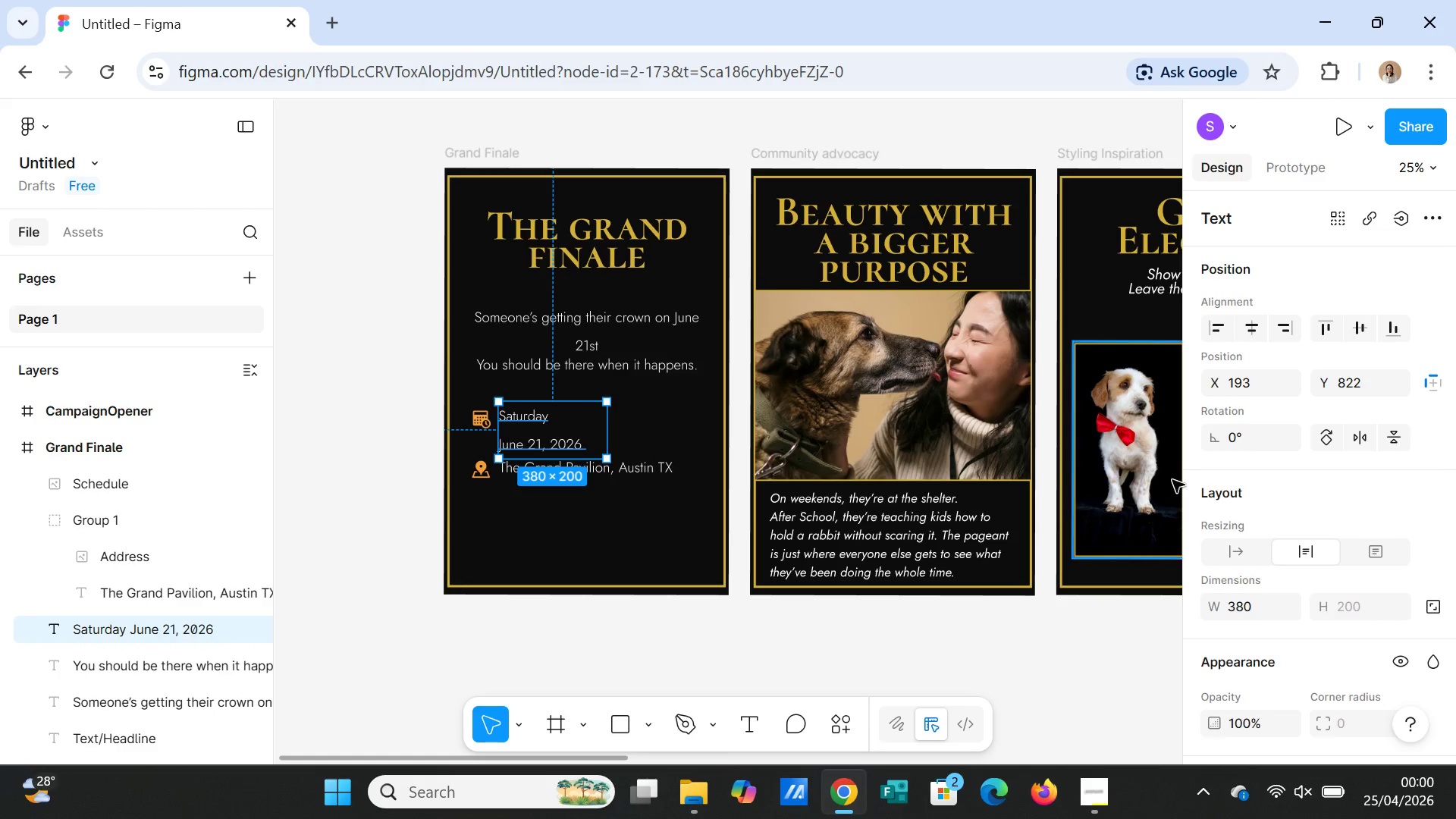 
scroll: coordinate [1322, 583], scroll_direction: down, amount: 4.0
 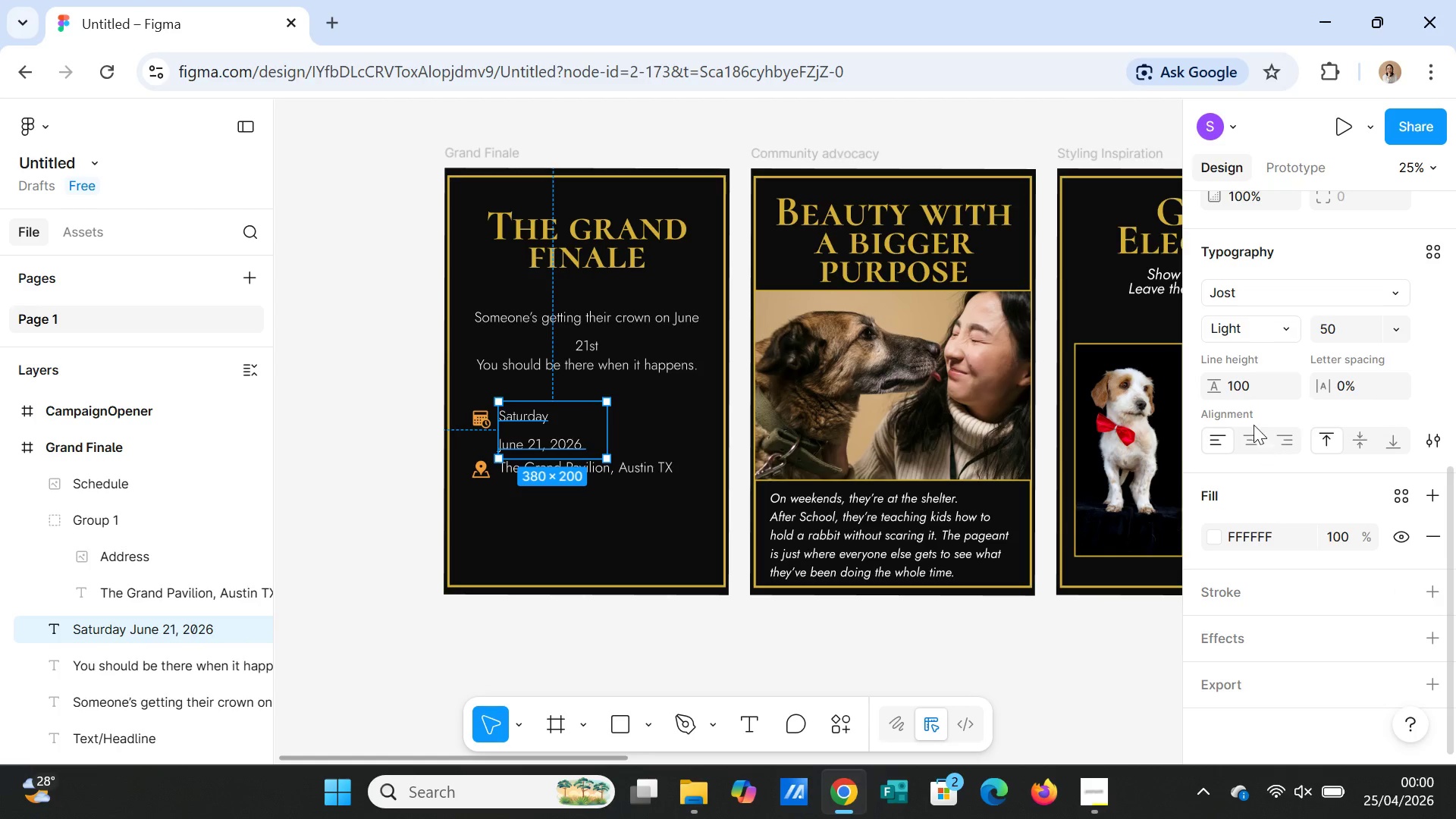 
left_click([1247, 381])
 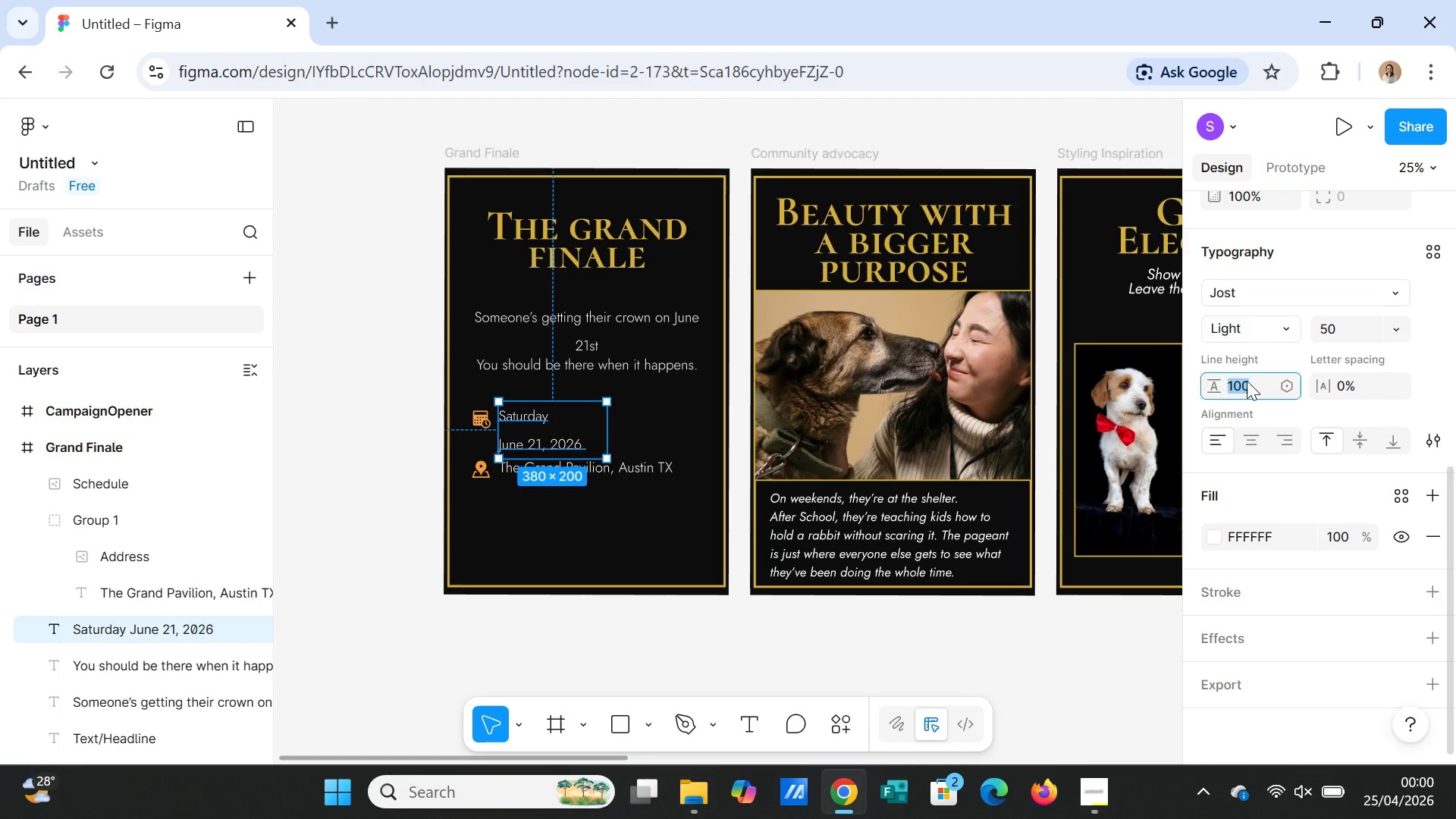 
type(80)
 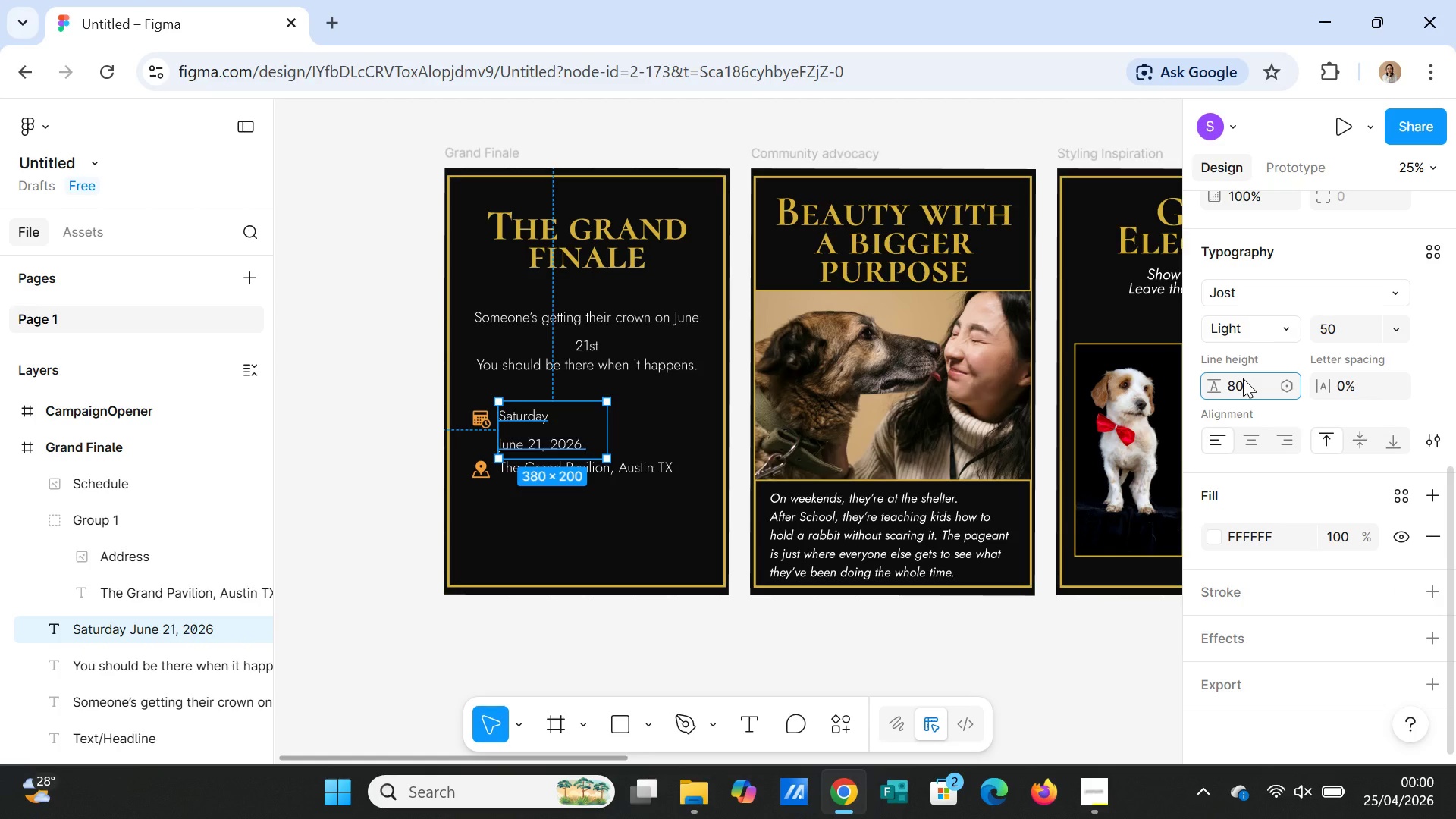 
key(Enter)
 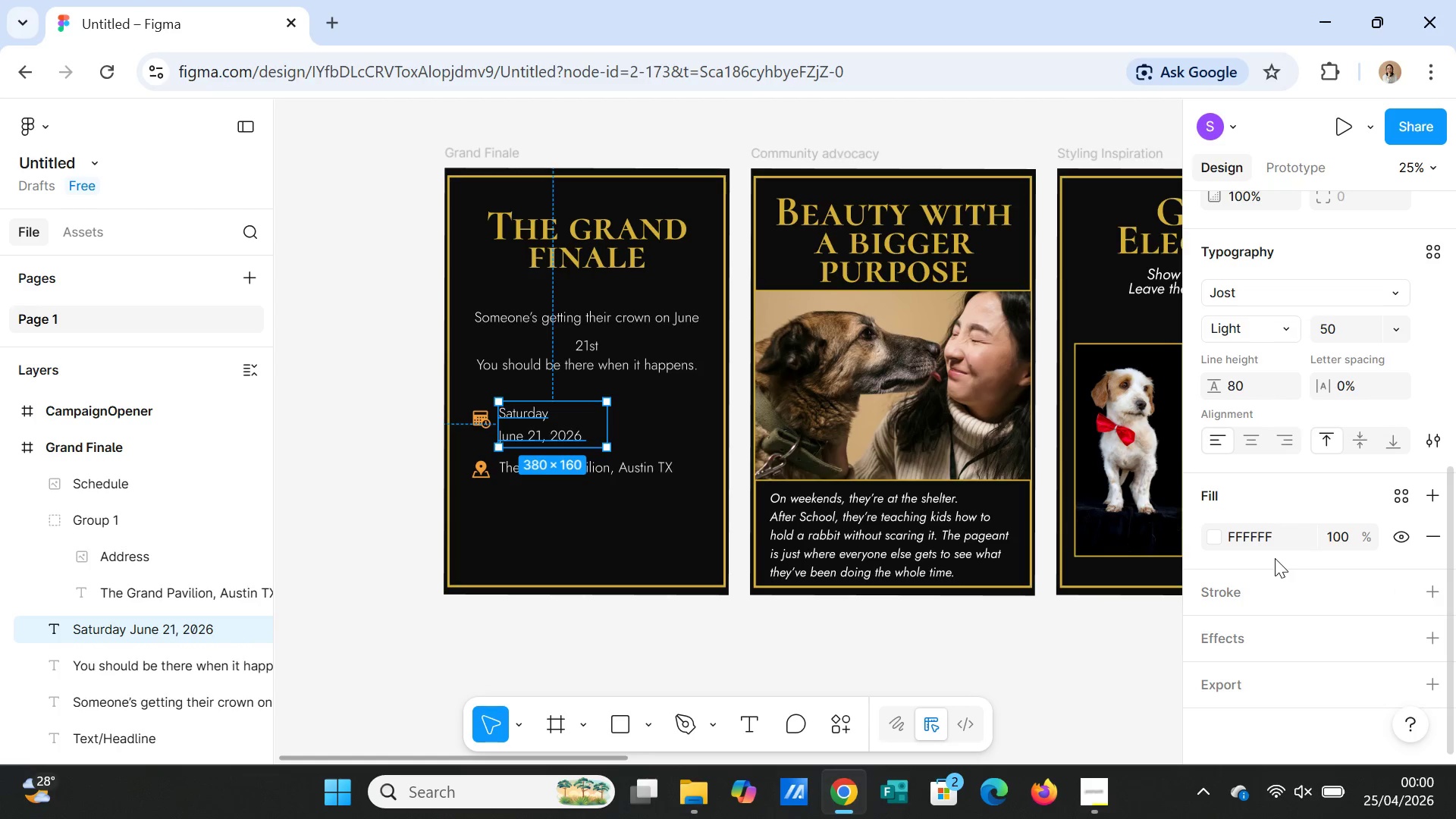 
left_click([1244, 383])
 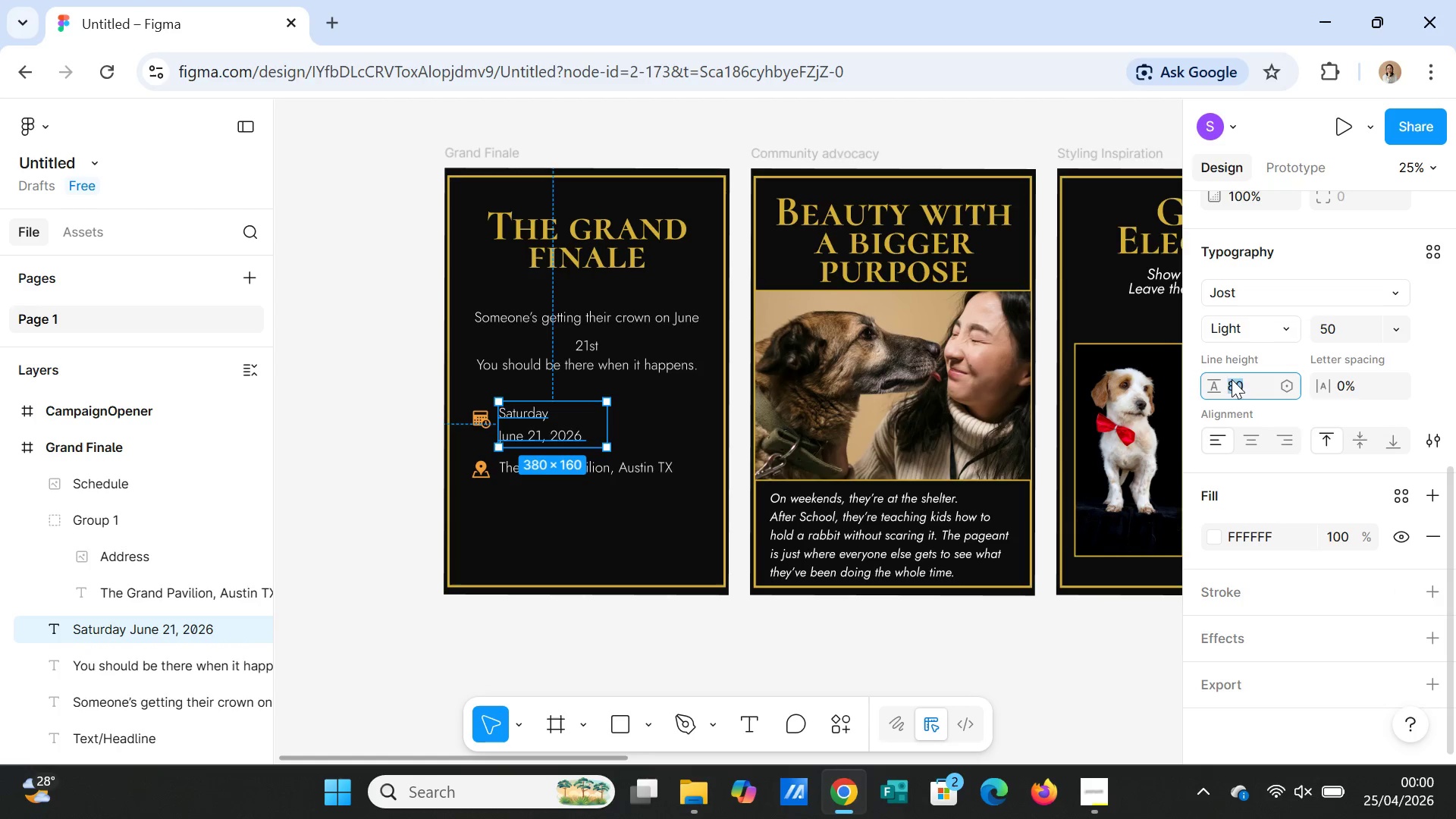 
type(70)
 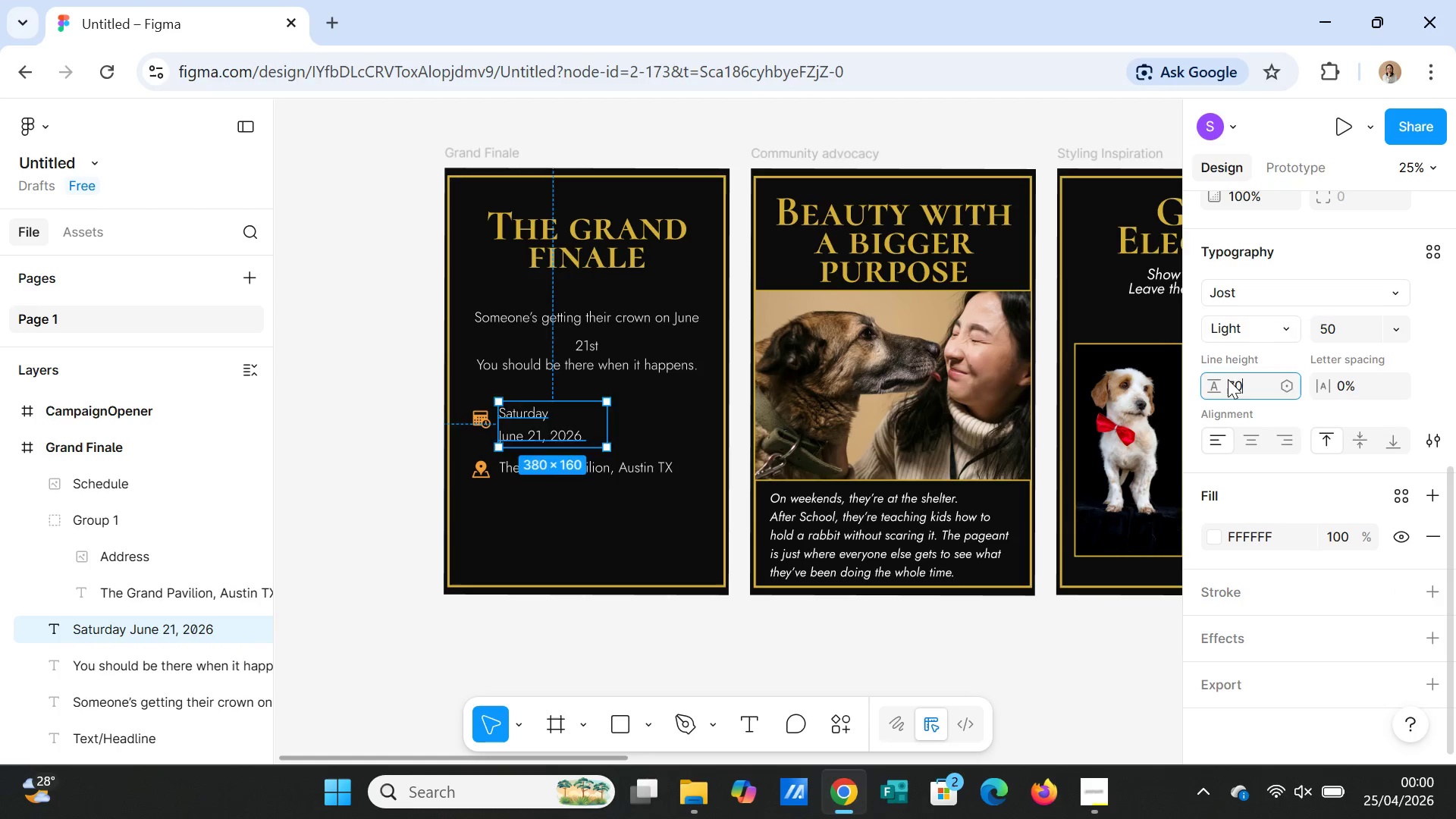 
key(Enter)
 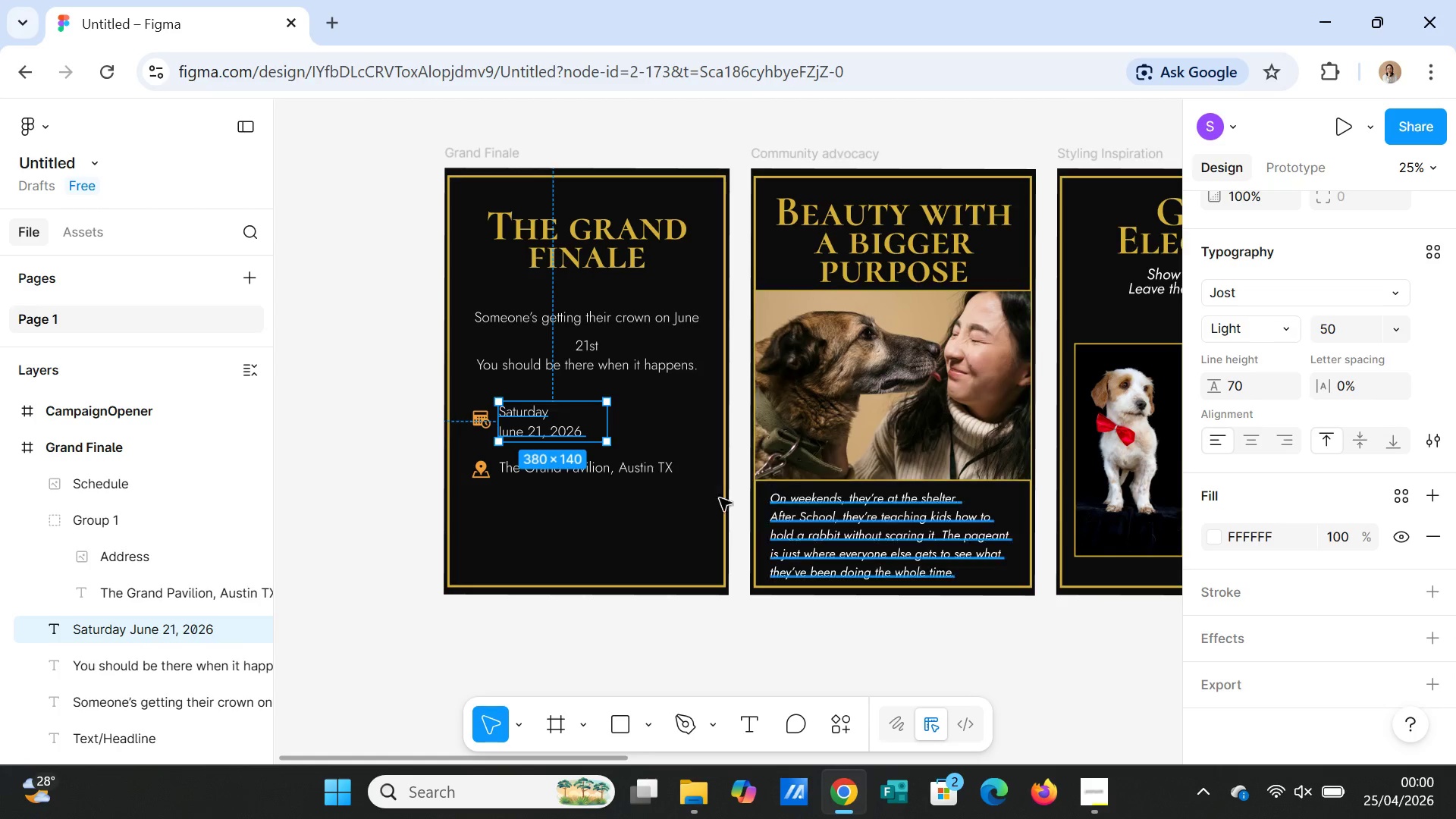 
left_click([655, 516])
 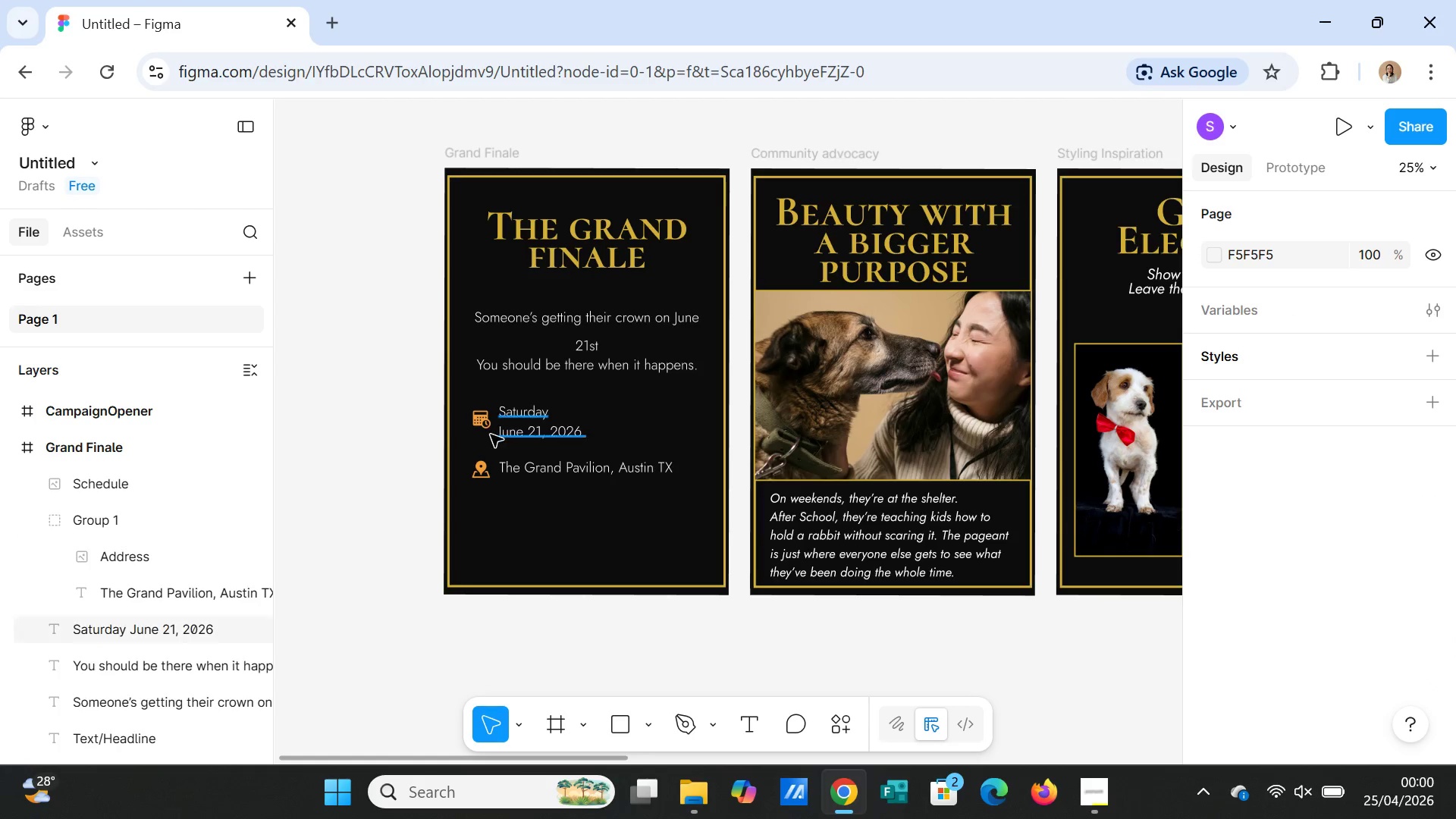 
wait(5.28)
 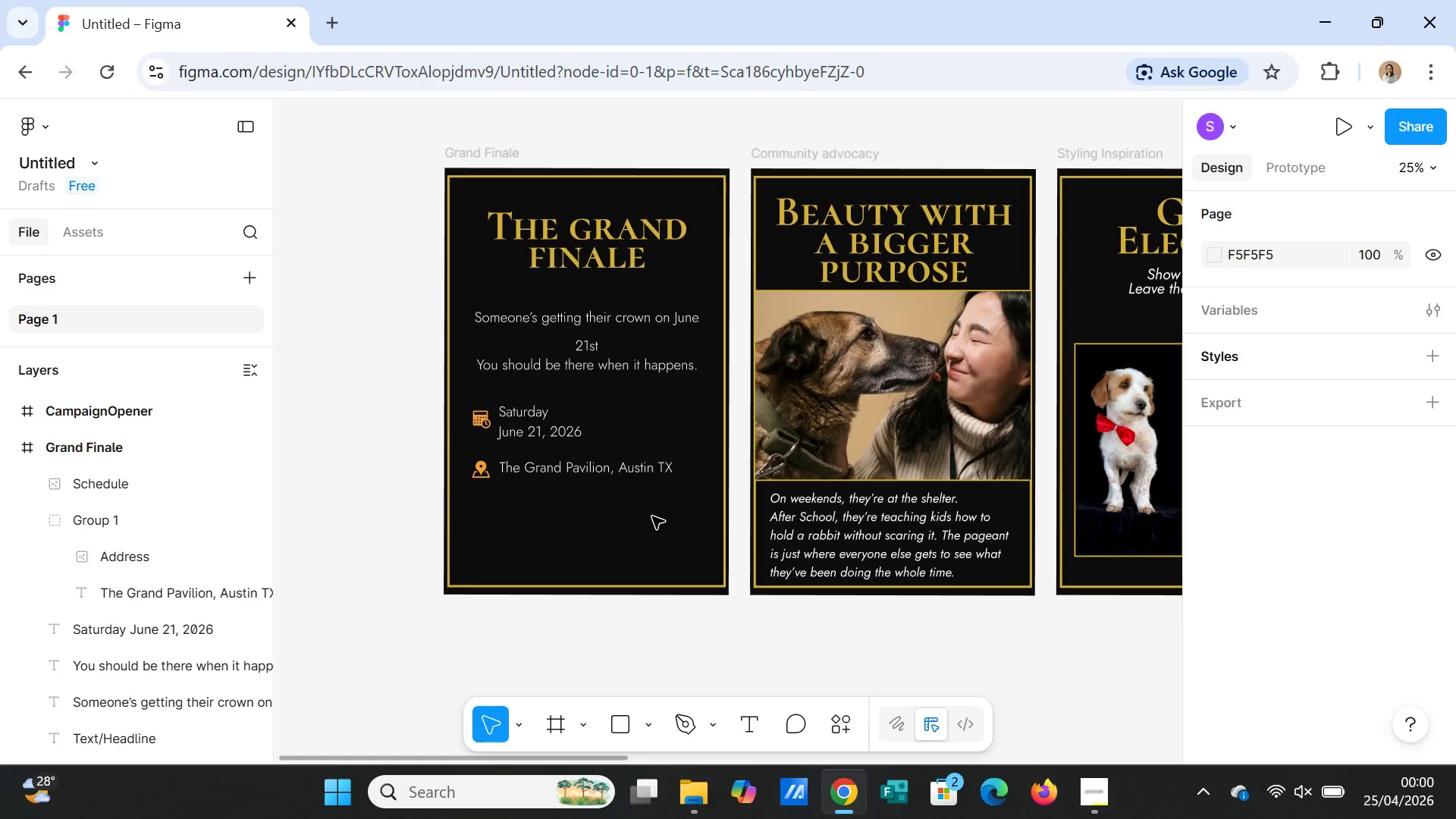 
left_click([599, 539])
 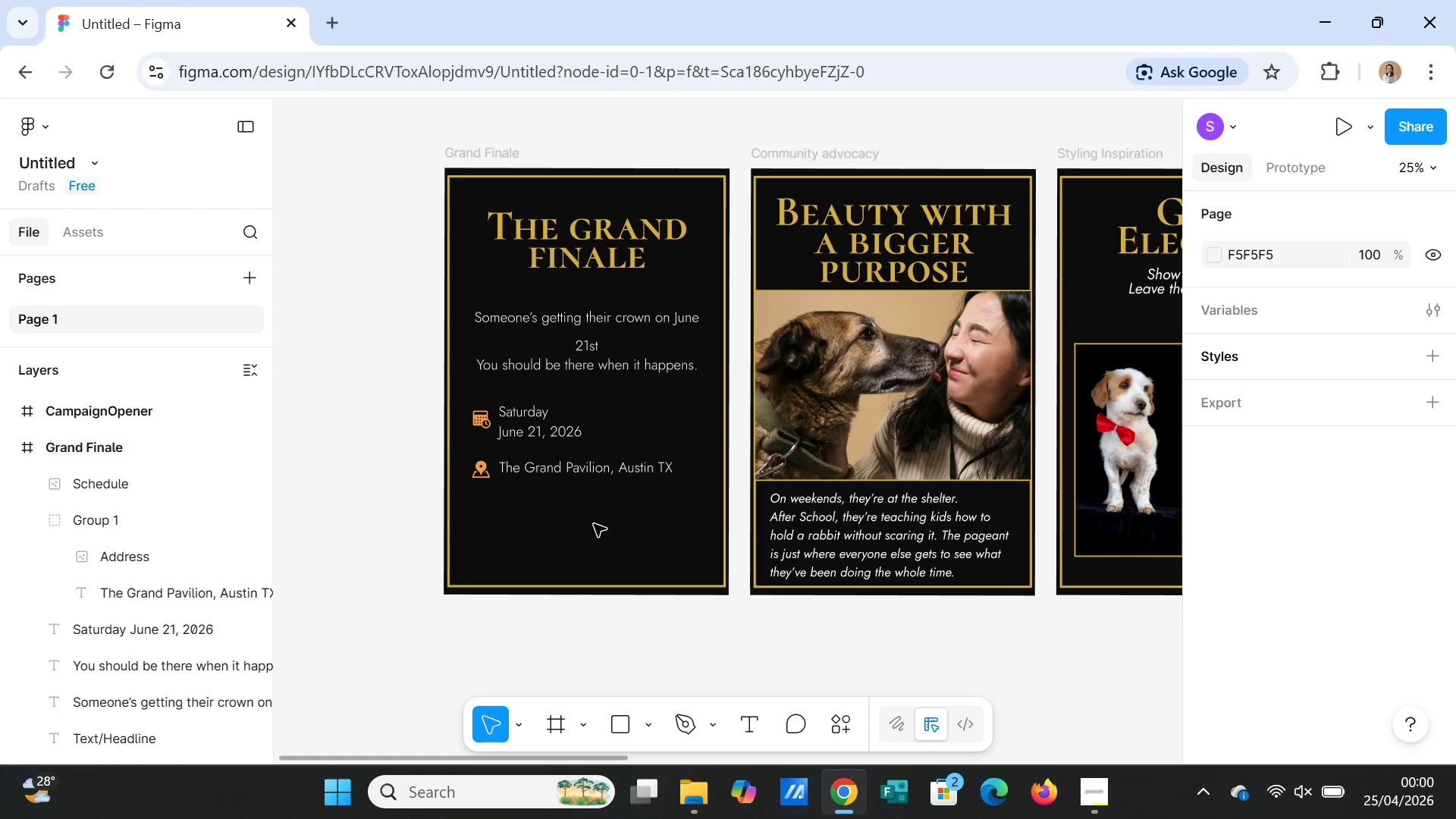 
wait(8.64)
 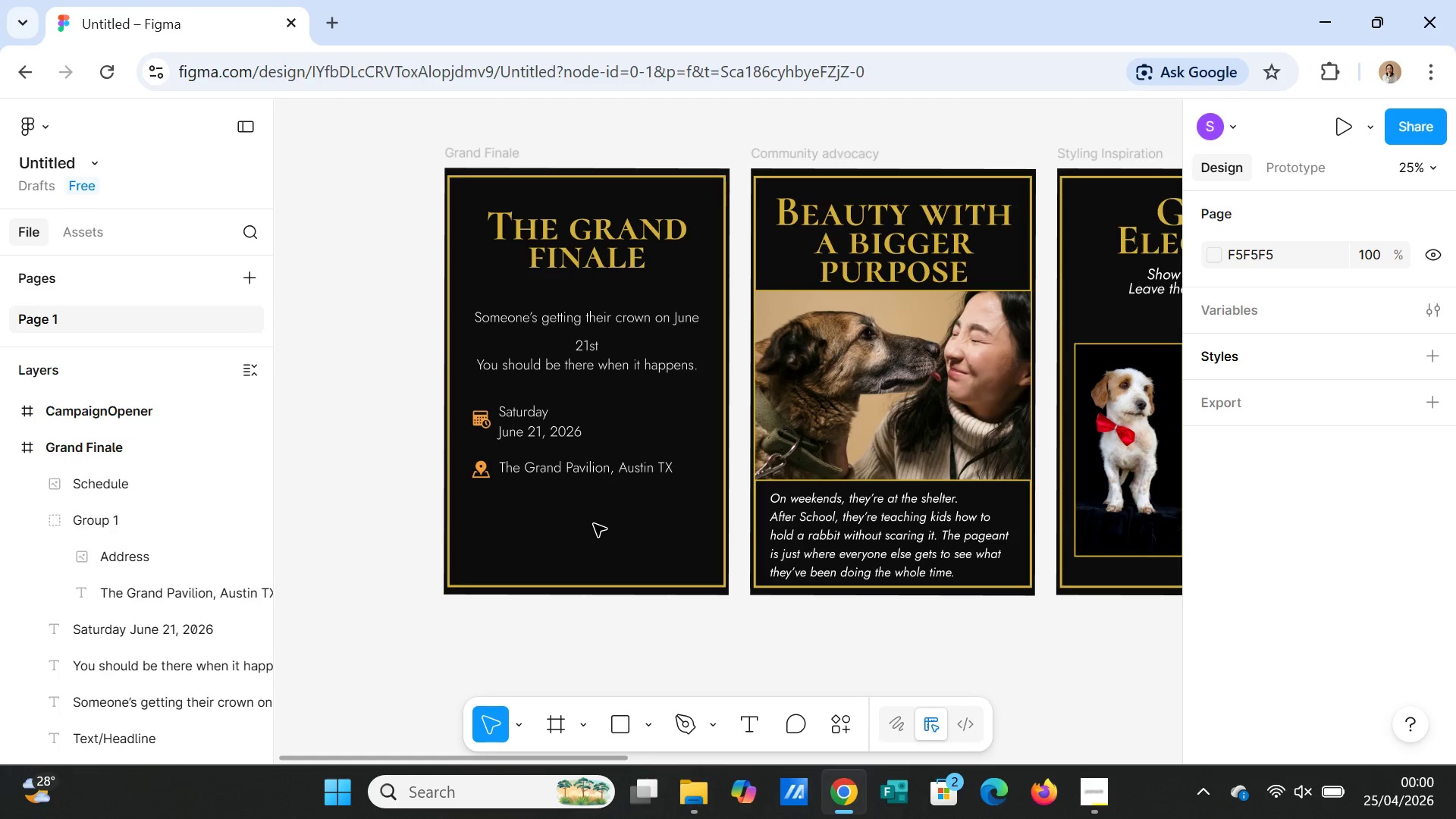 
left_click([536, 467])
 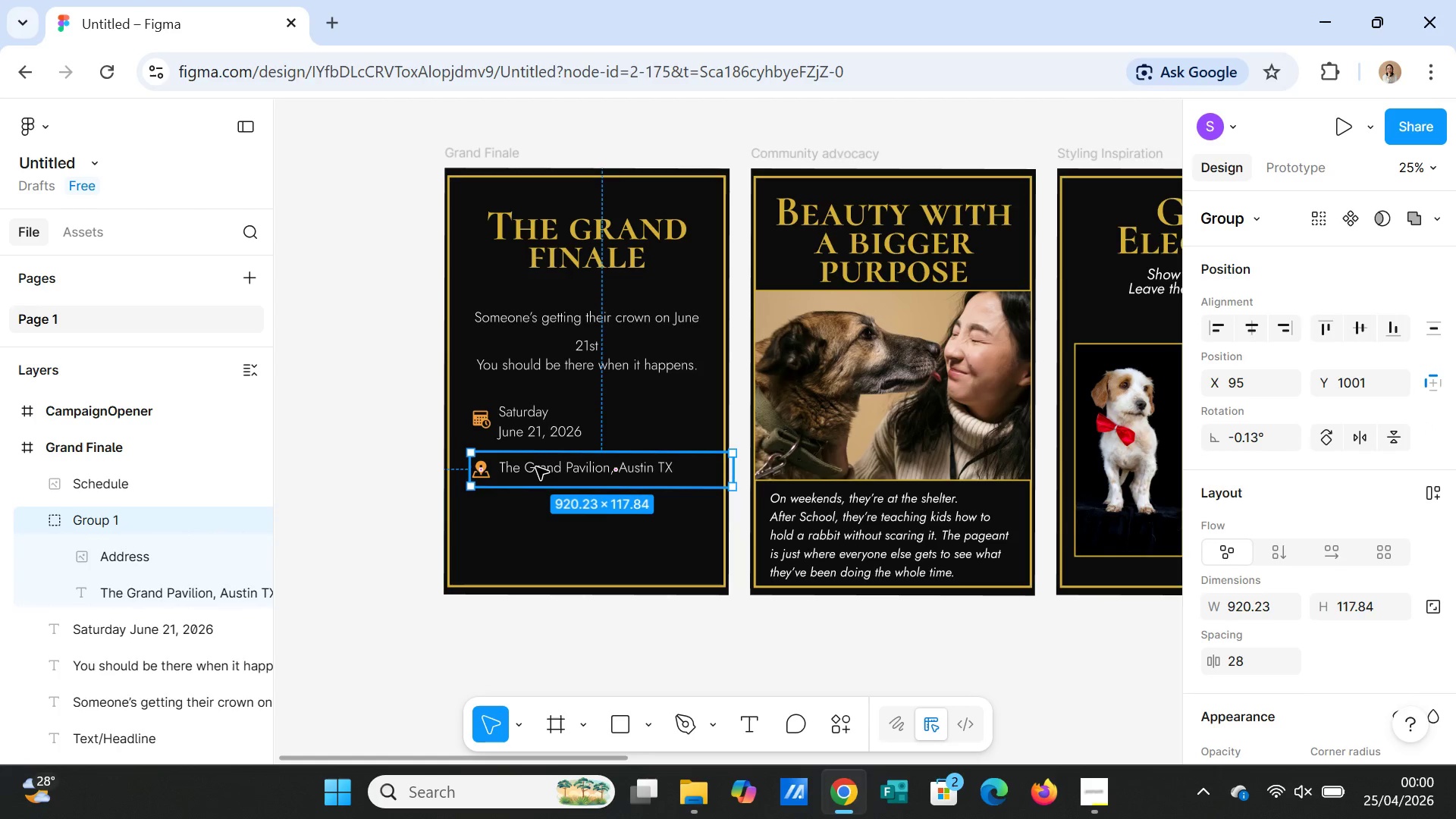 
right_click([536, 467])
 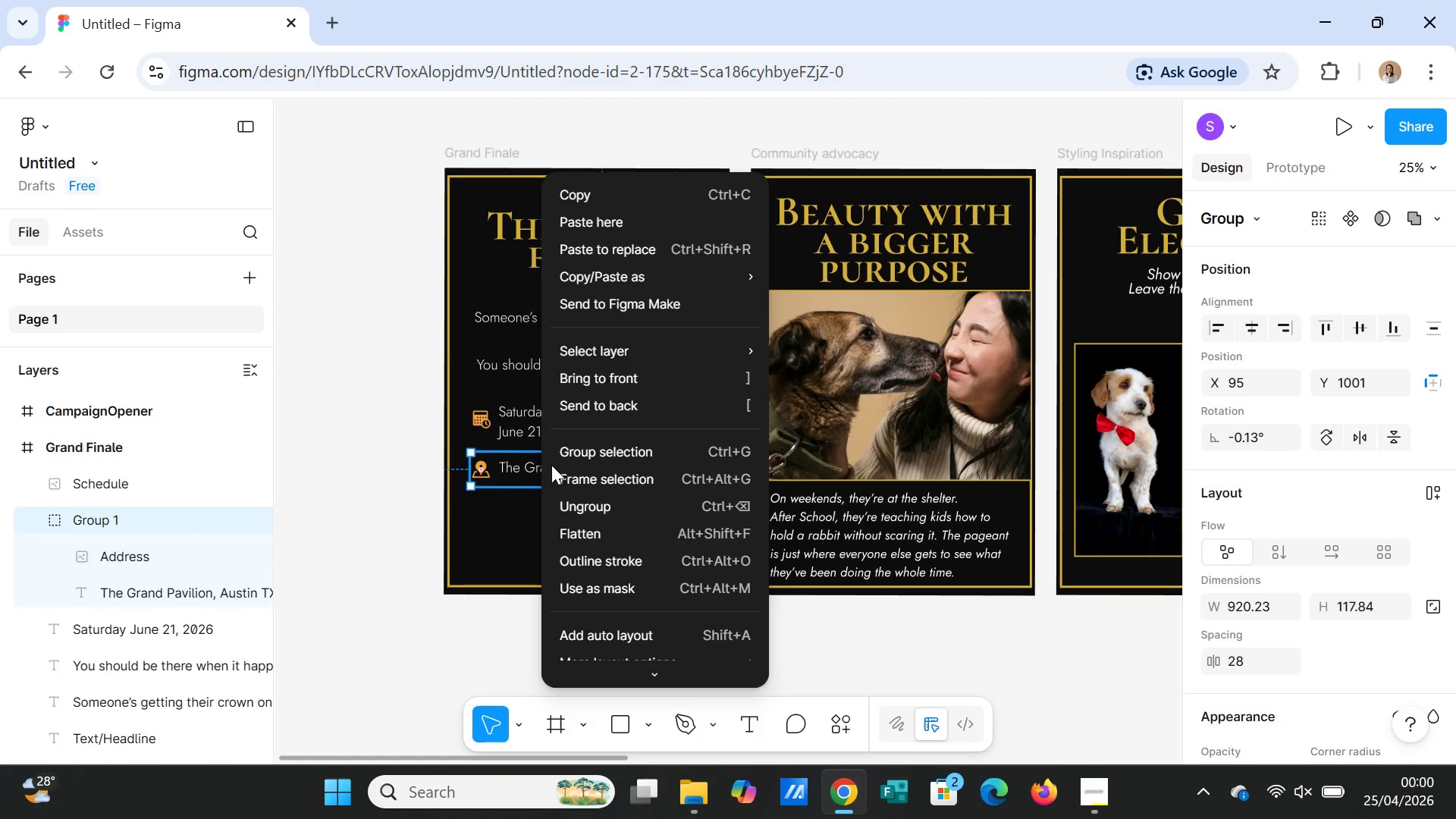 
left_click([576, 497])
 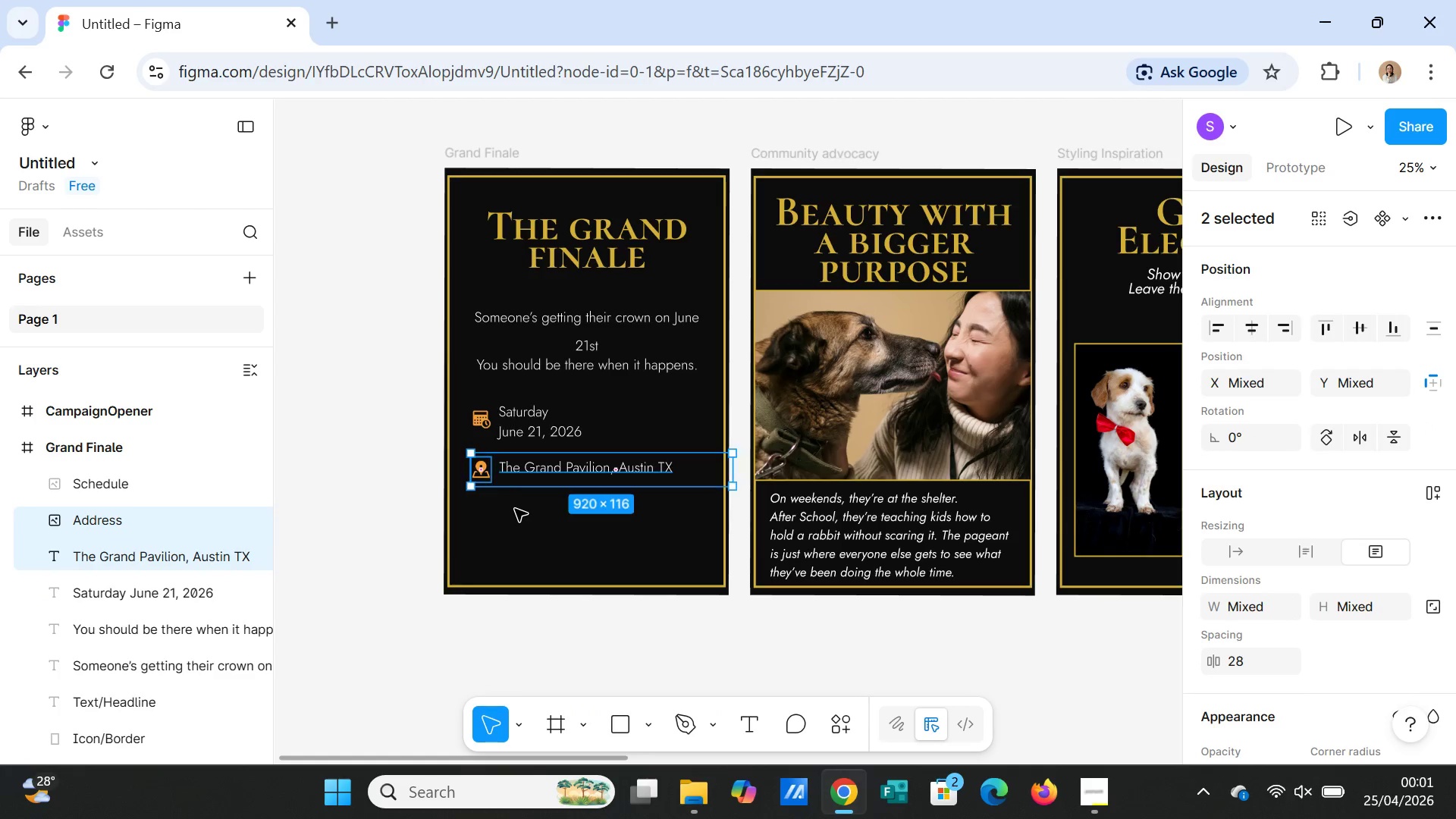 
left_click([519, 508])
 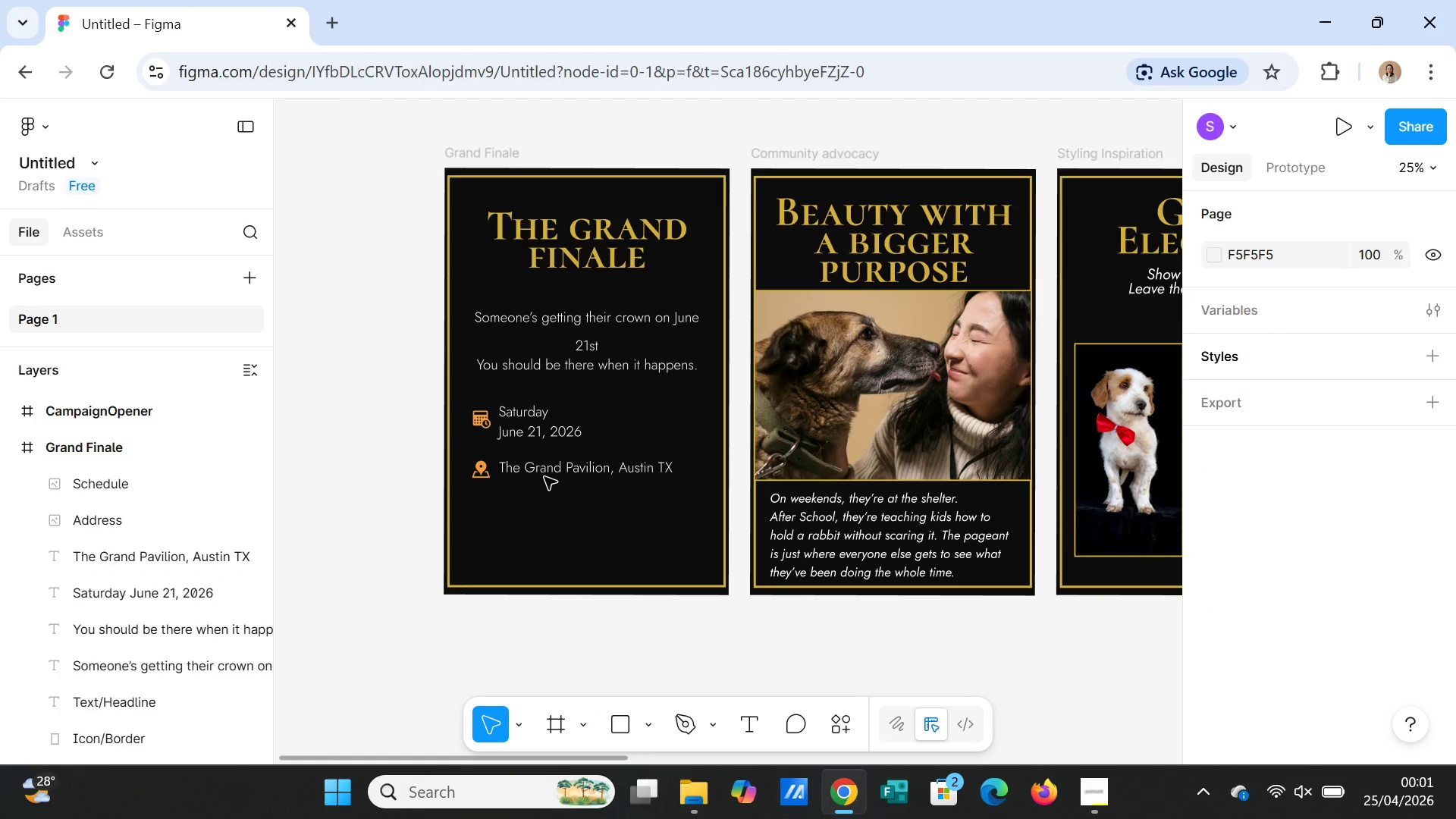 
left_click([544, 473])
 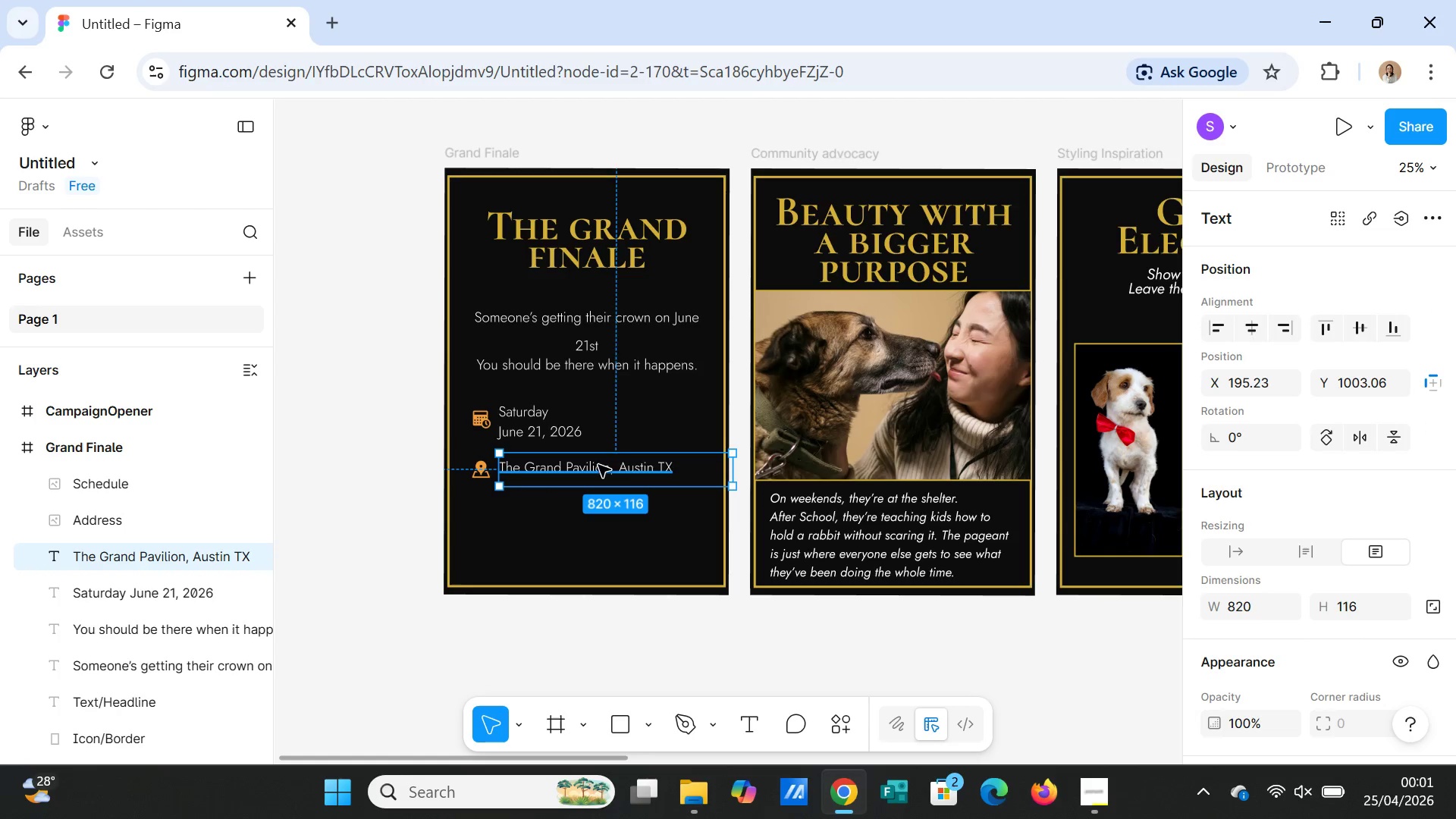 
left_click([673, 473])
 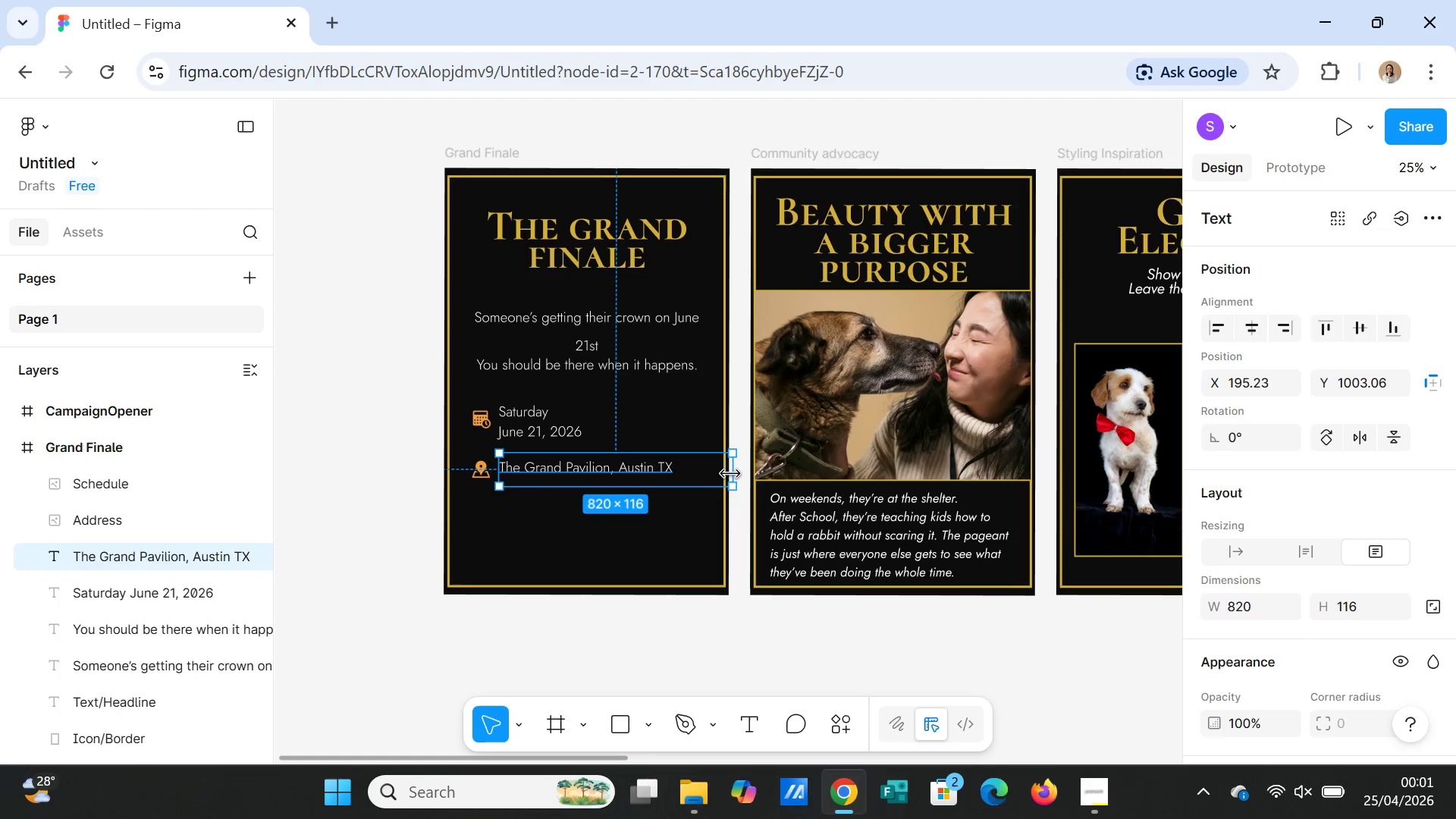 
left_click_drag(start_coordinate=[730, 474], to_coordinate=[697, 477])
 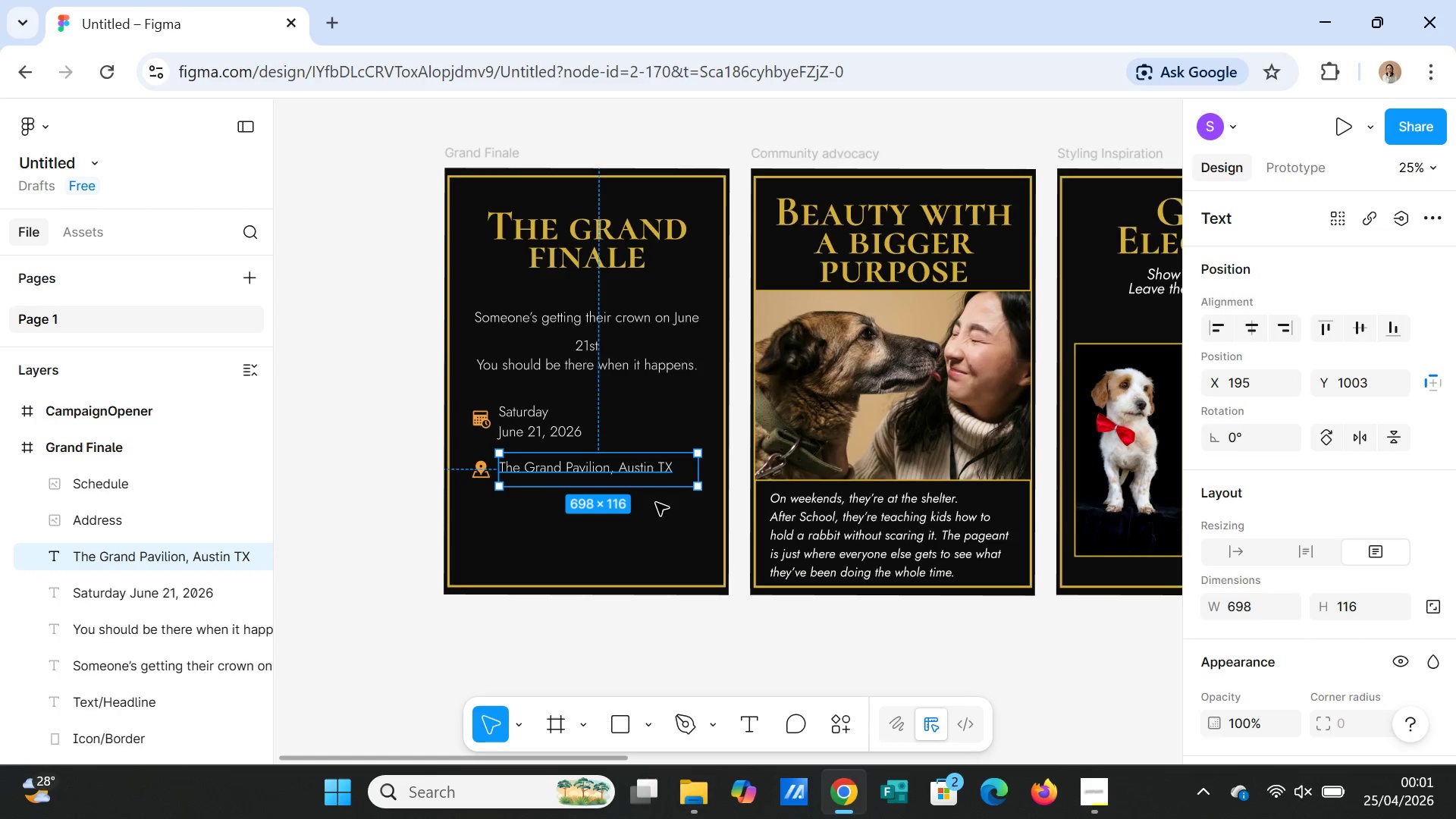 
left_click([656, 503])
 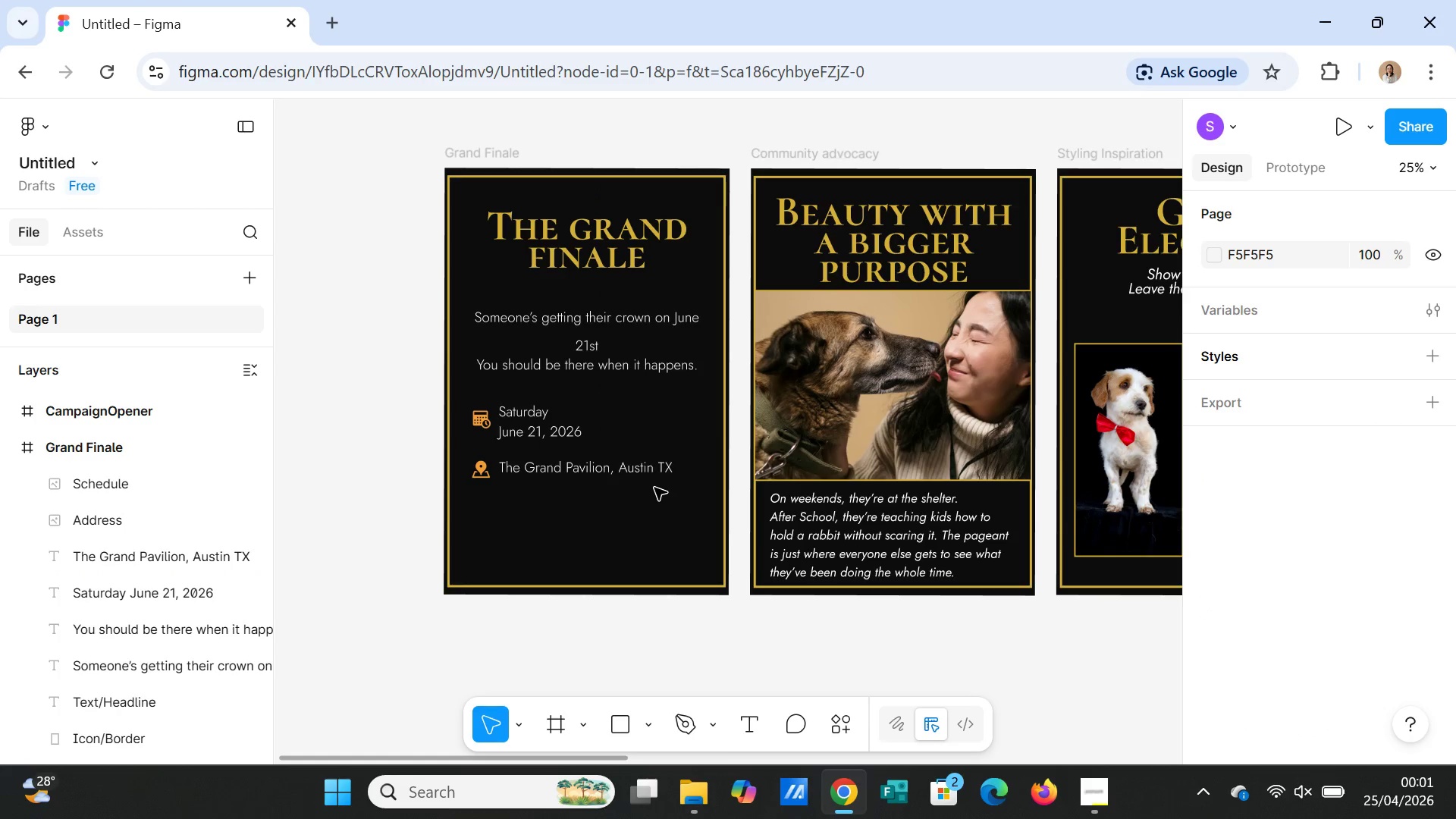 
double_click([654, 472])
 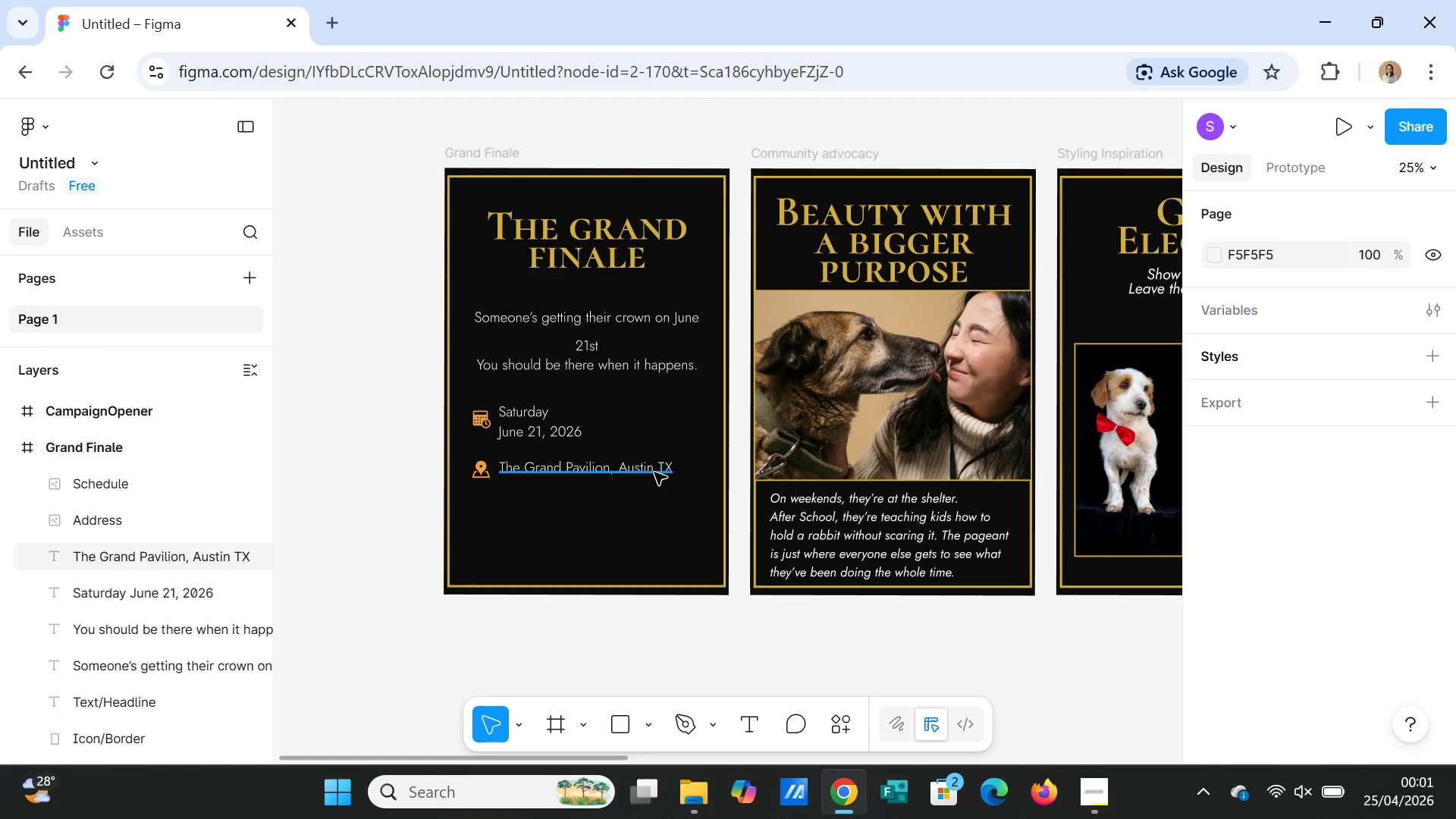 
triple_click([654, 472])
 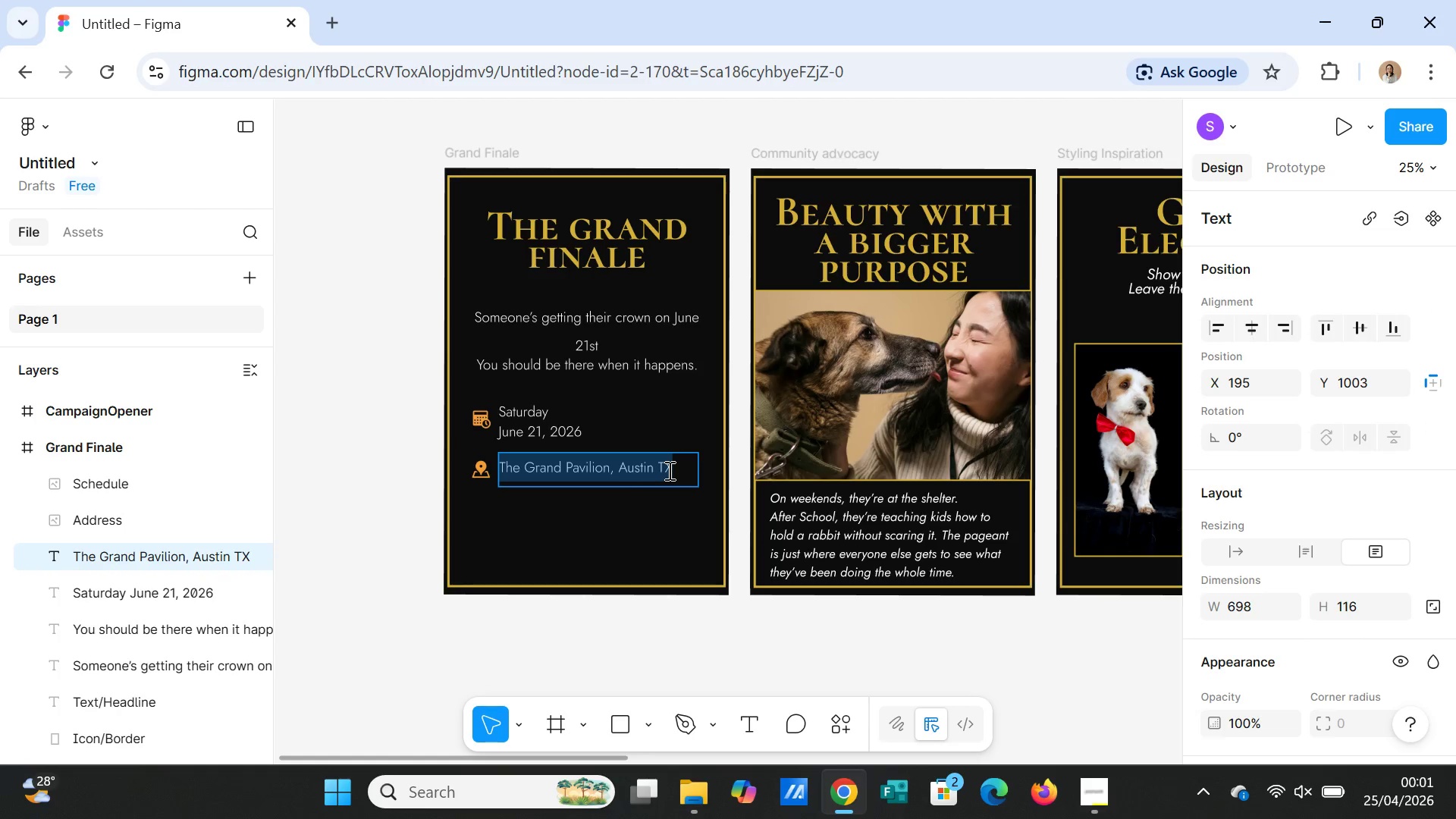 
left_click([671, 470])
 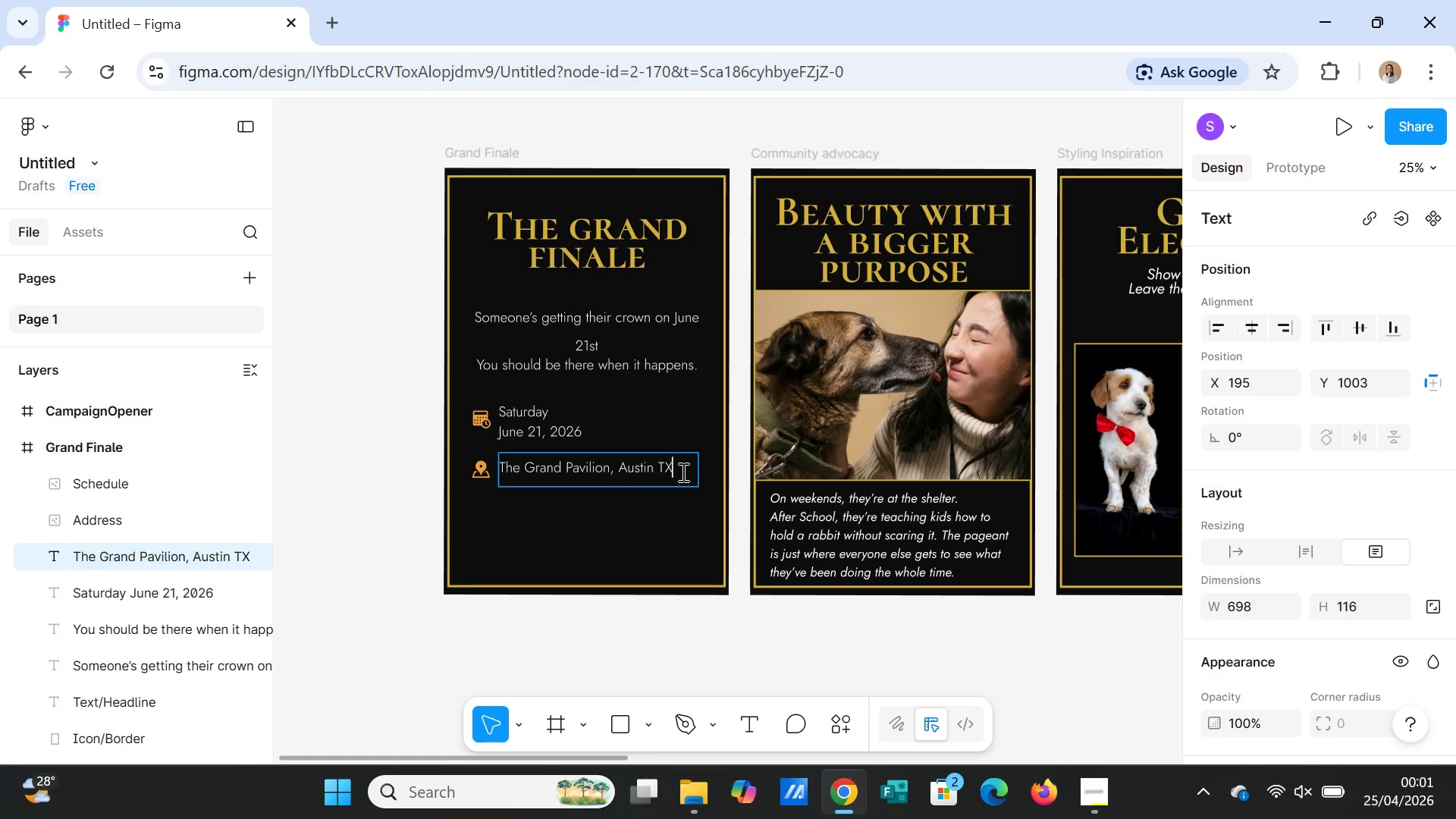 
wait(5.66)
 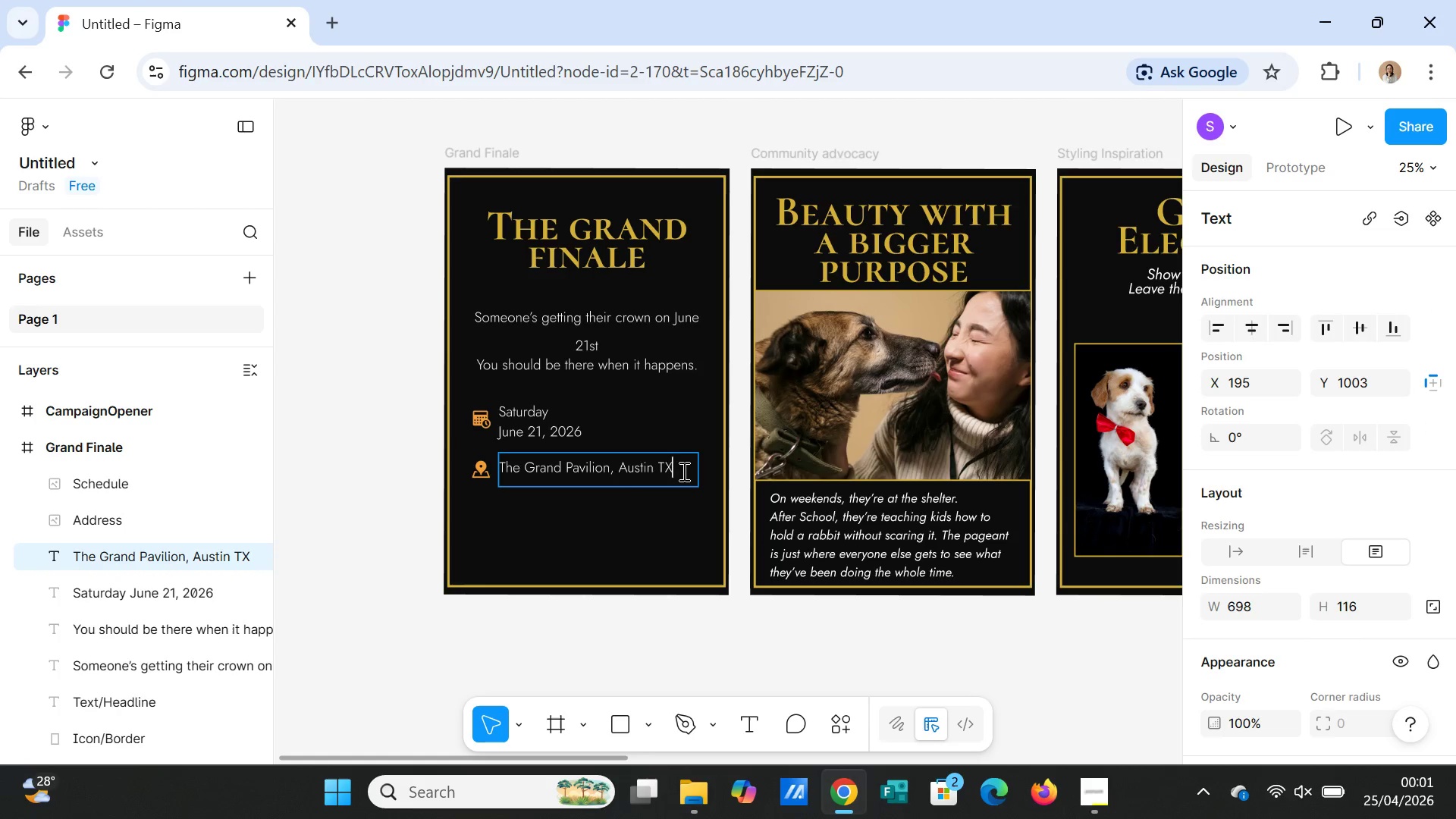 
key(Backspace)
 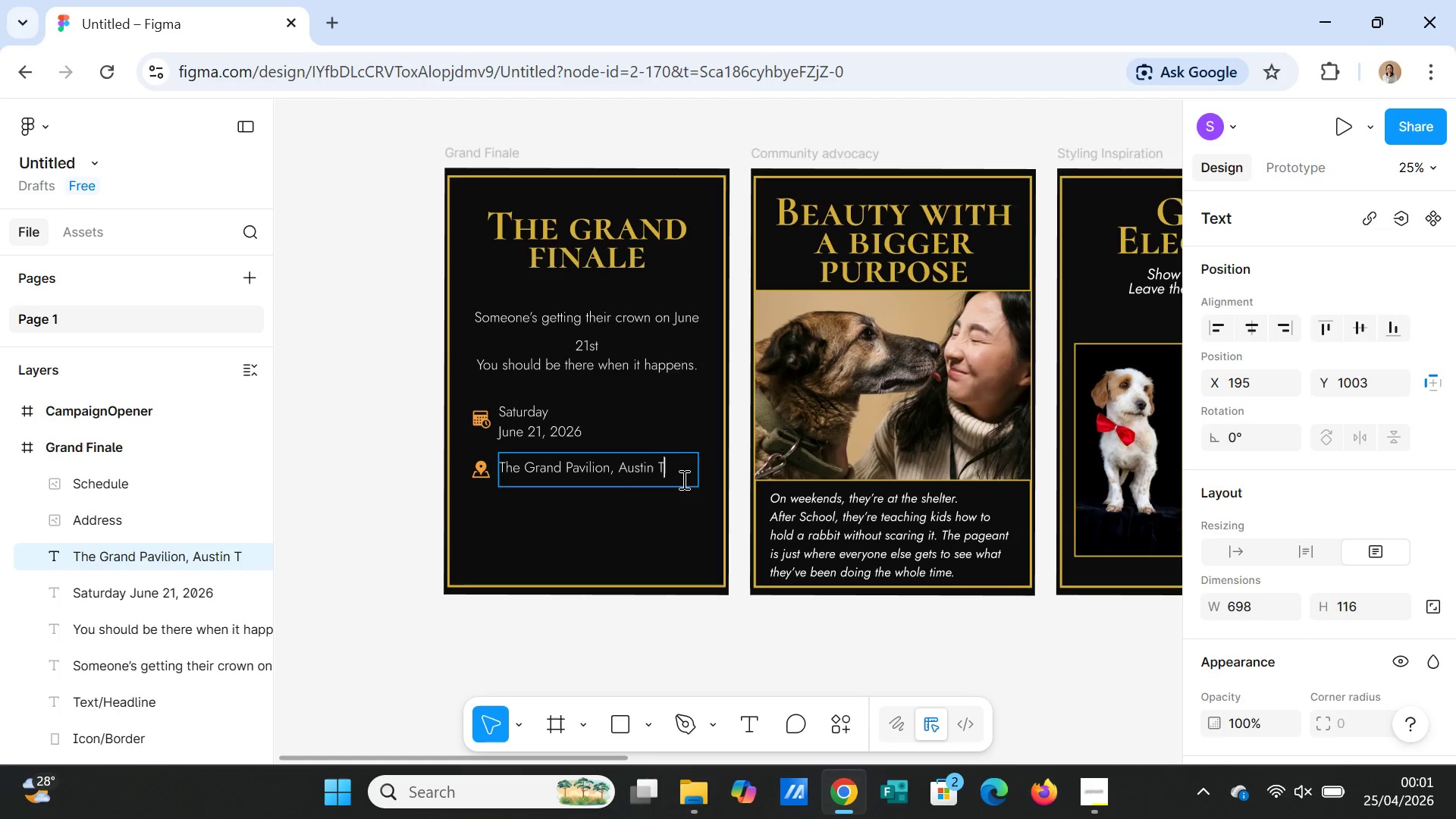 
key(Backspace)
 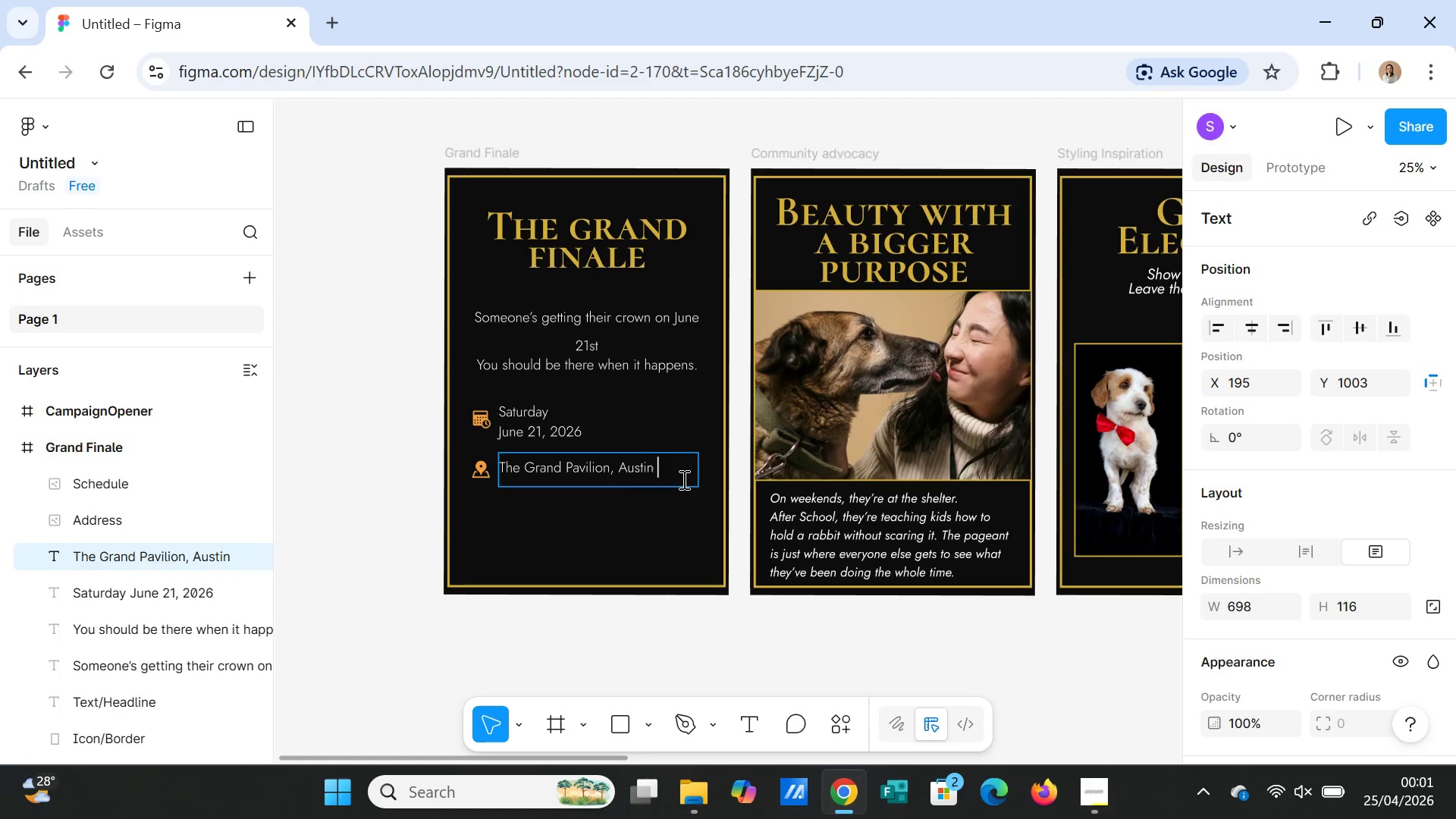 
key(Backspace)
 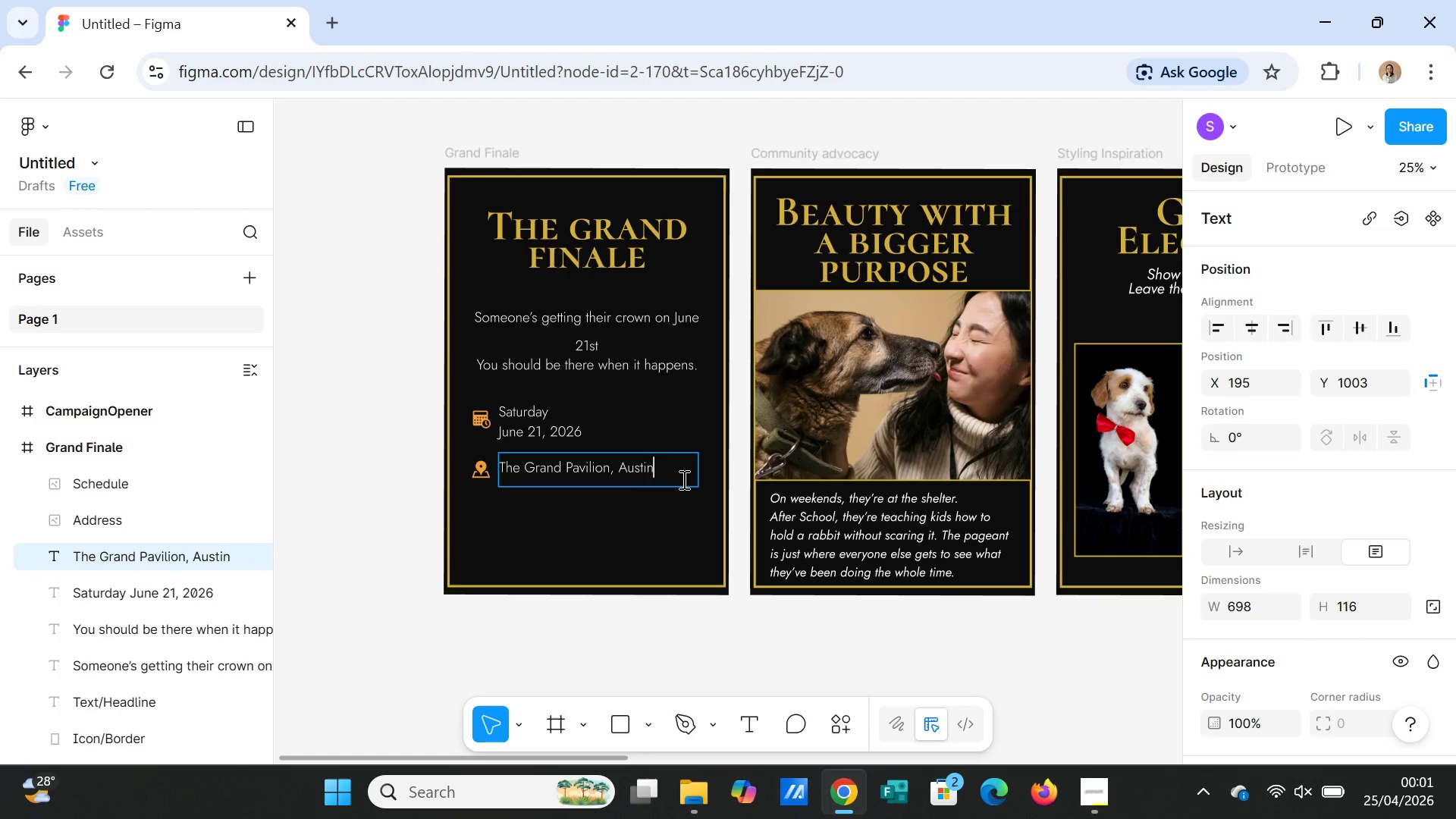 
key(Backspace)
 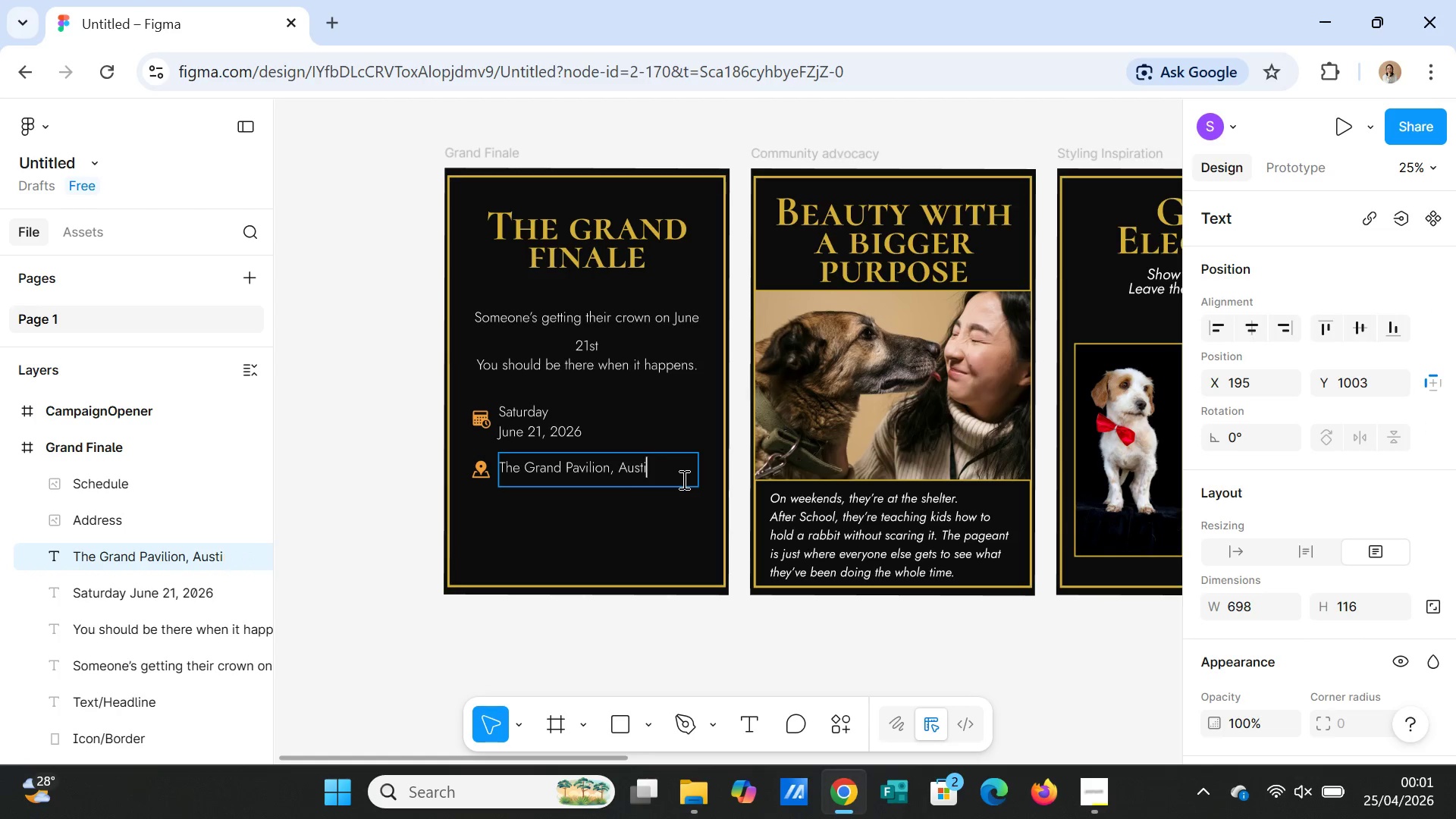 
key(Backspace)
 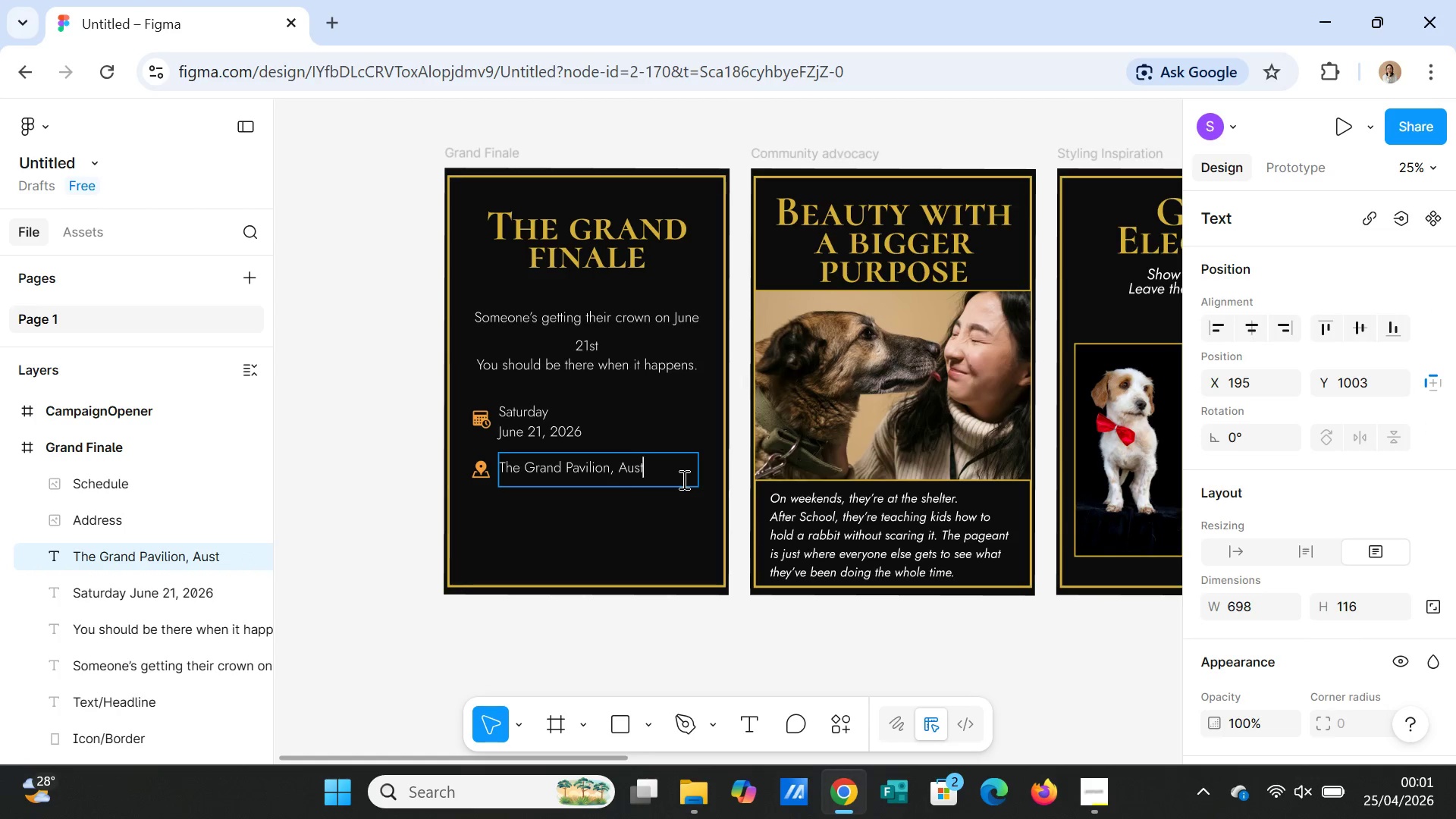 
key(Backspace)
 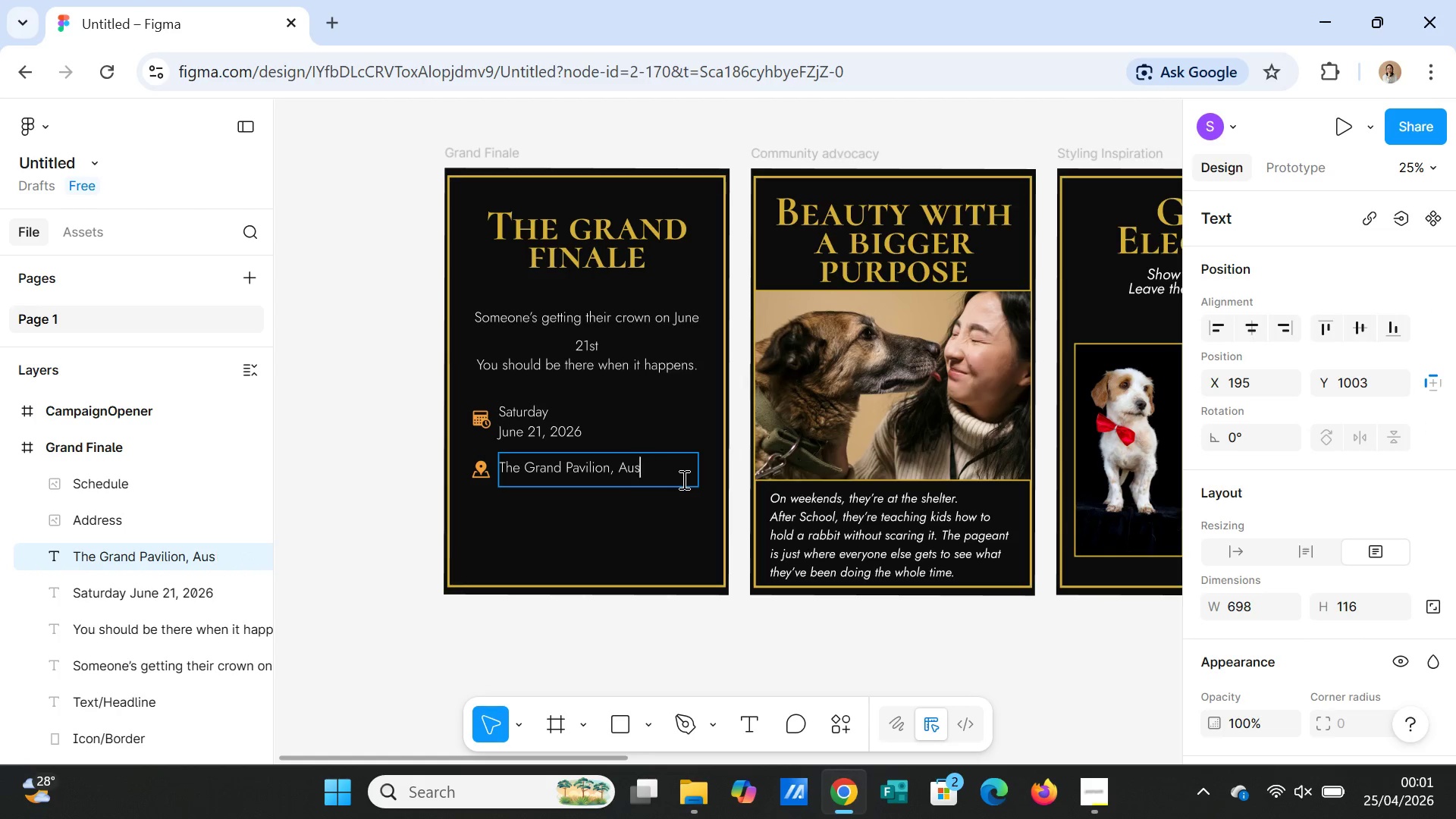 
key(Backspace)
 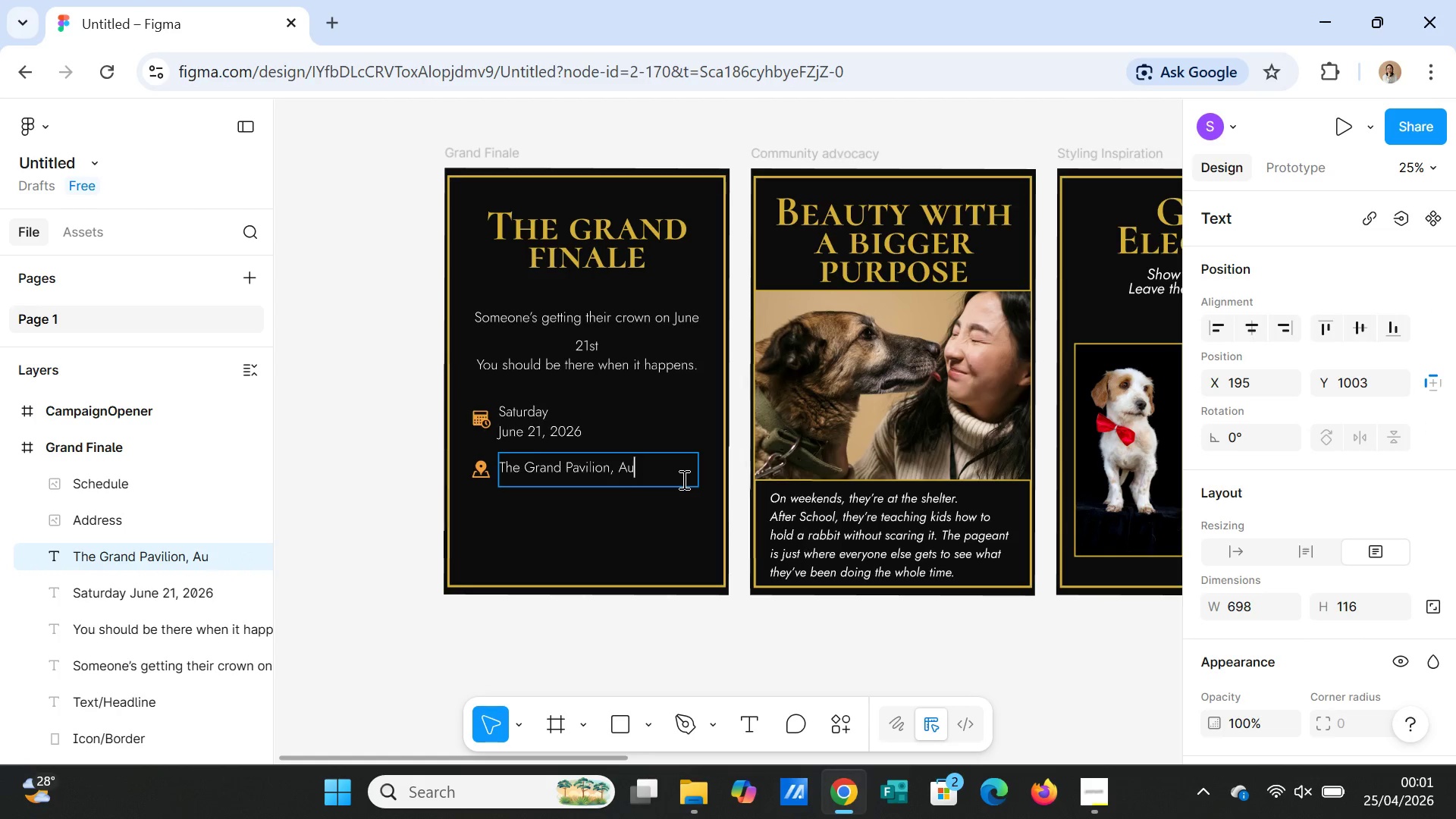 
key(Backspace)
 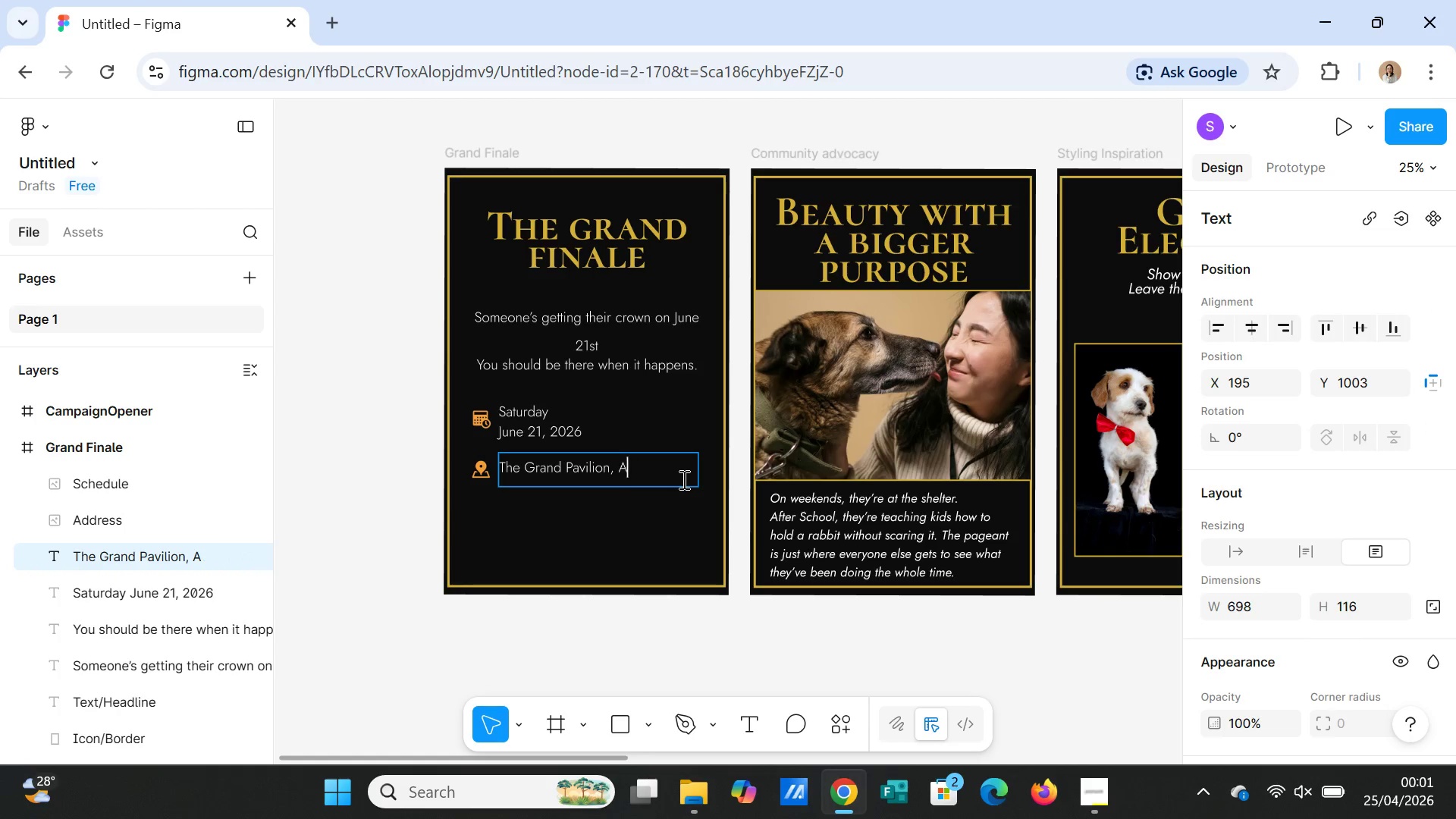 
key(Backspace)
 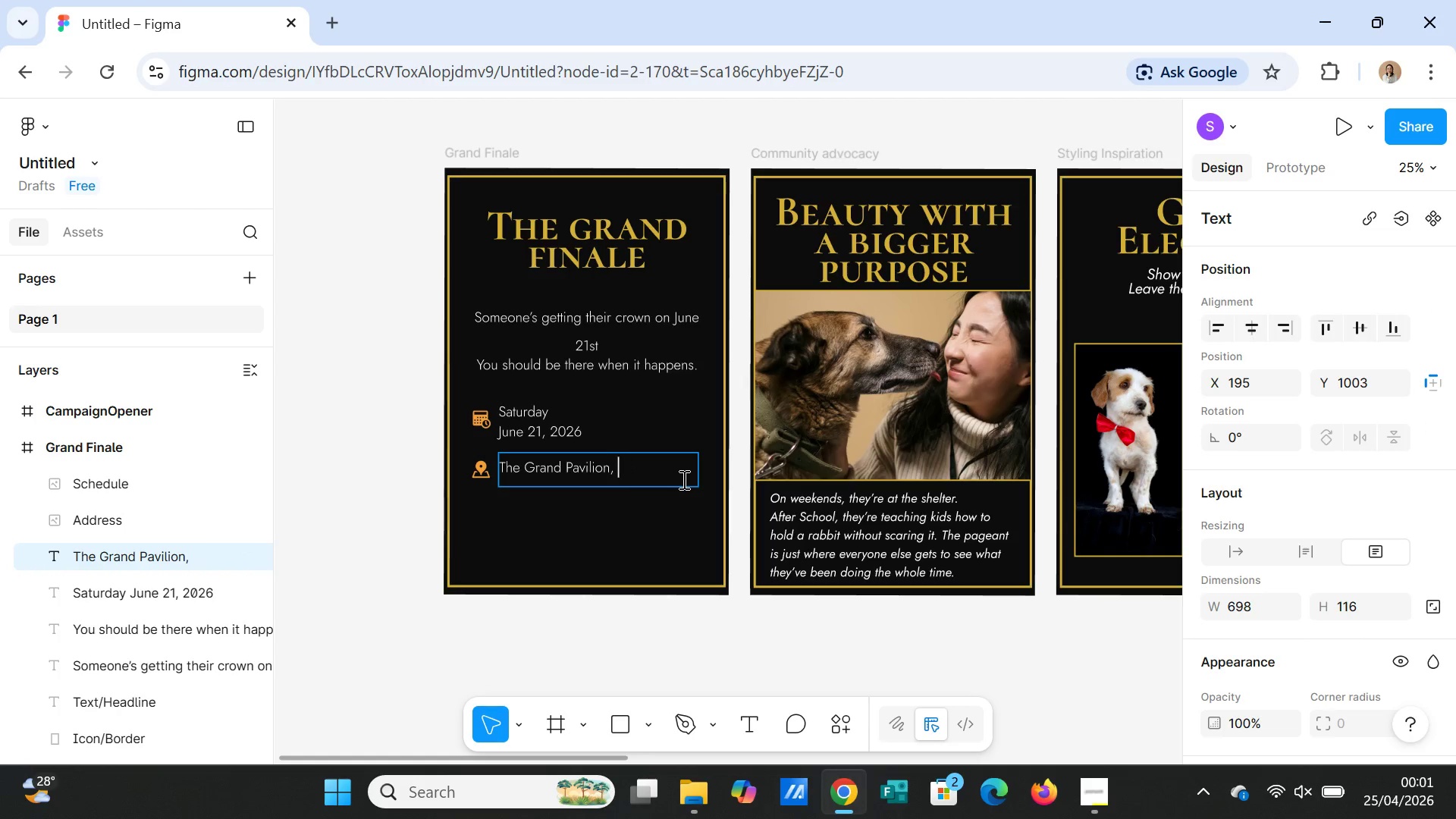 
key(Backspace)
 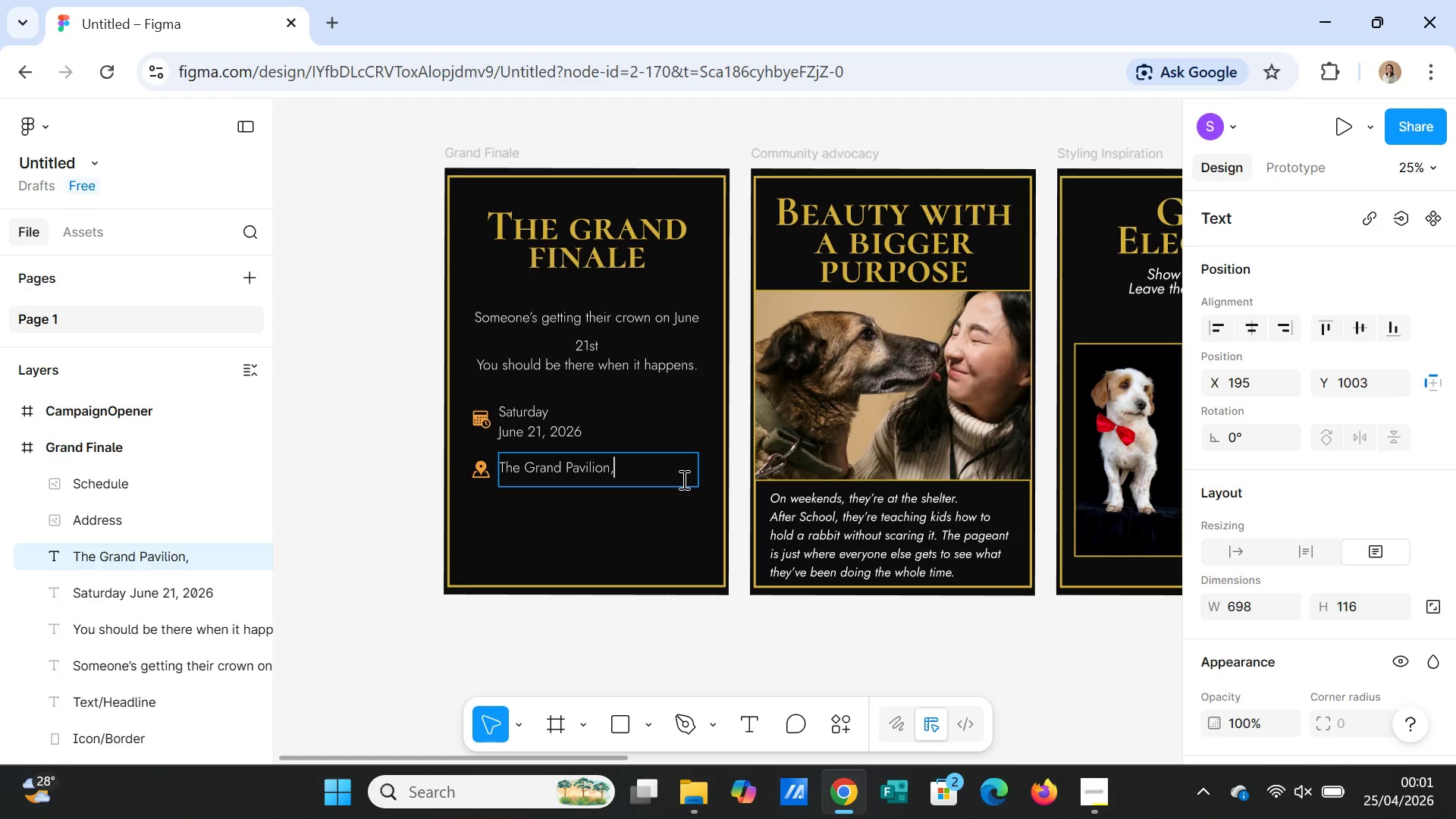 
key(Enter)
 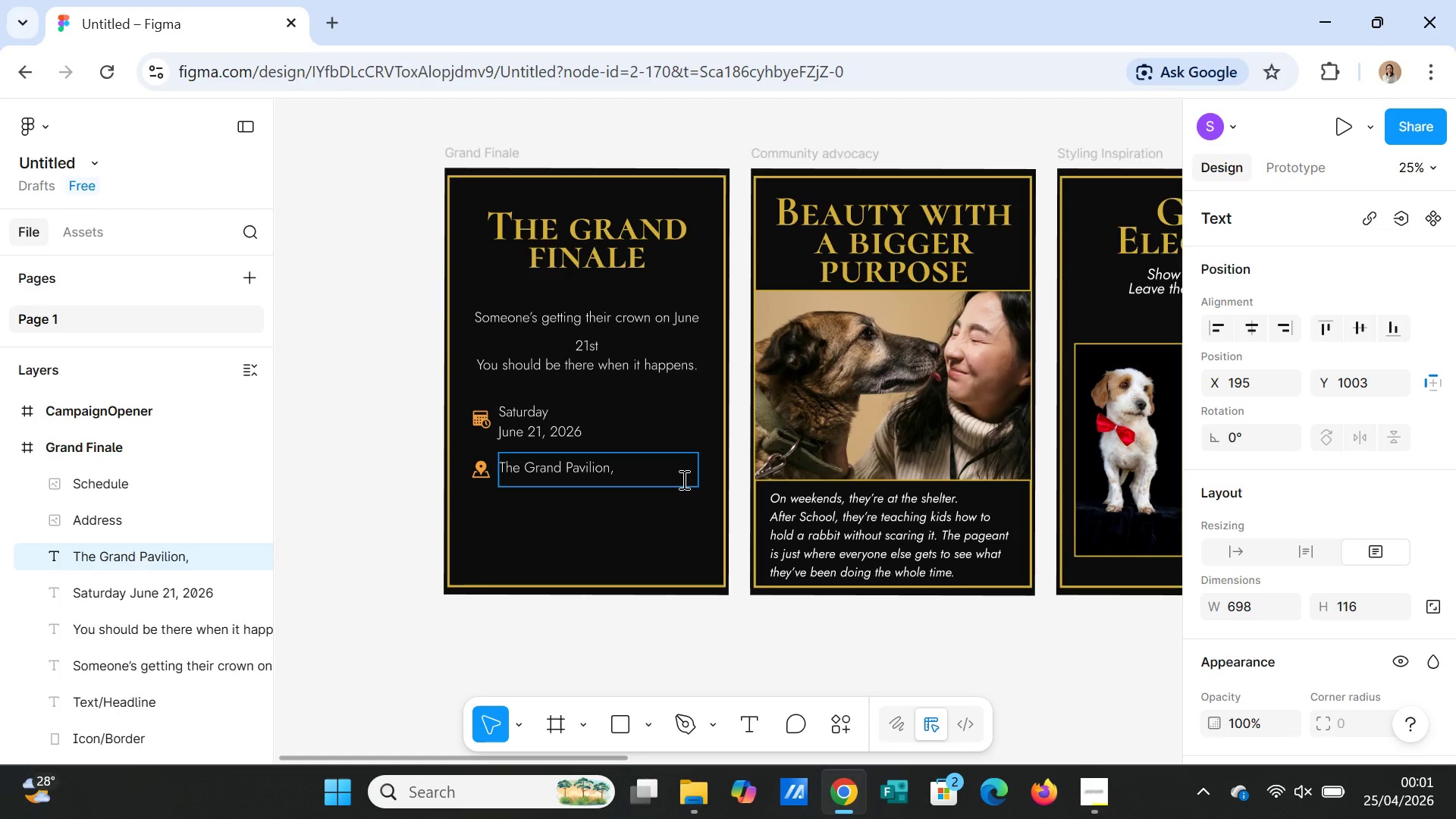 
type(123 Petal Lane )
 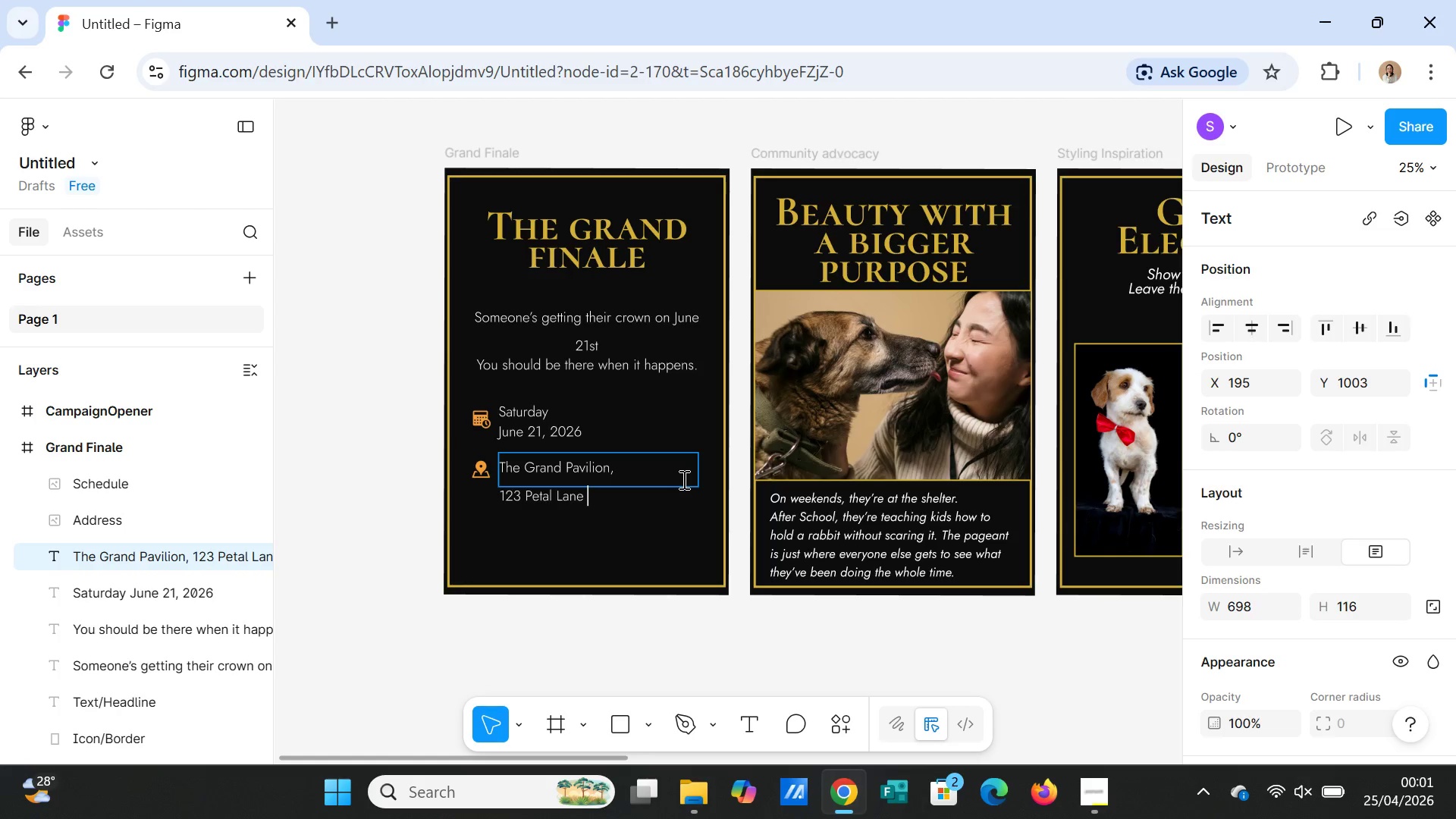 
key(Enter)
 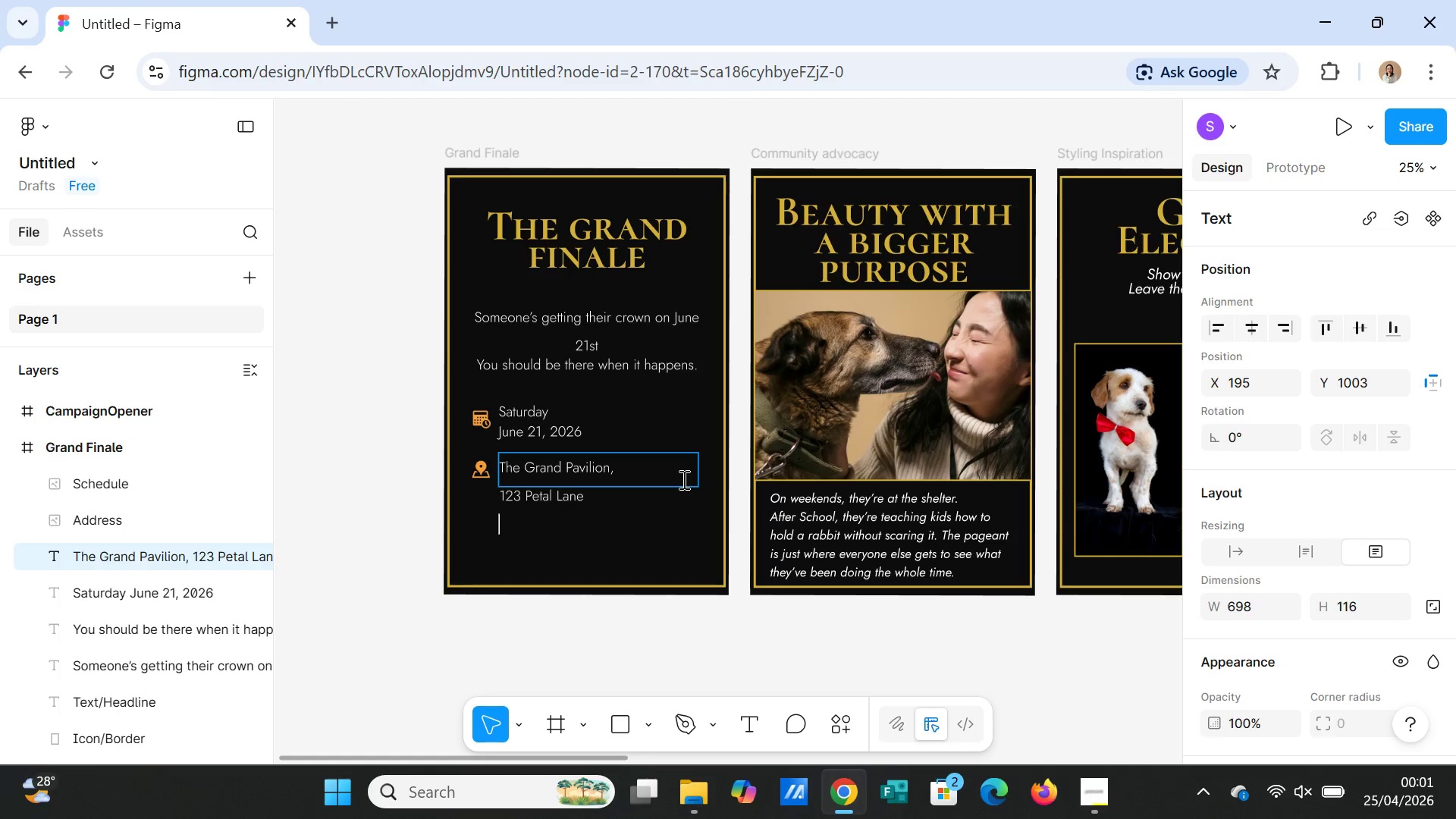 
type(Aut)
key(Backspace)
type(stin )
 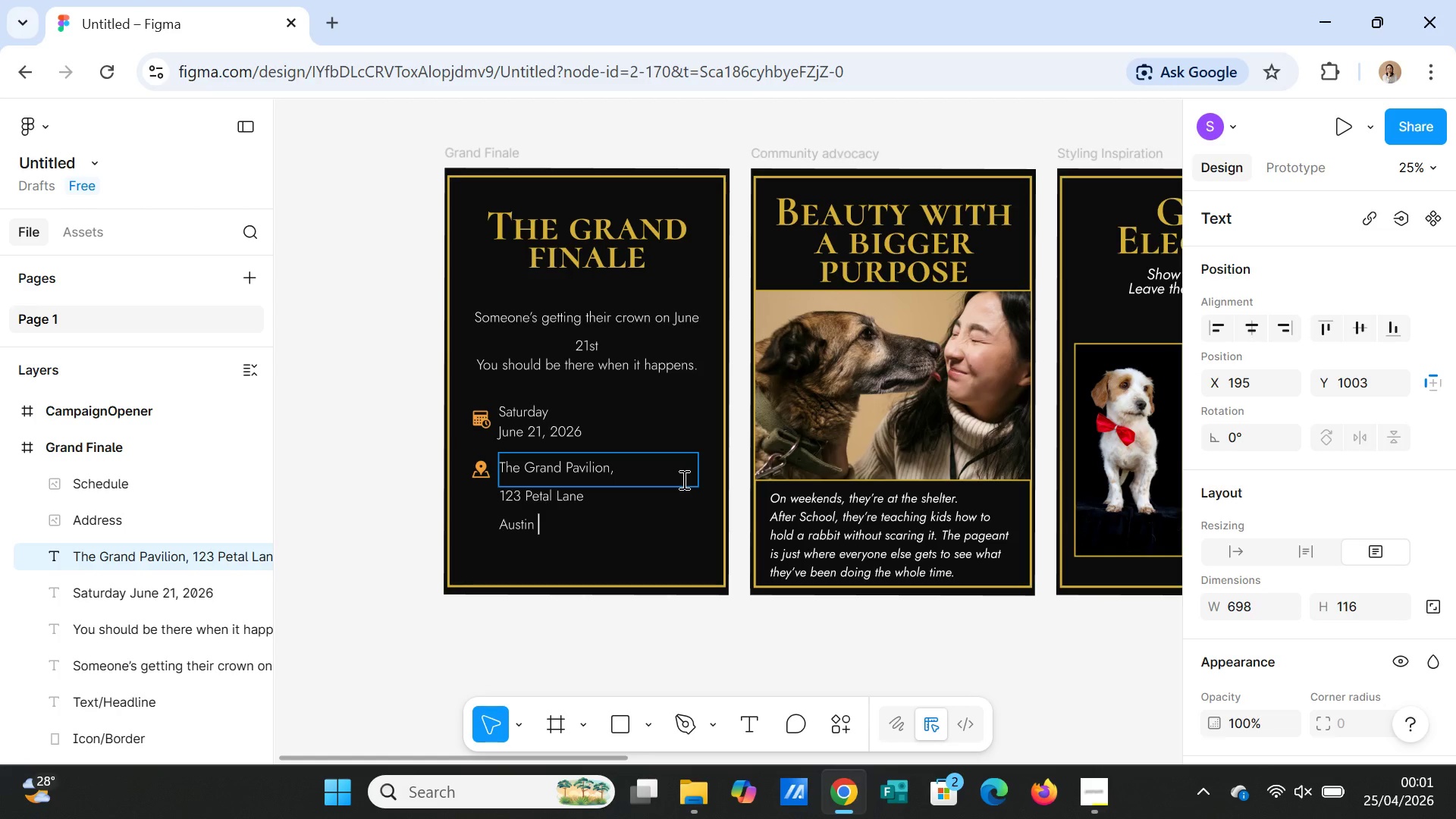 
wait(8.11)
 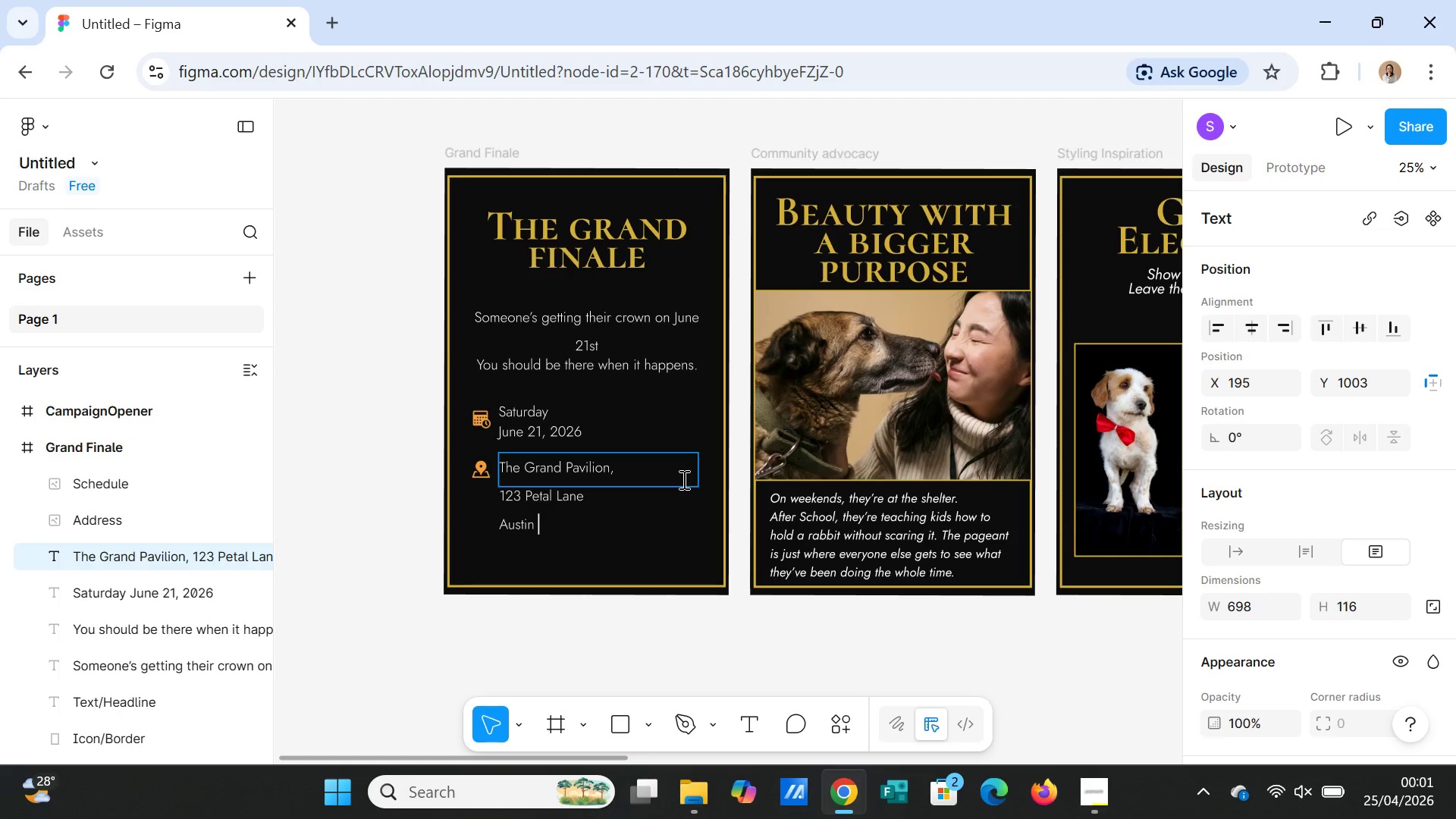 
key(Backspace)
 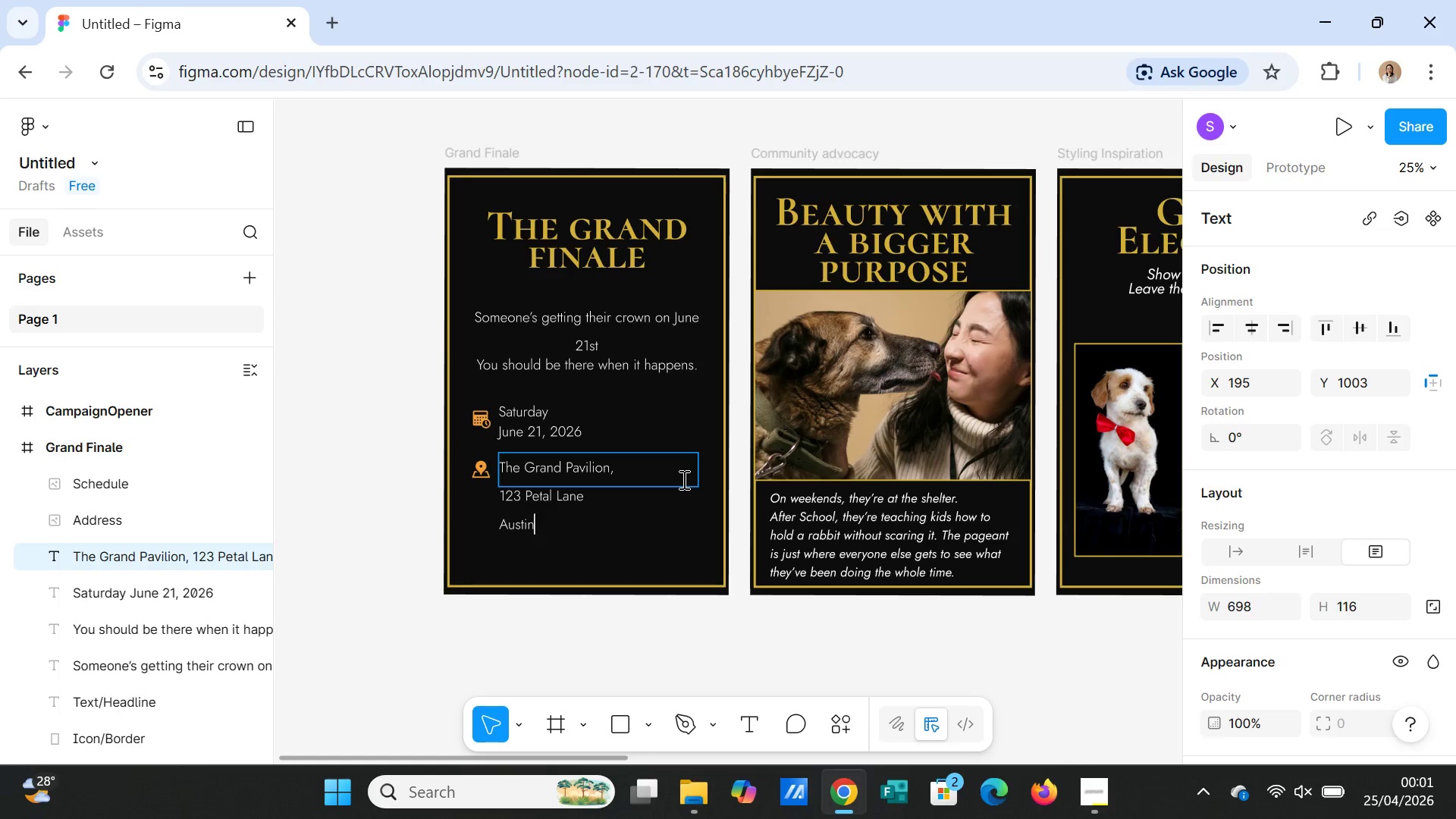 
key(Comma)
 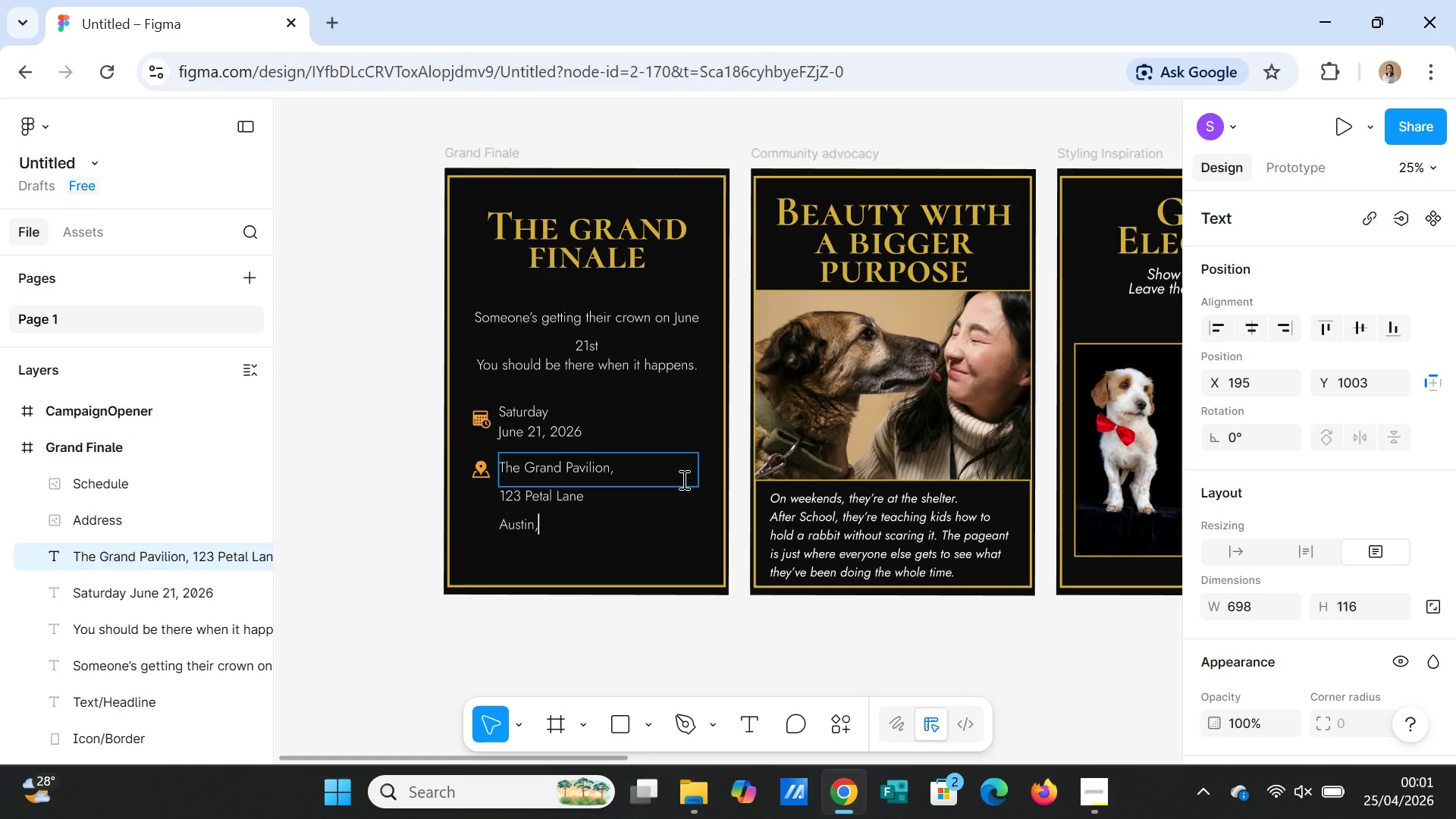 
key(Space)
 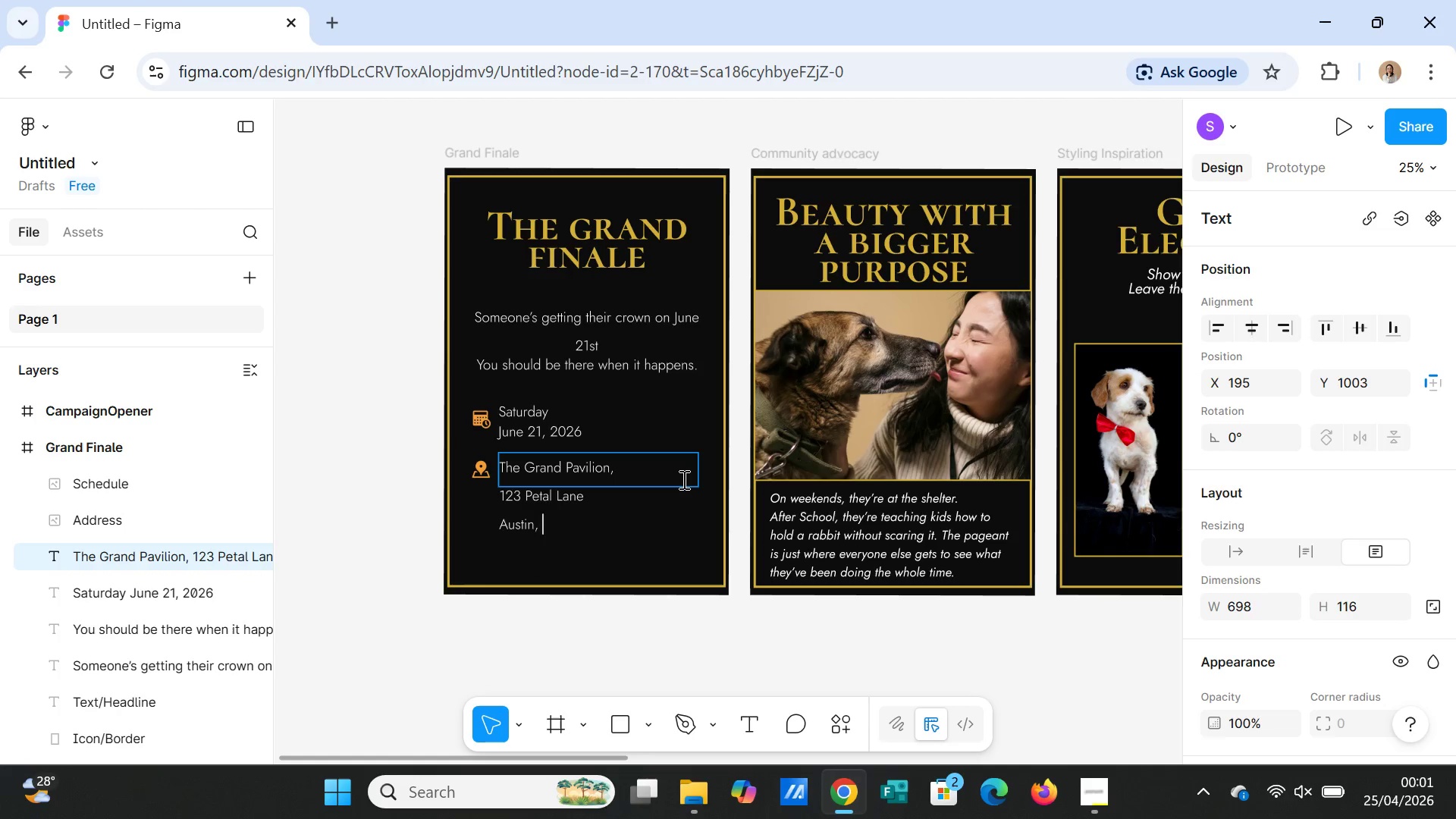 
key(CapsLock)
 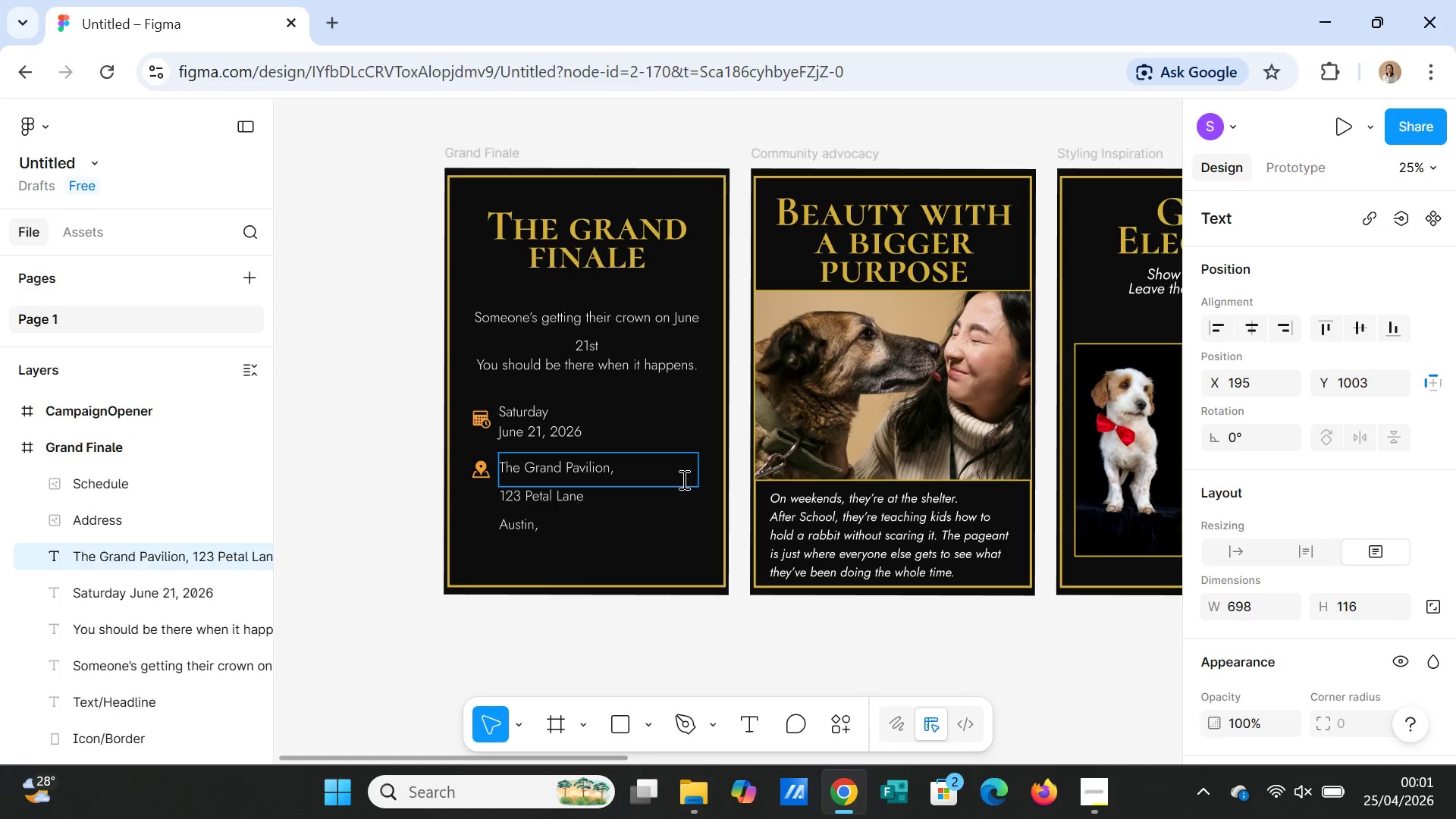 
key(T)
 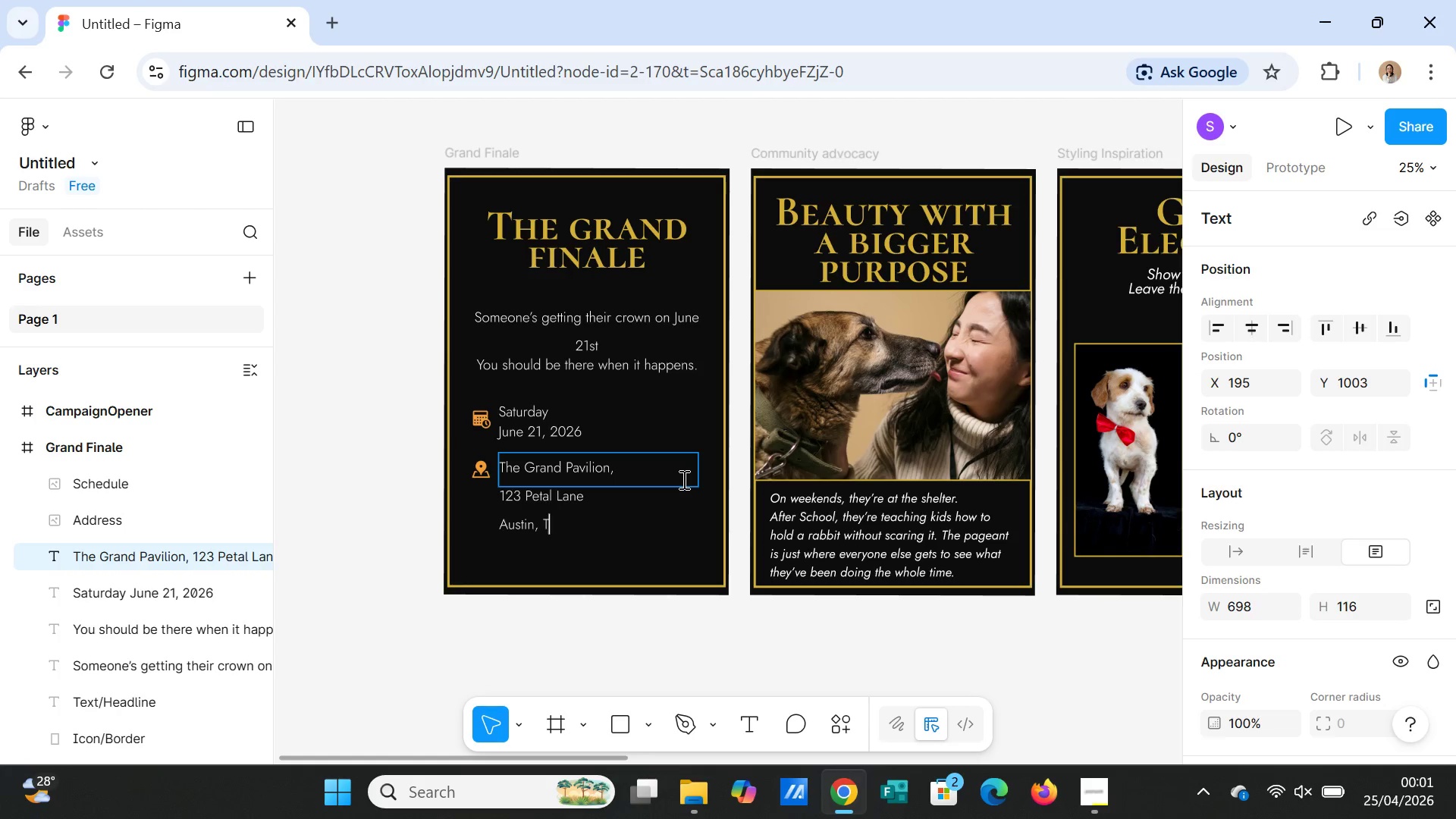 
key(CapsLock)
 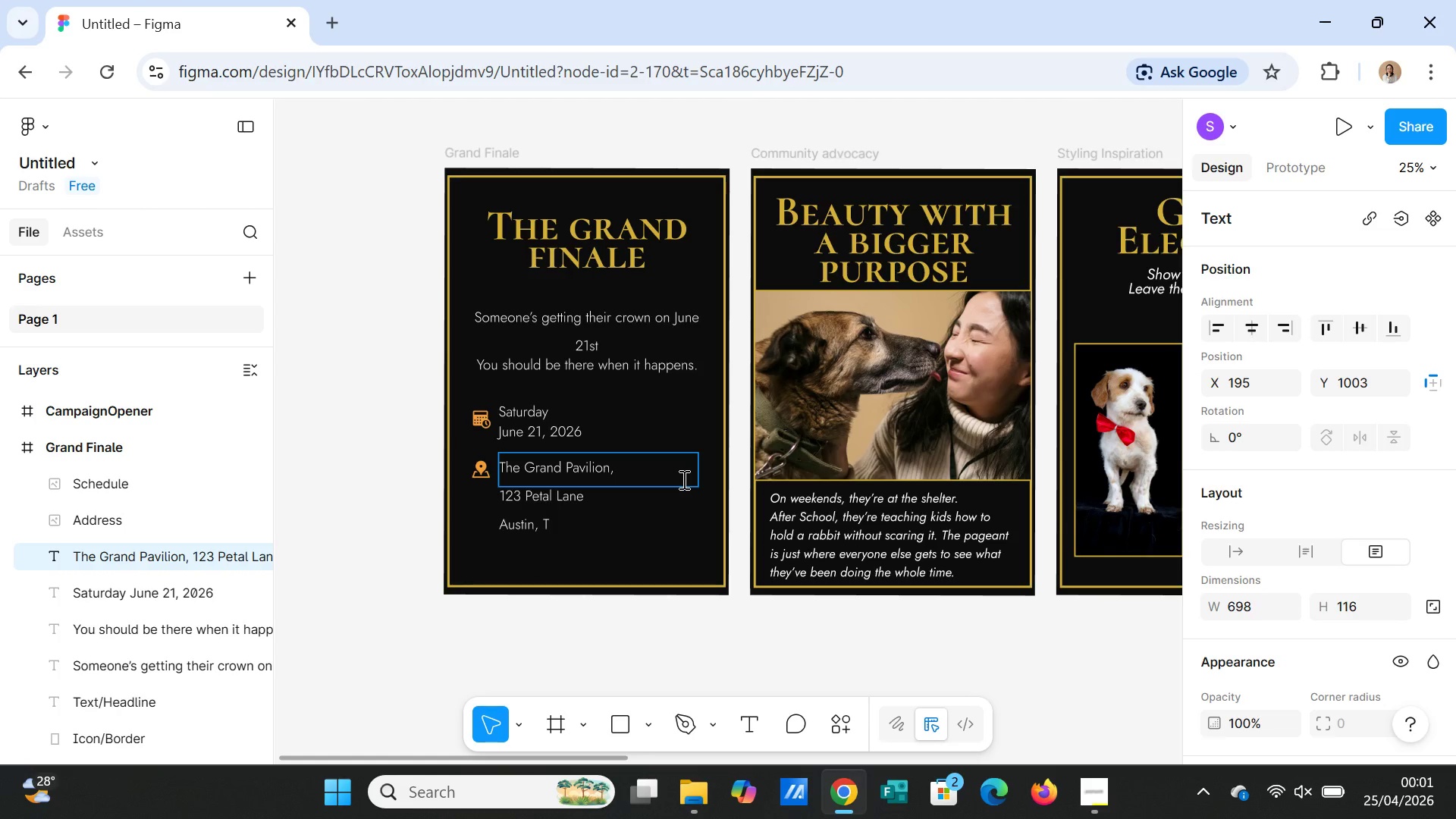 
key(X)
 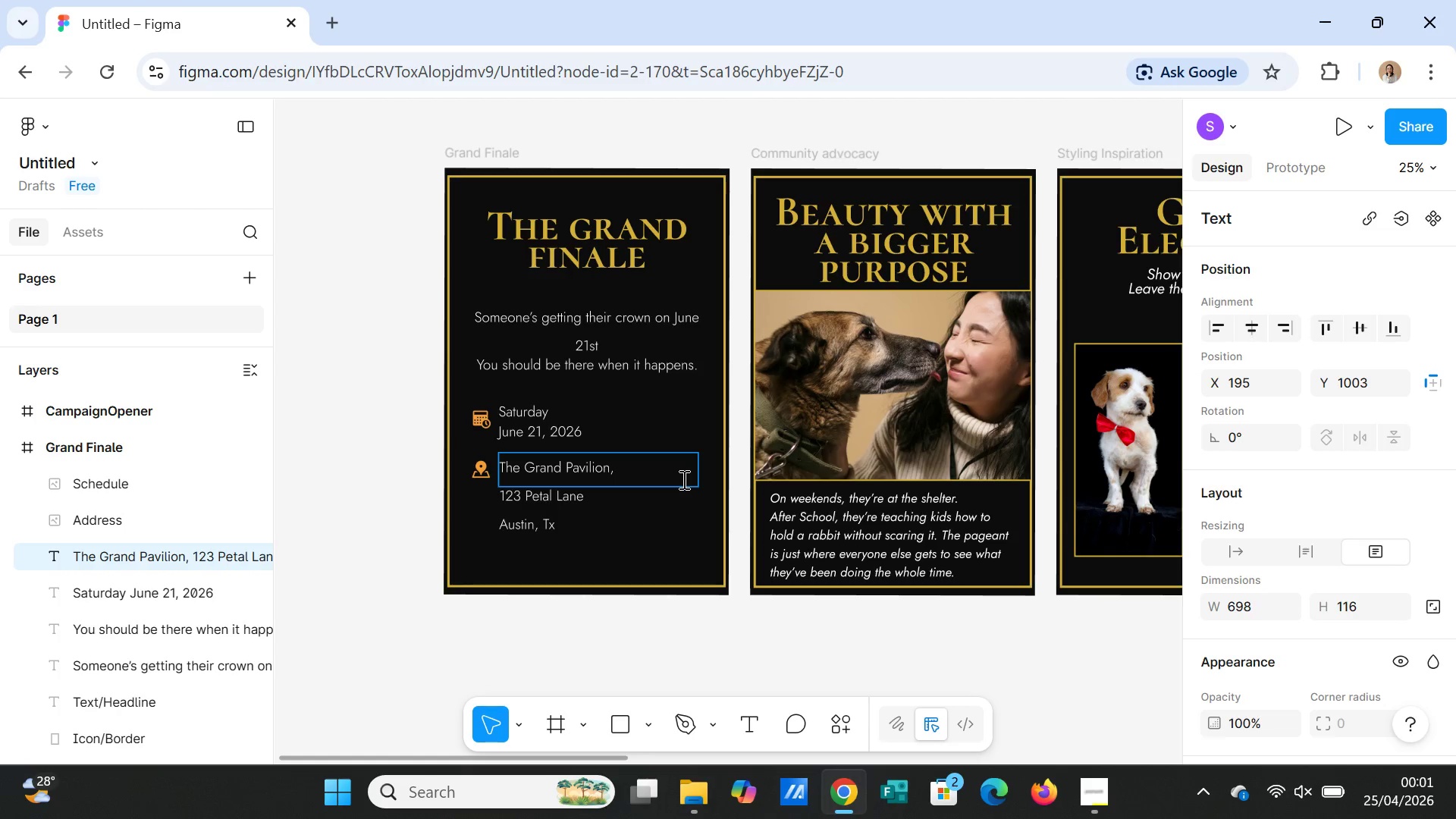 
key(Backspace)
 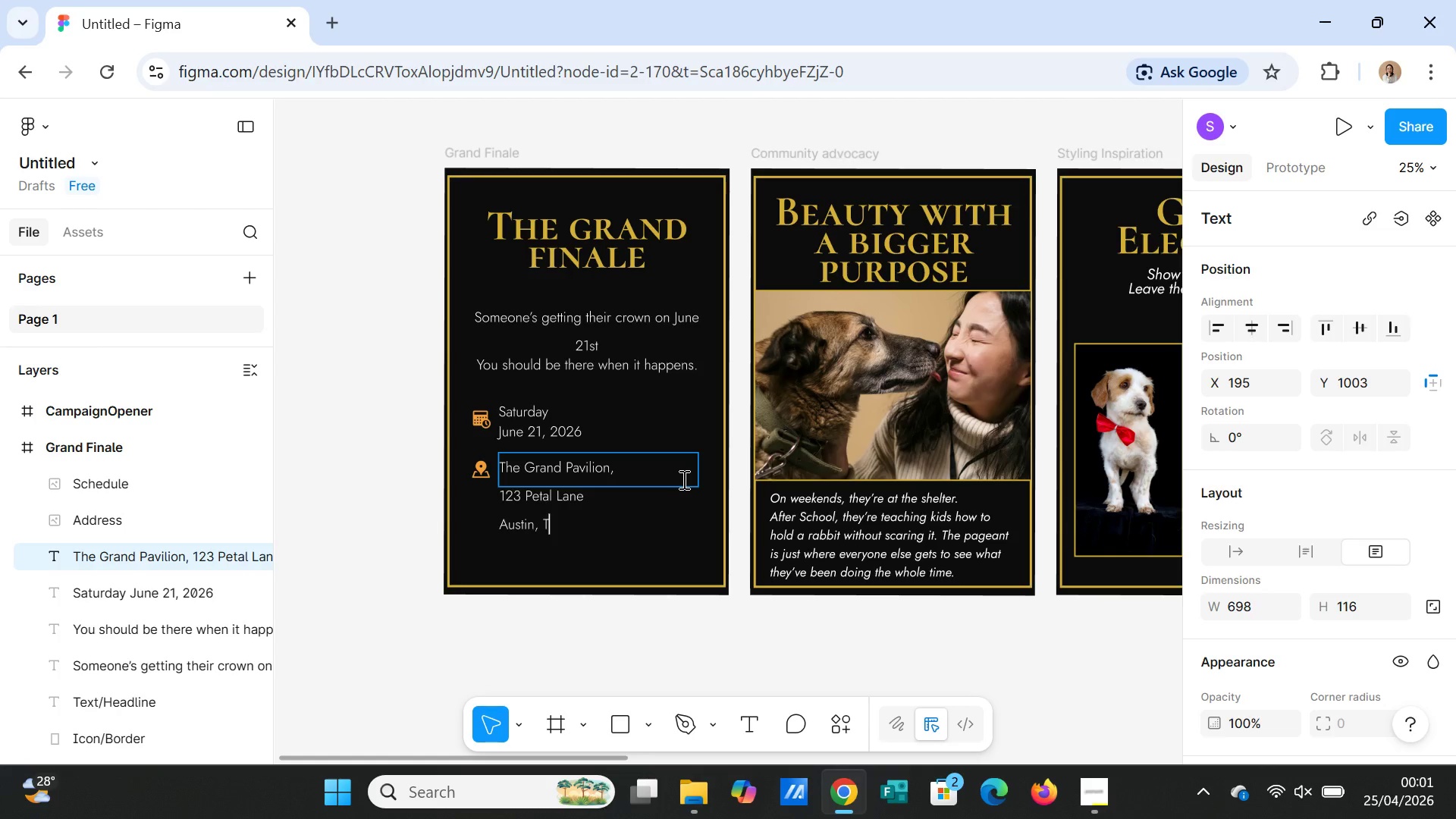 
key(CapsLock)
 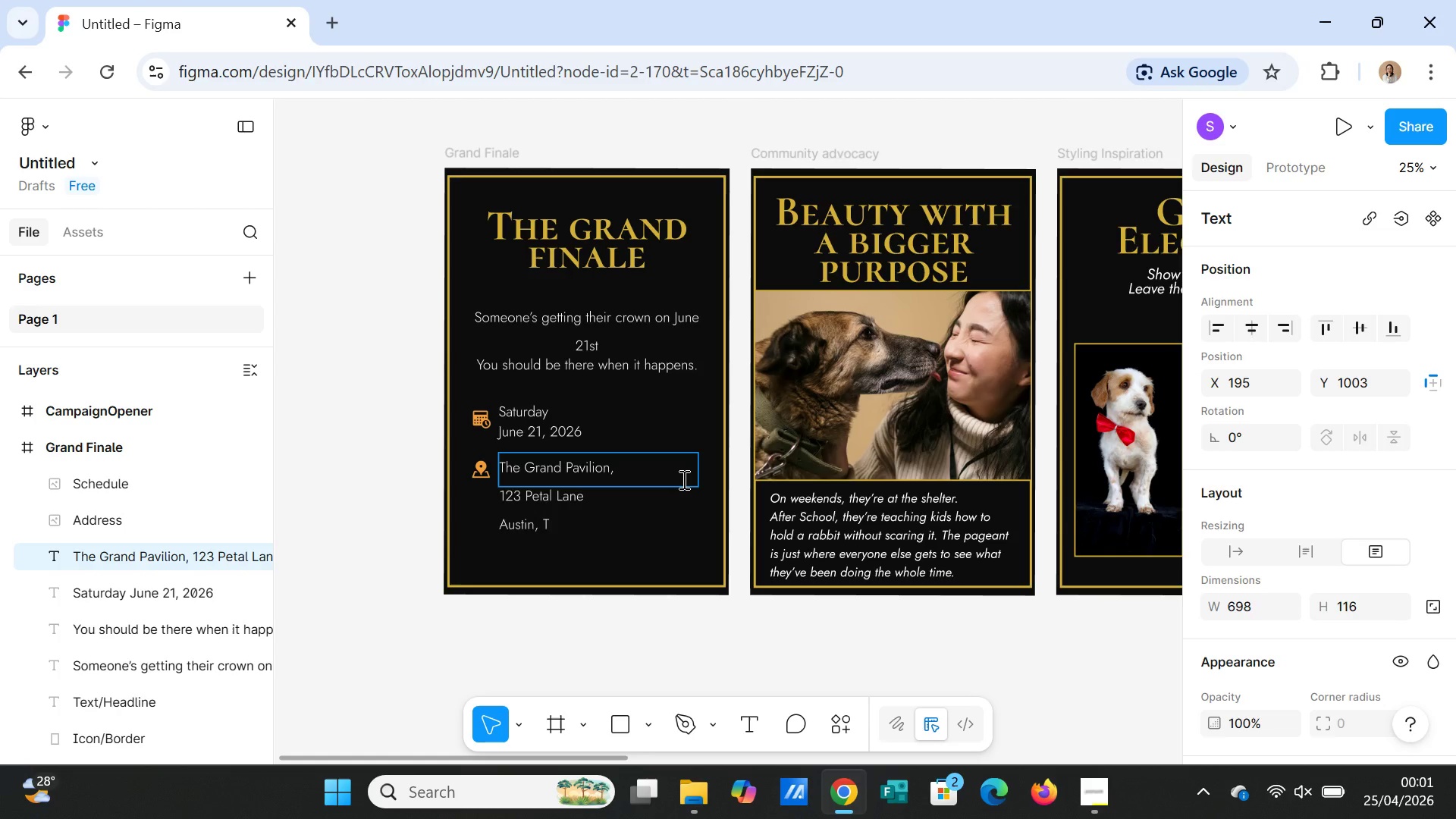 
key(X)
 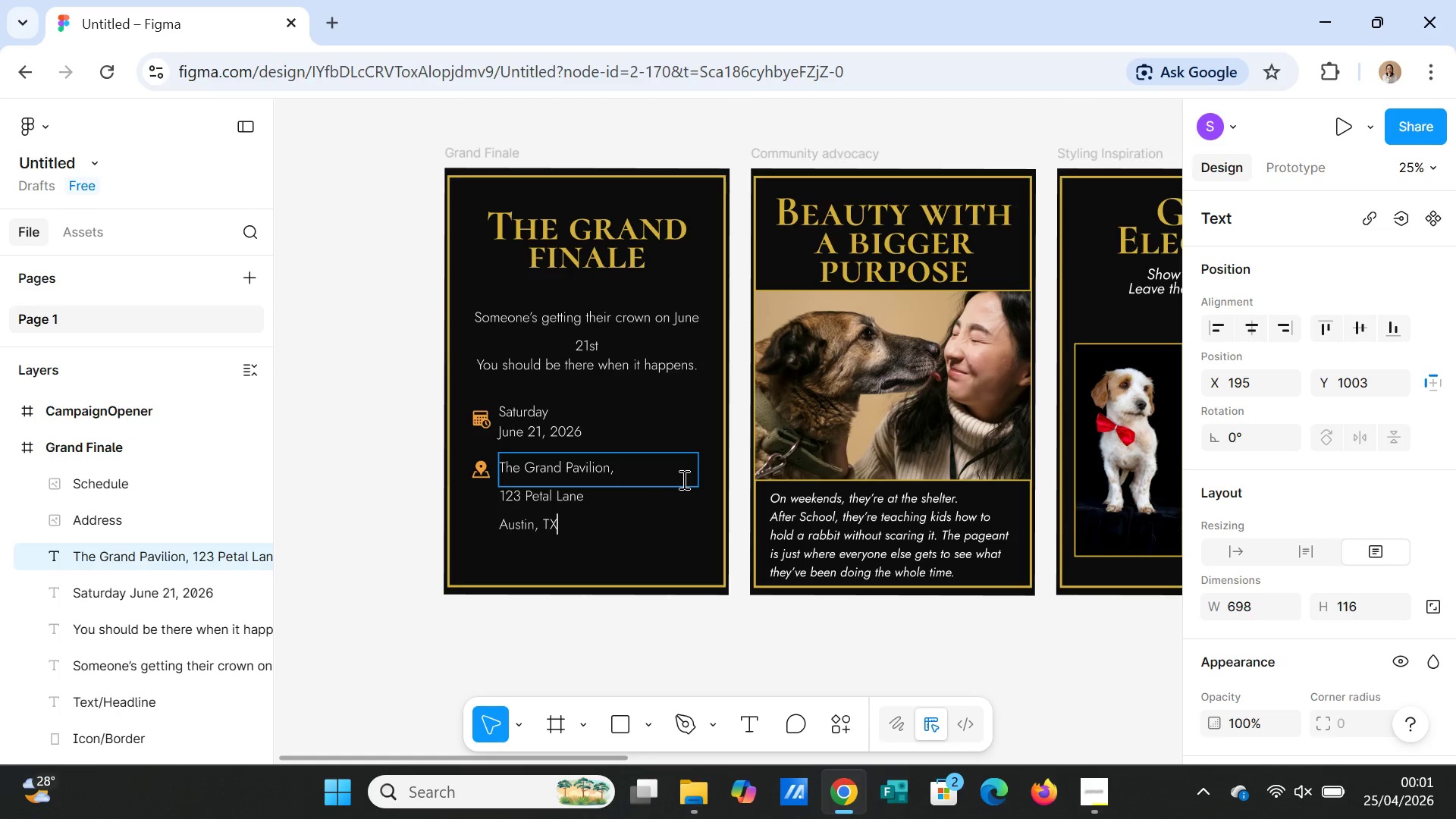 
key(Space)
 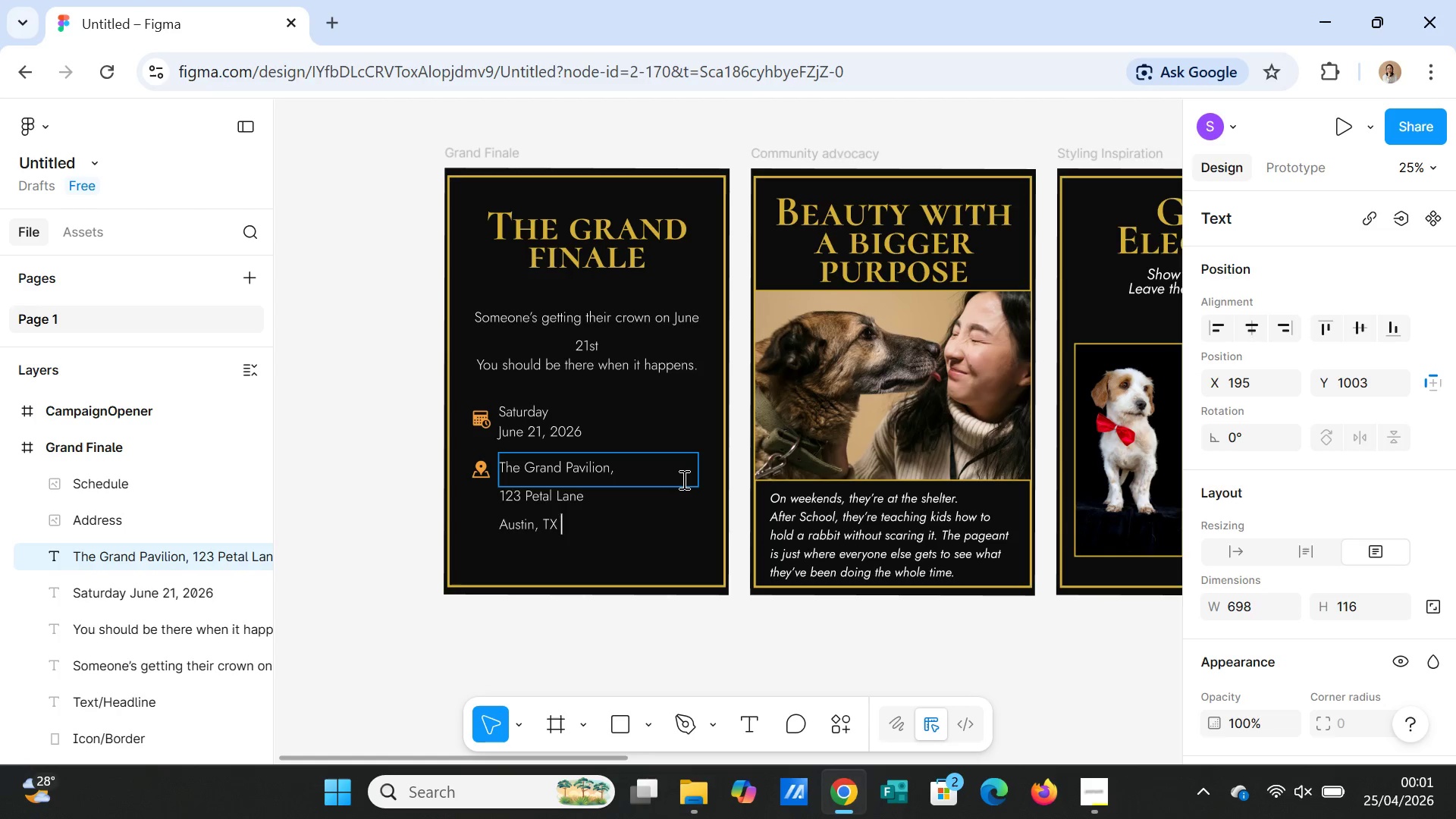 
type(78701)
 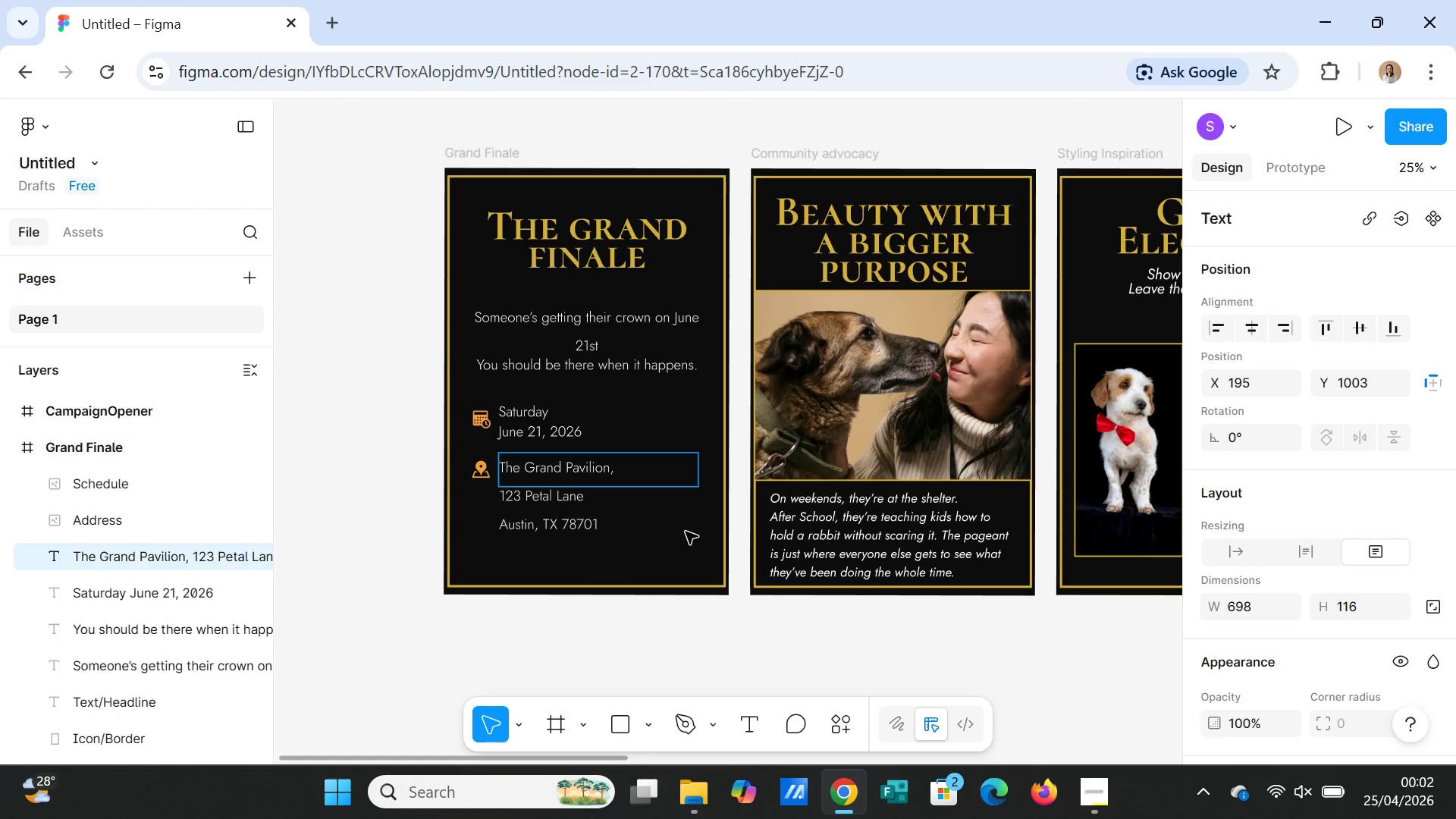 
left_click([676, 532])
 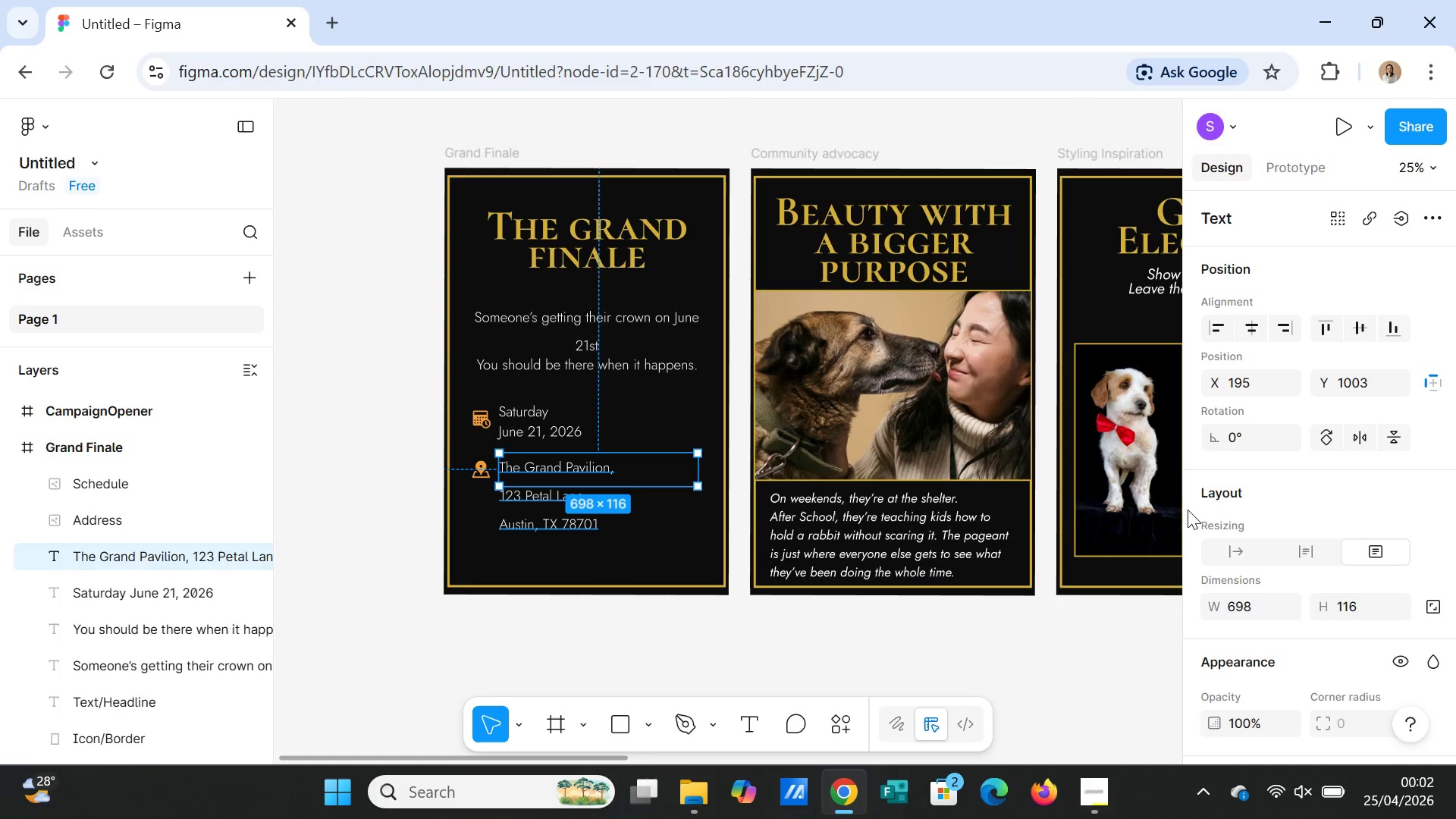 
scroll: coordinate [1338, 592], scroll_direction: down, amount: 3.0
 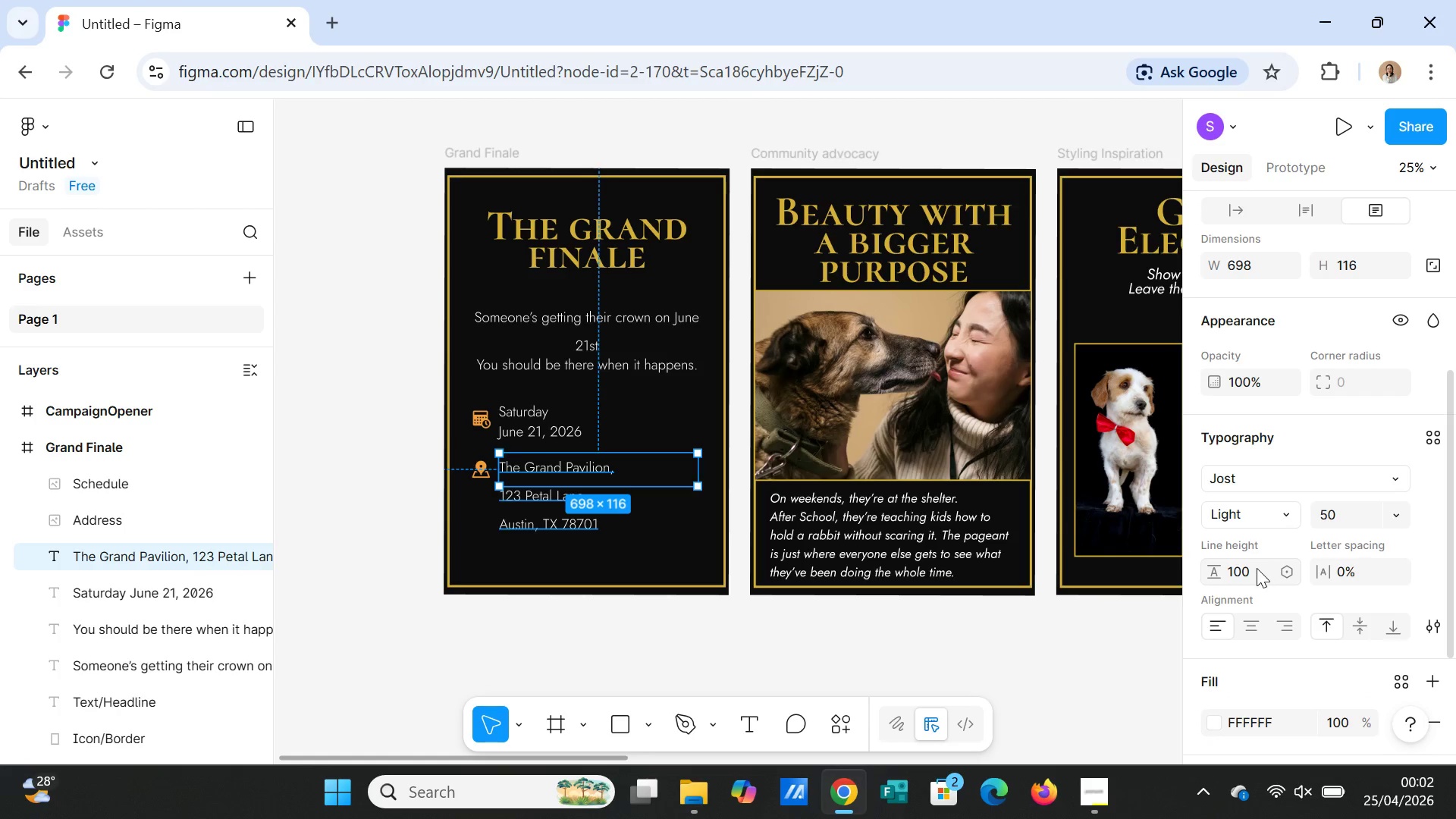 
left_click([1257, 568])
 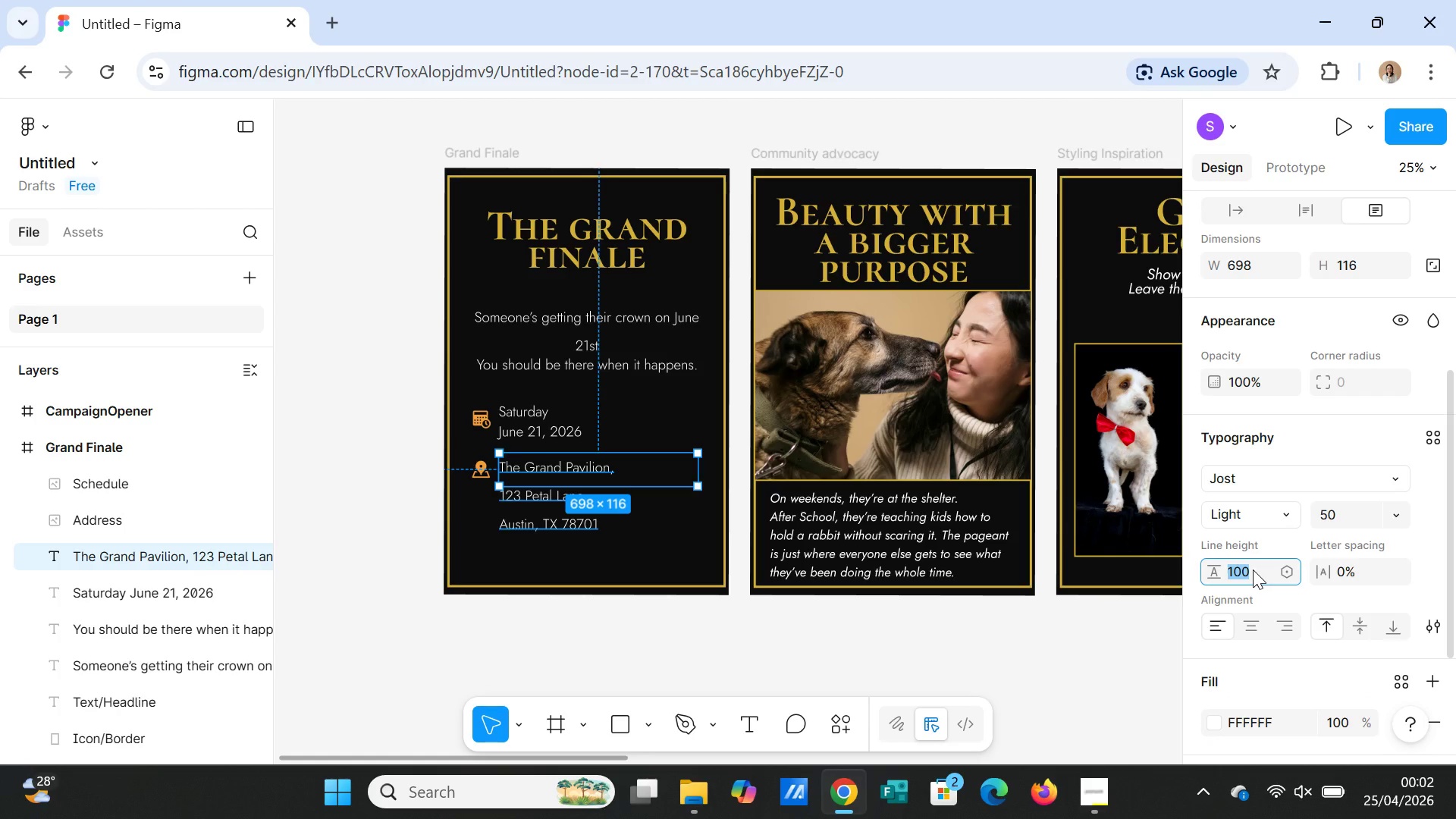 
type(70)
 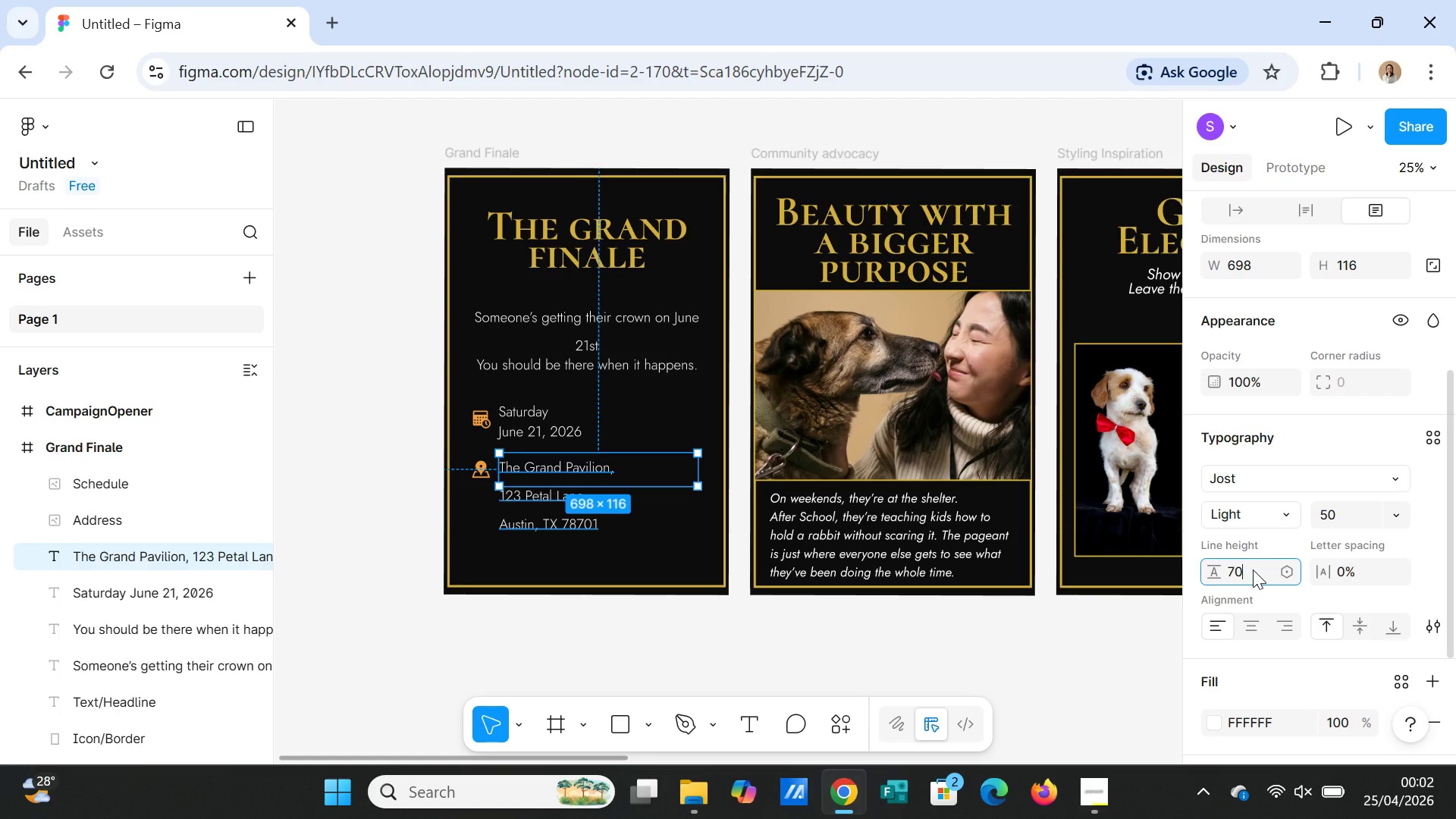 
key(Enter)
 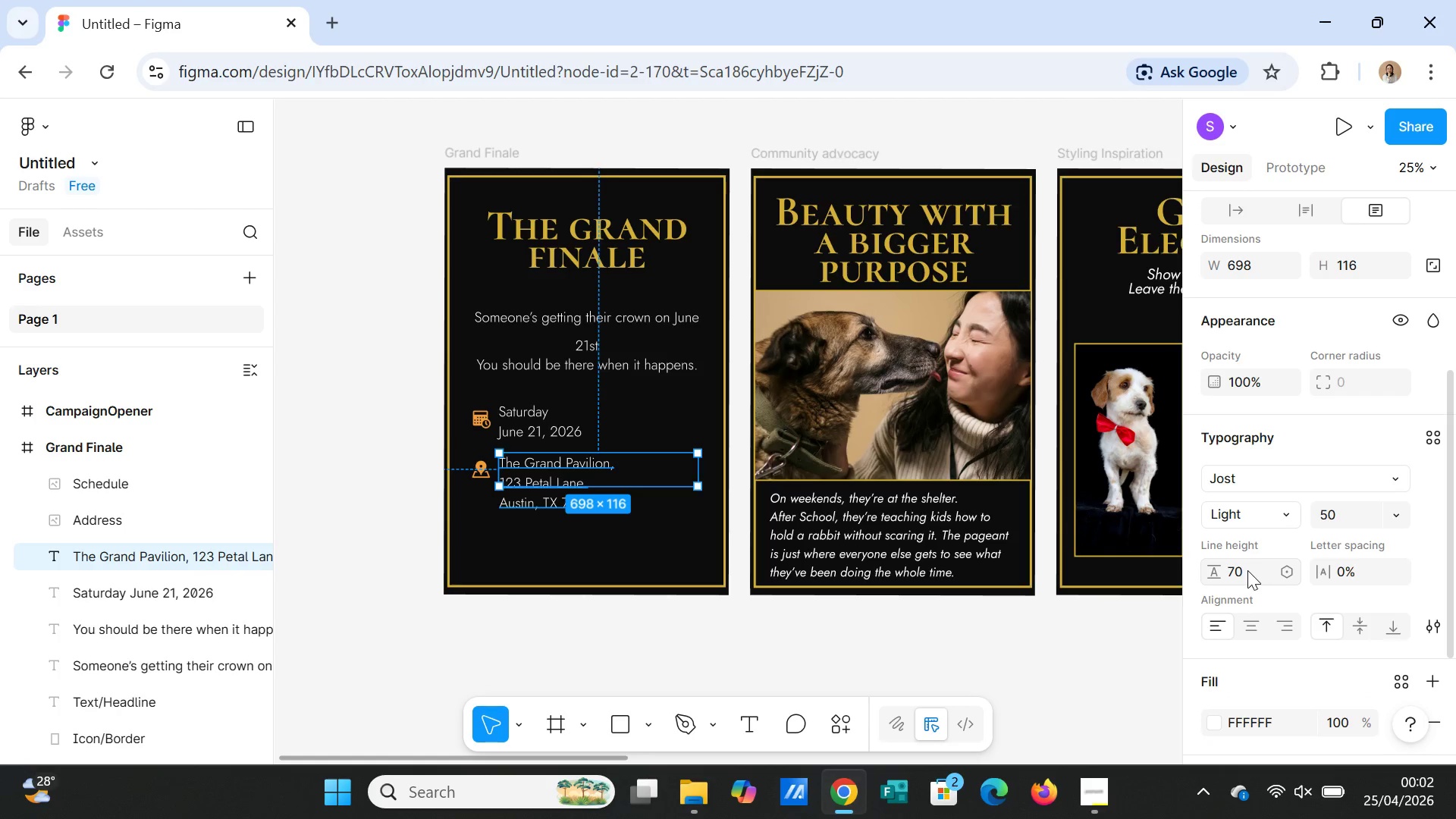 
left_click([1247, 570])
 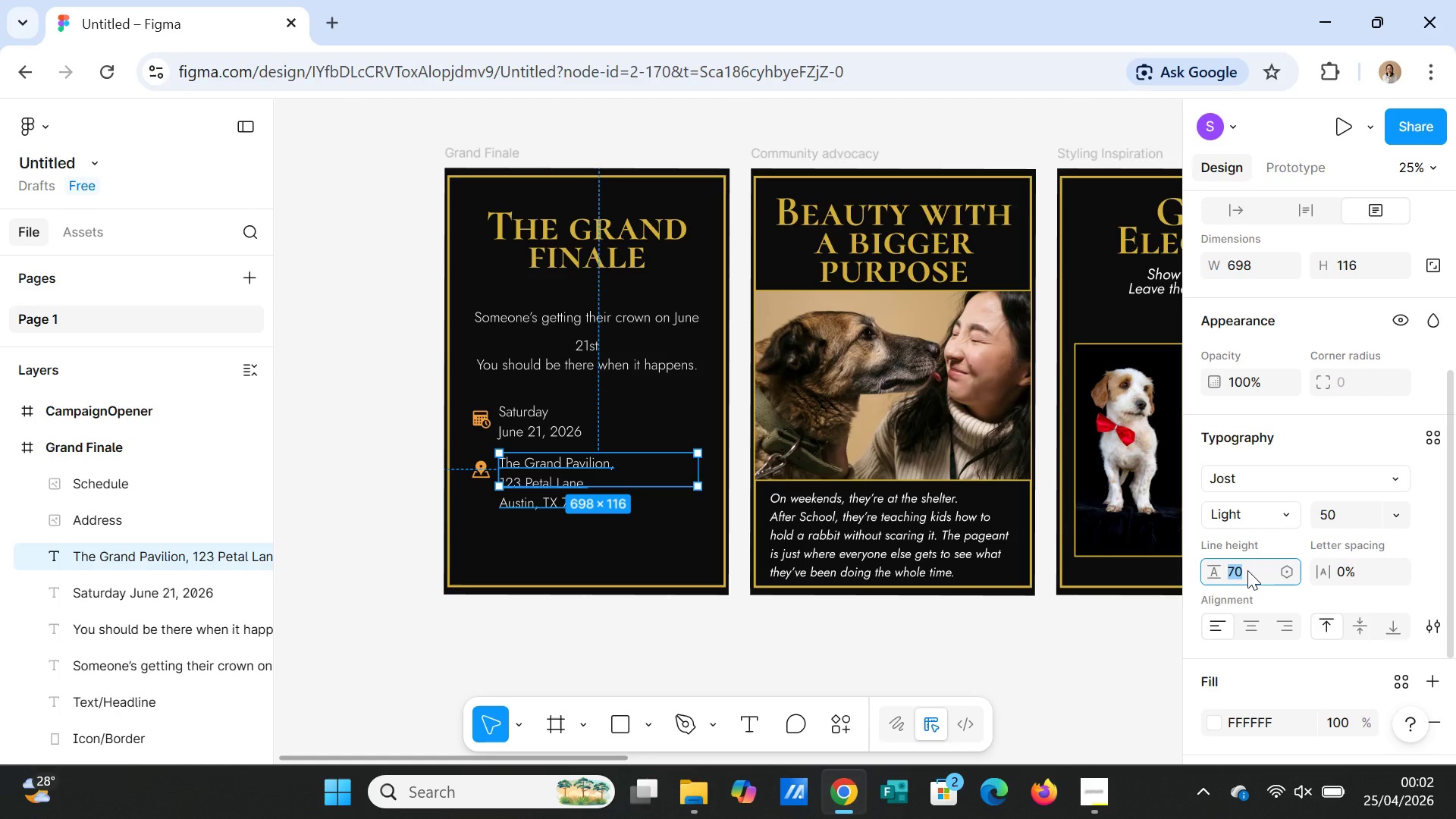 
type(65)
 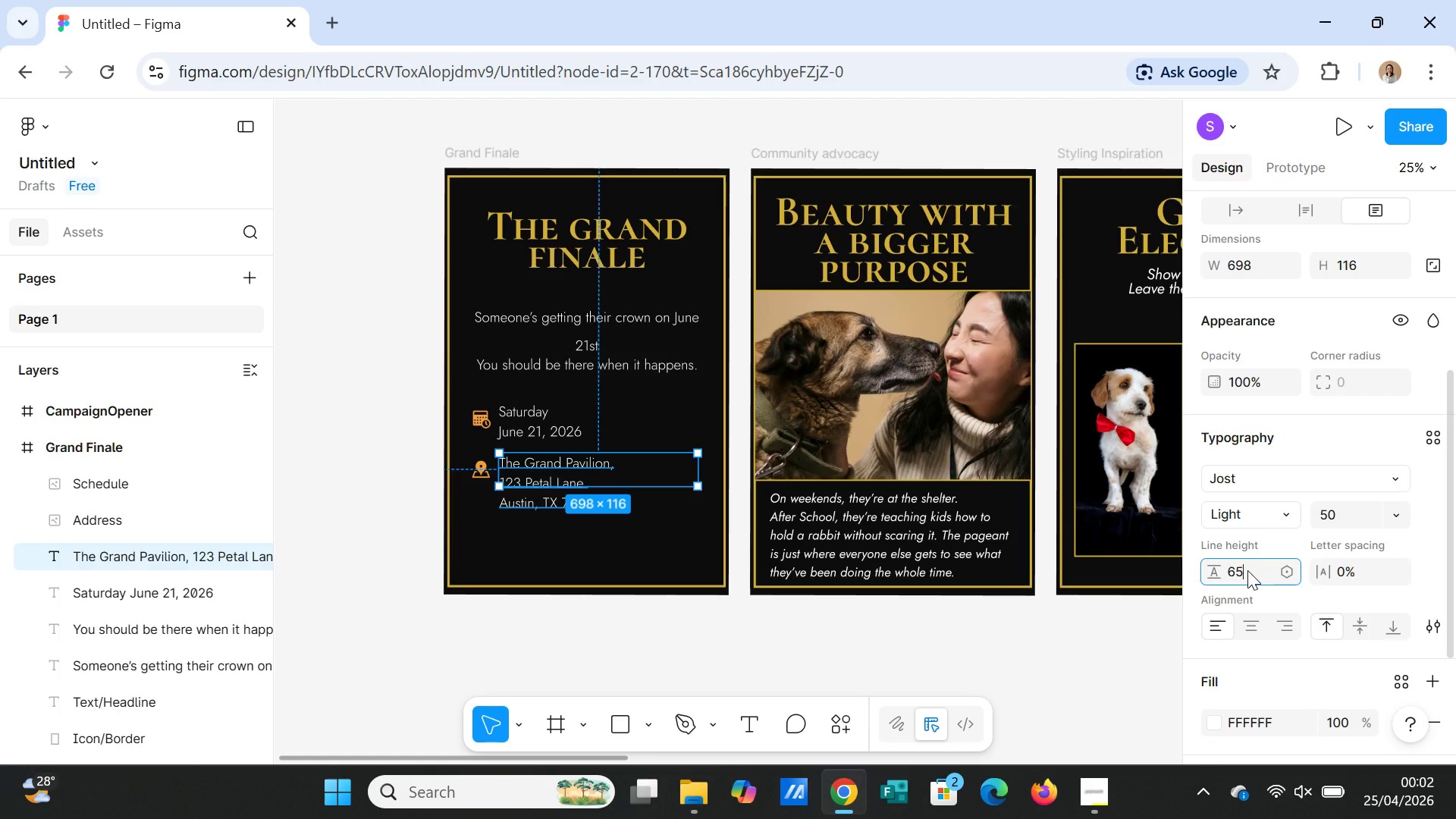 
key(Enter)
 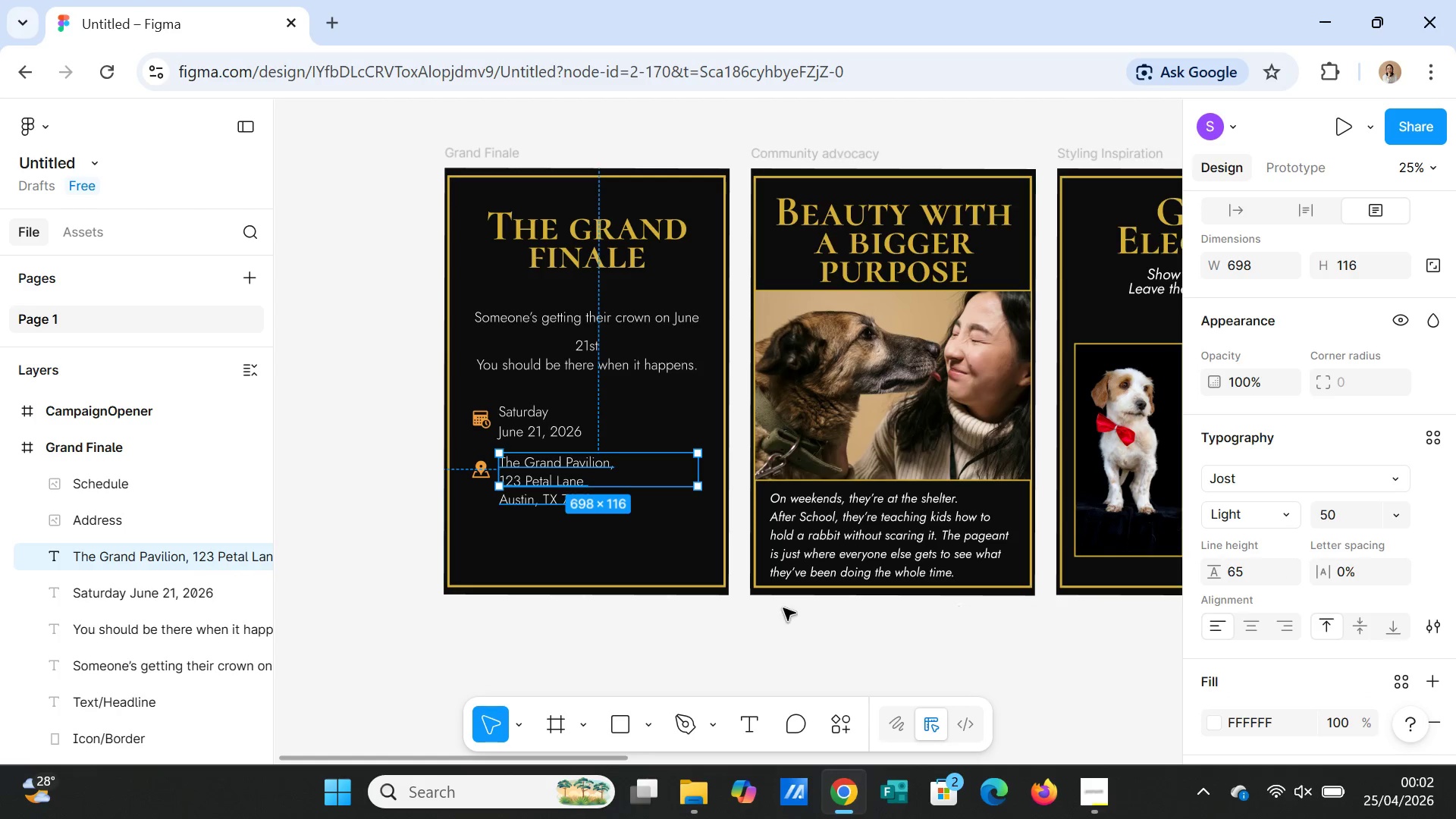 
left_click([662, 512])
 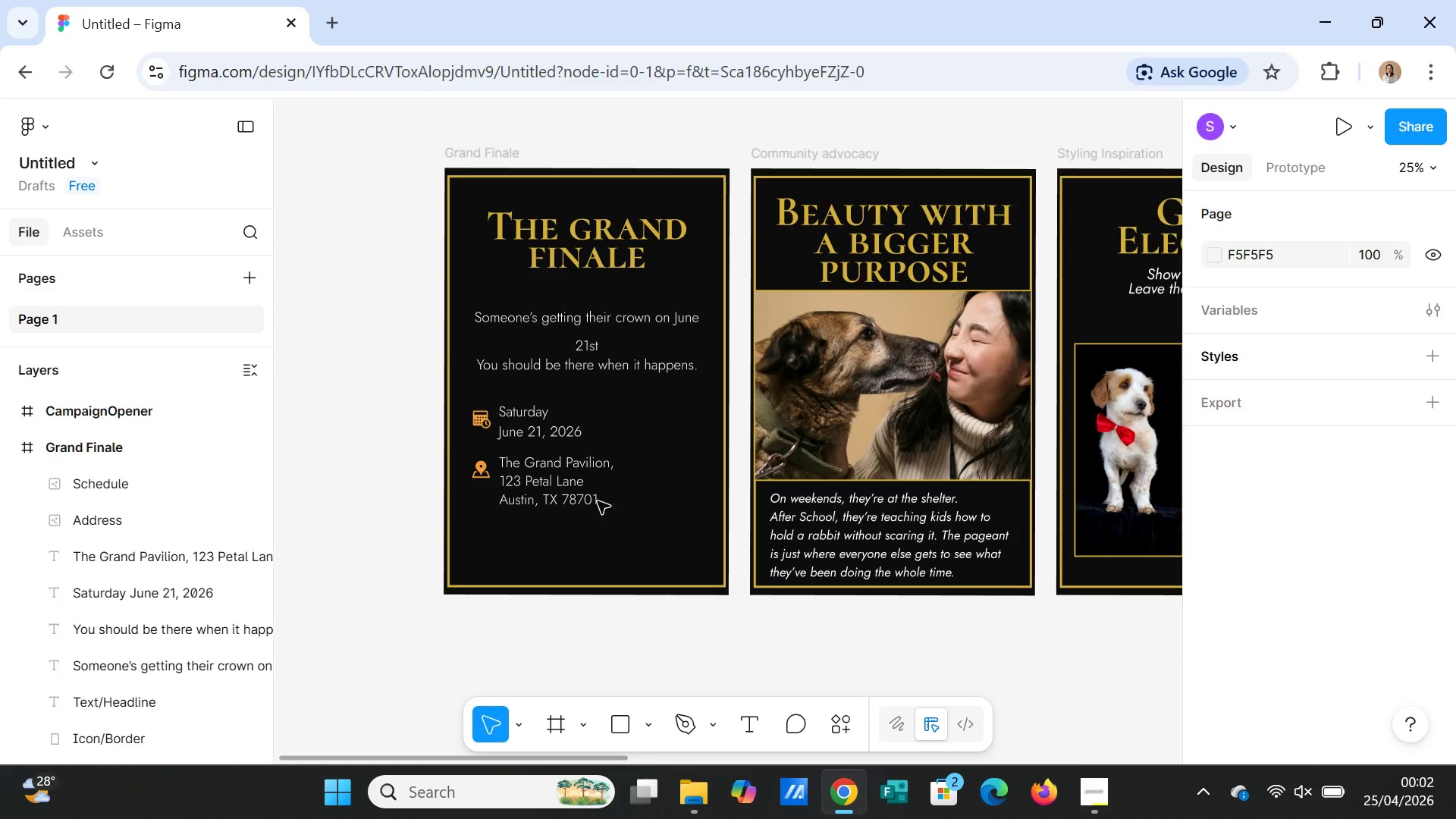 
left_click([580, 475])
 